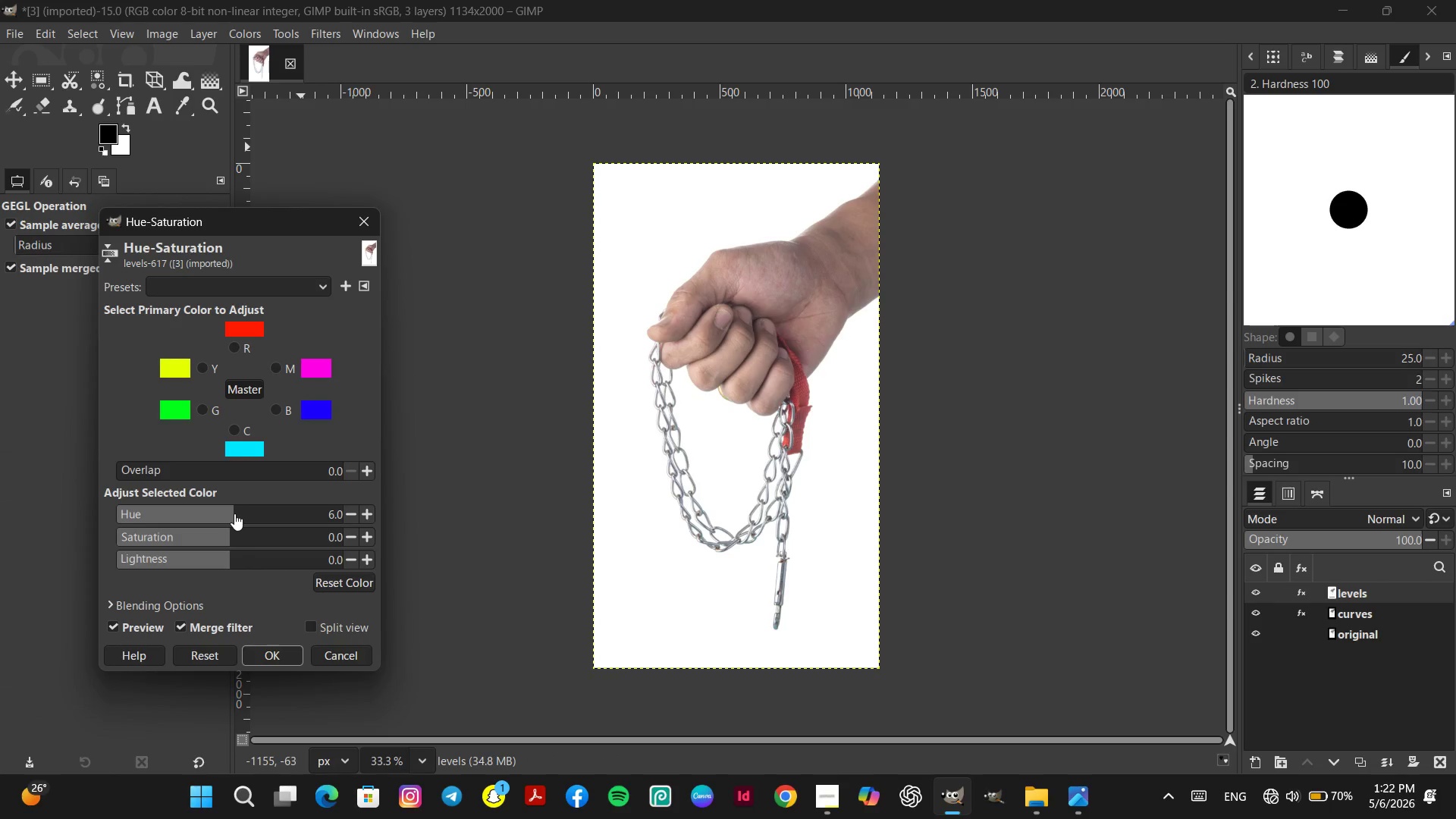 
left_click([242, 513])
 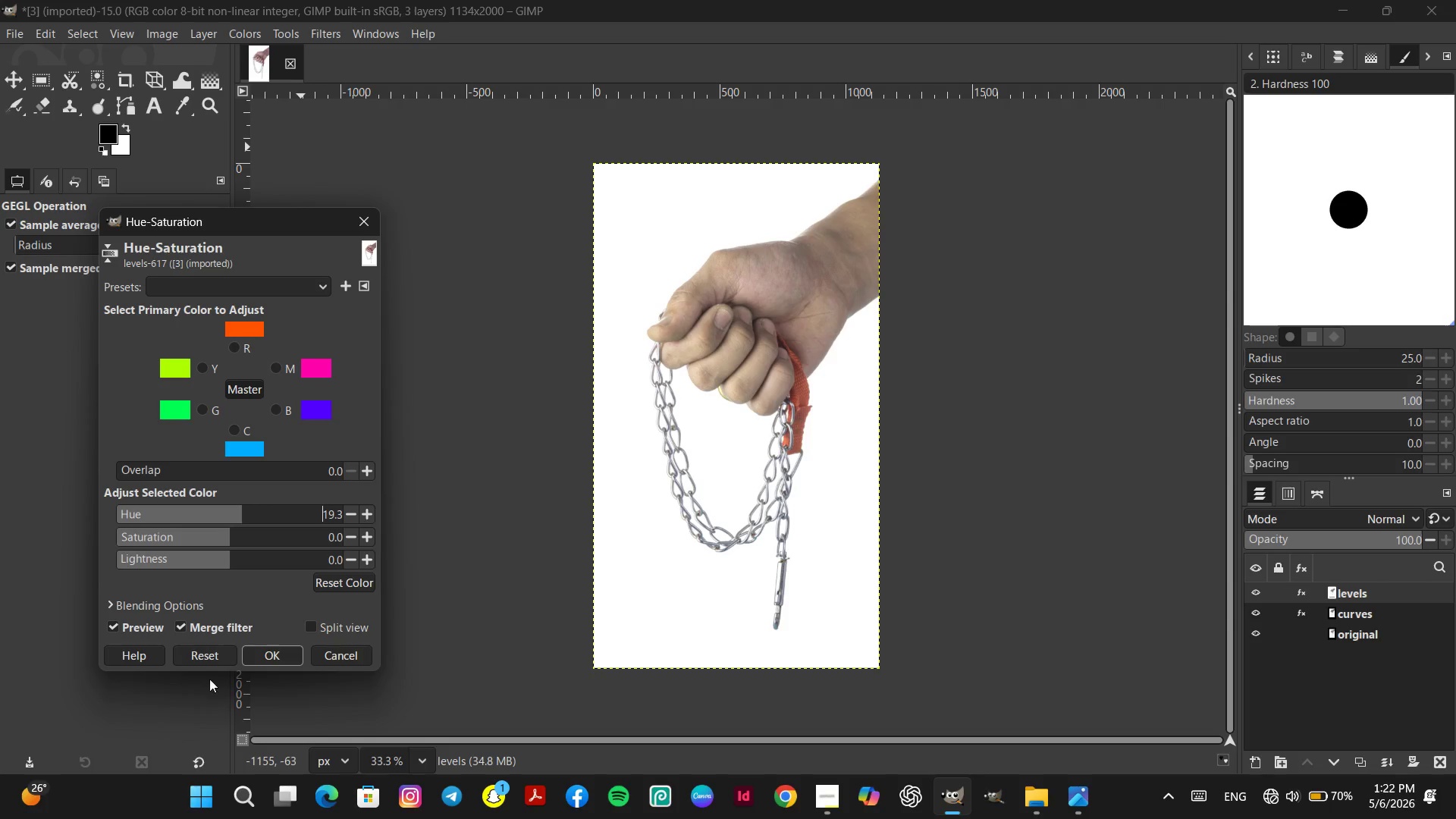 
left_click([201, 661])
 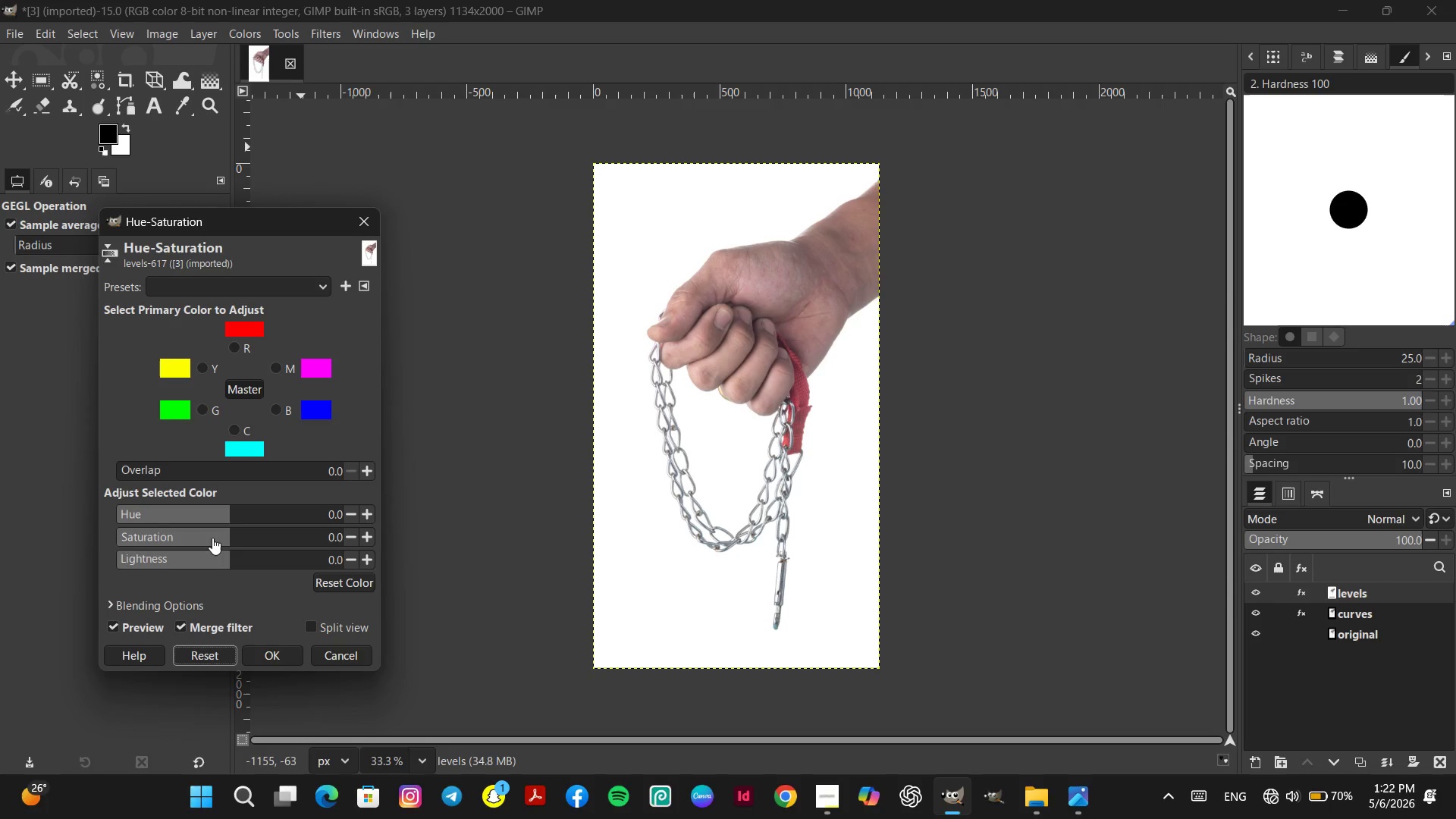 
left_click([212, 538])
 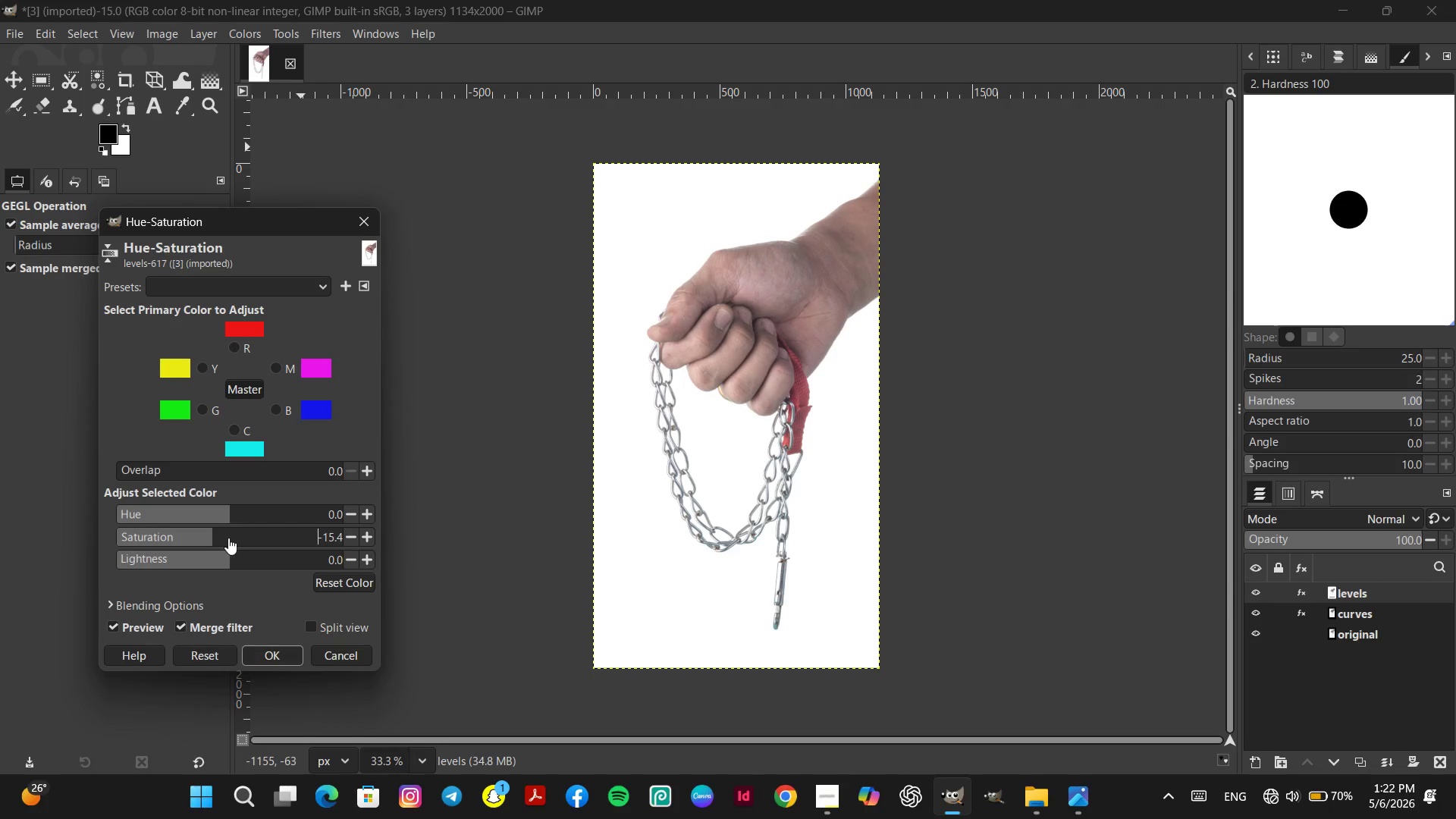 
left_click([228, 538])
 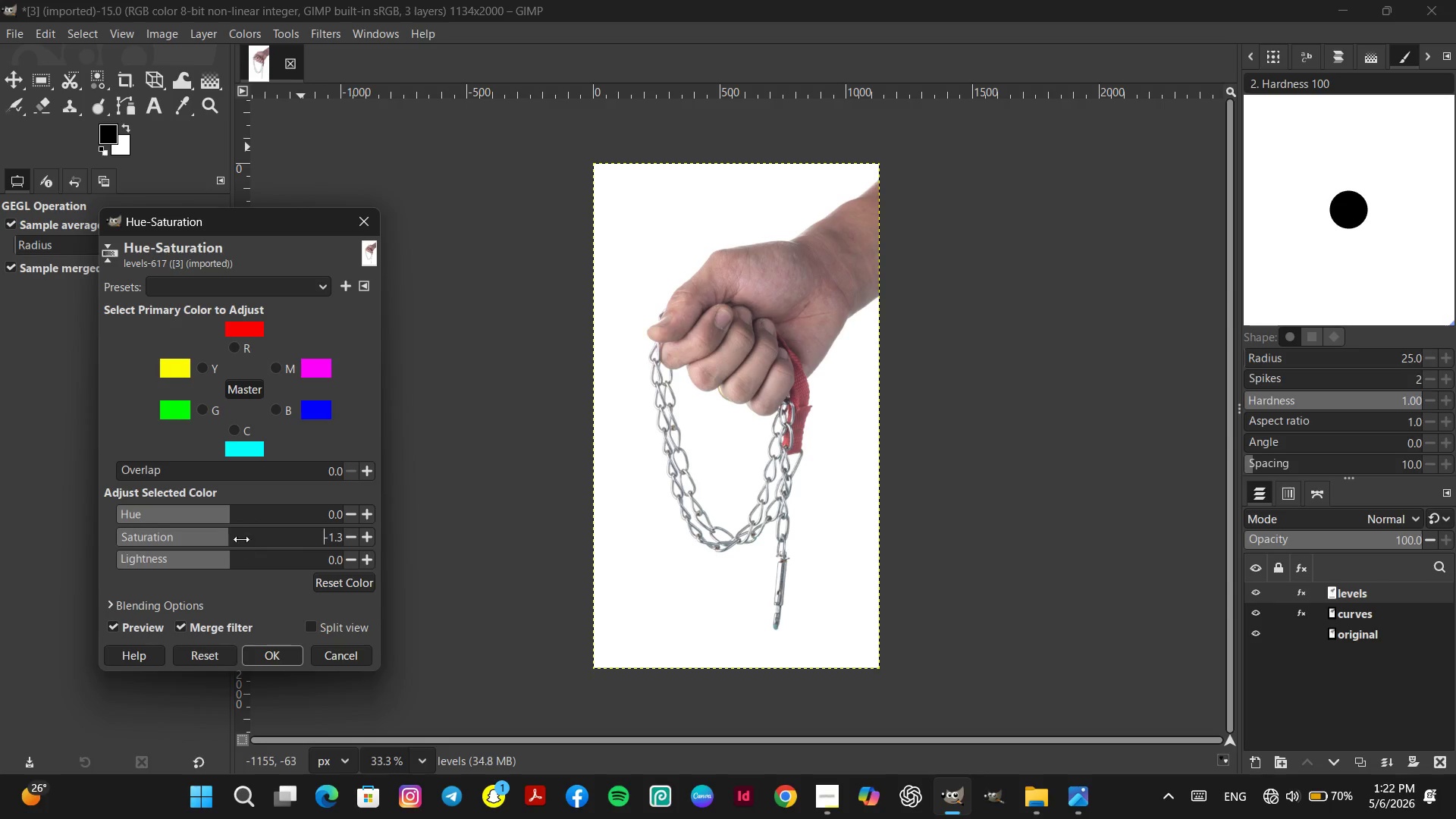 
double_click([241, 539])
 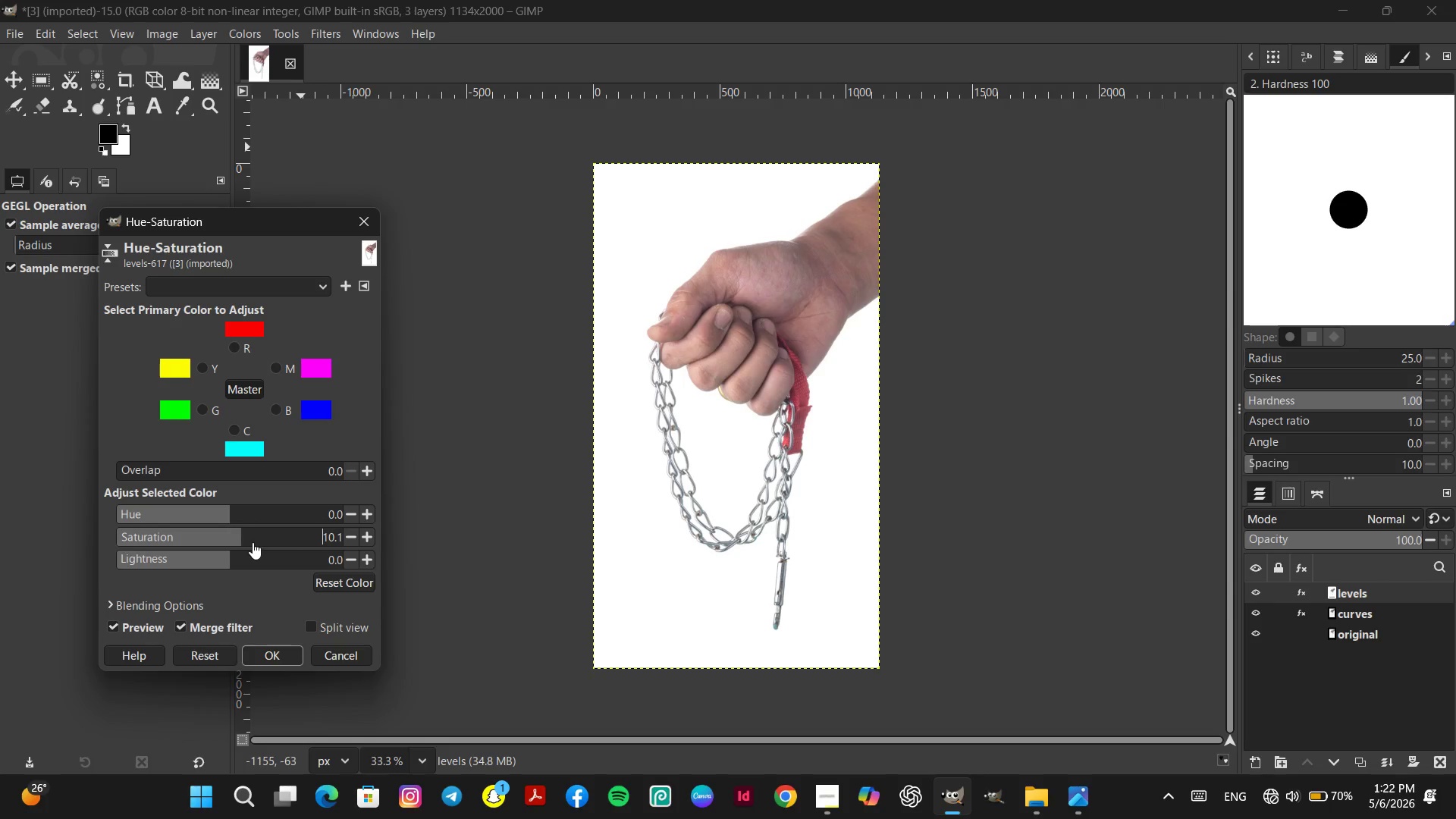 
left_click([253, 542])
 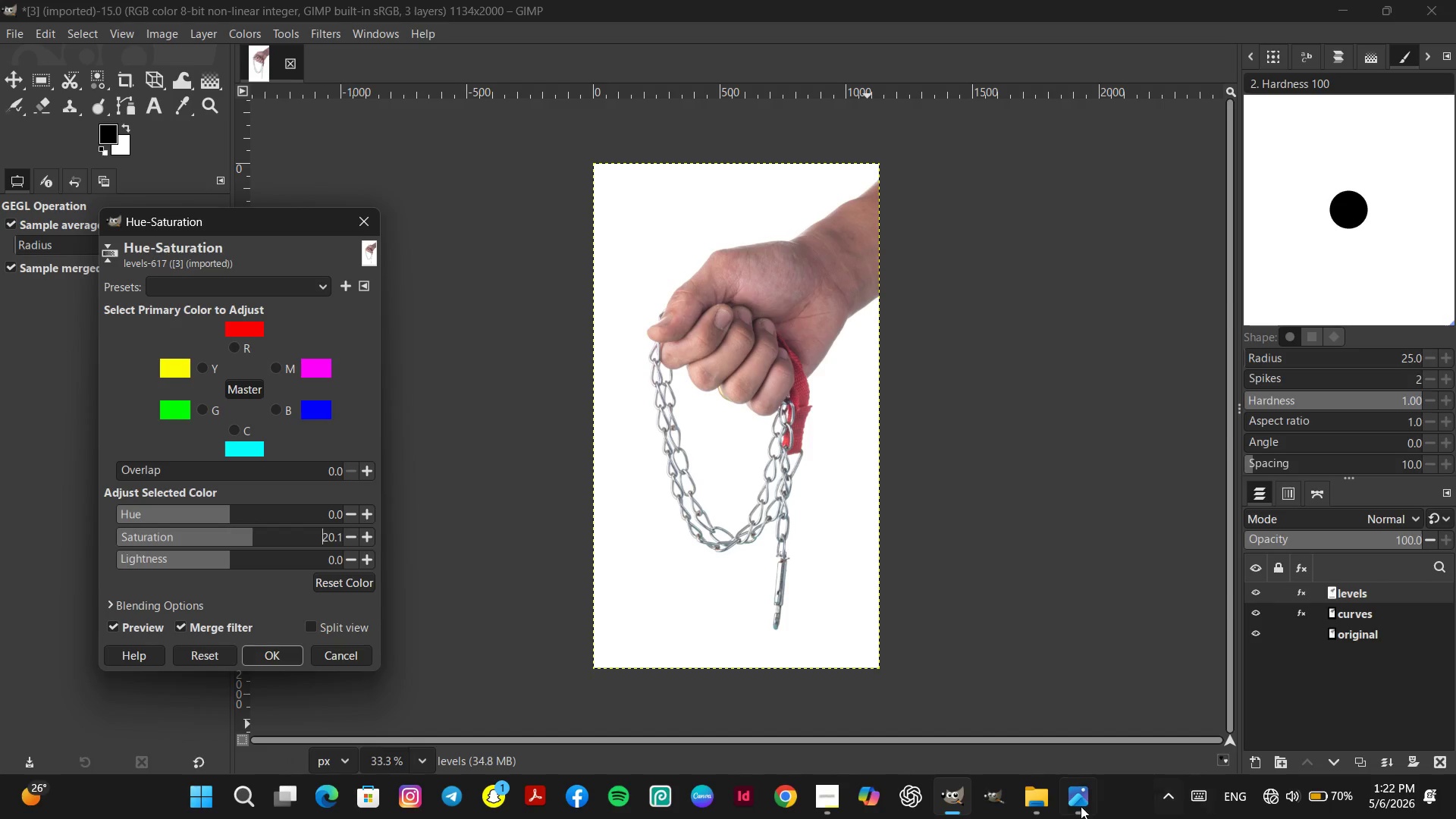 
left_click([1078, 802])
 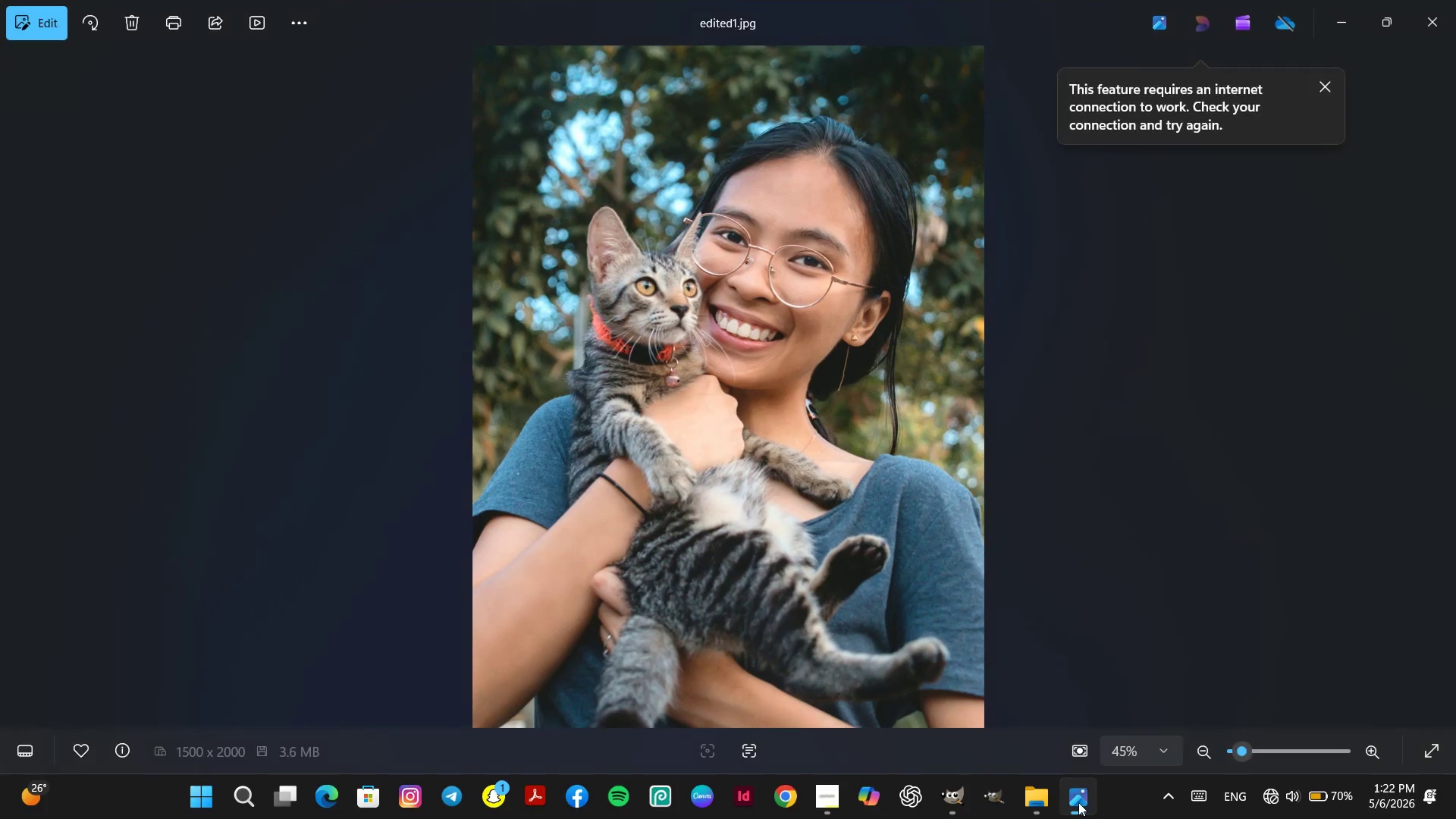 
left_click([1078, 802])
 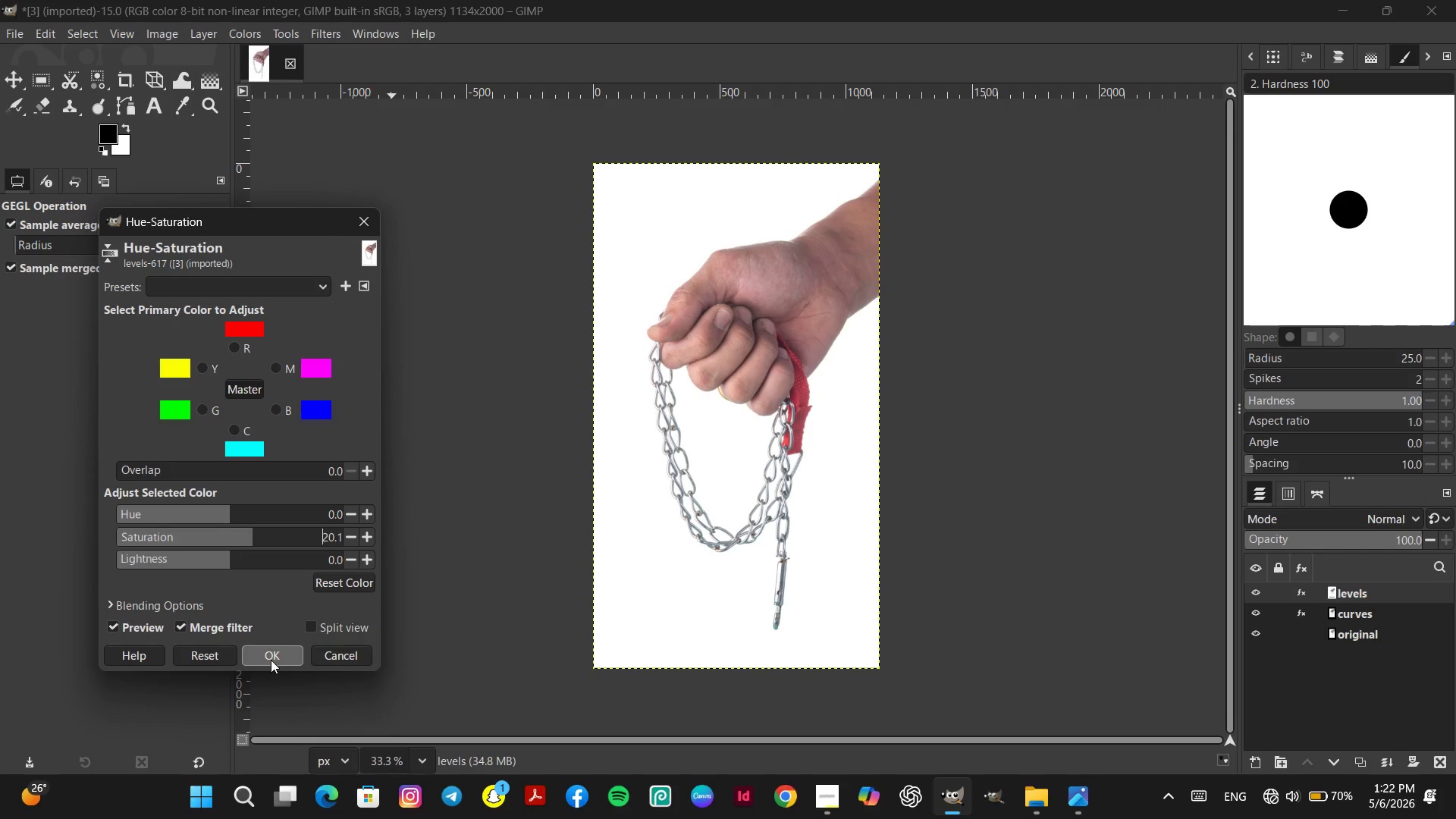 
wait(5.62)
 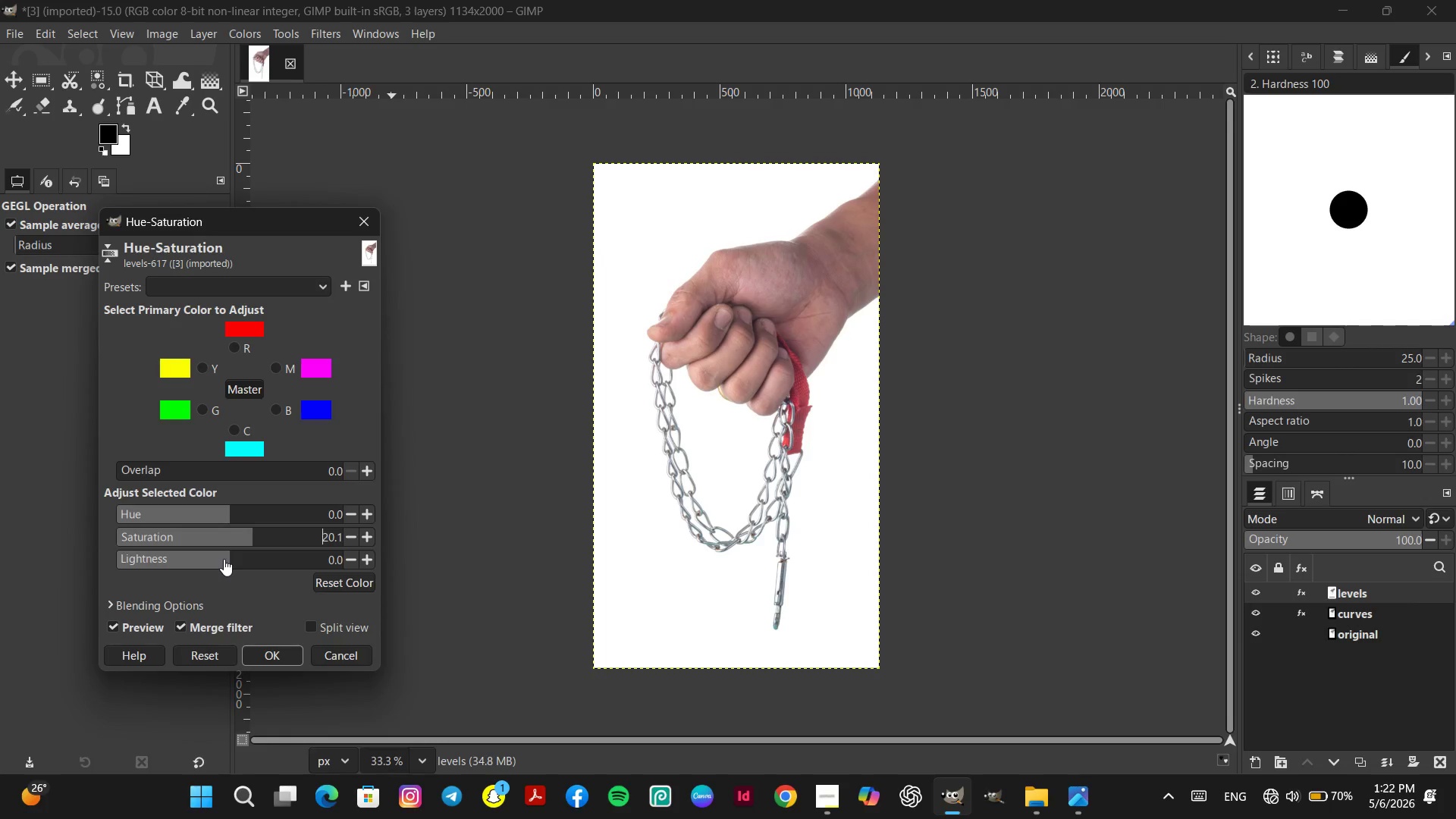 
left_click_drag(start_coordinate=[272, 657], to_coordinate=[311, 649])
 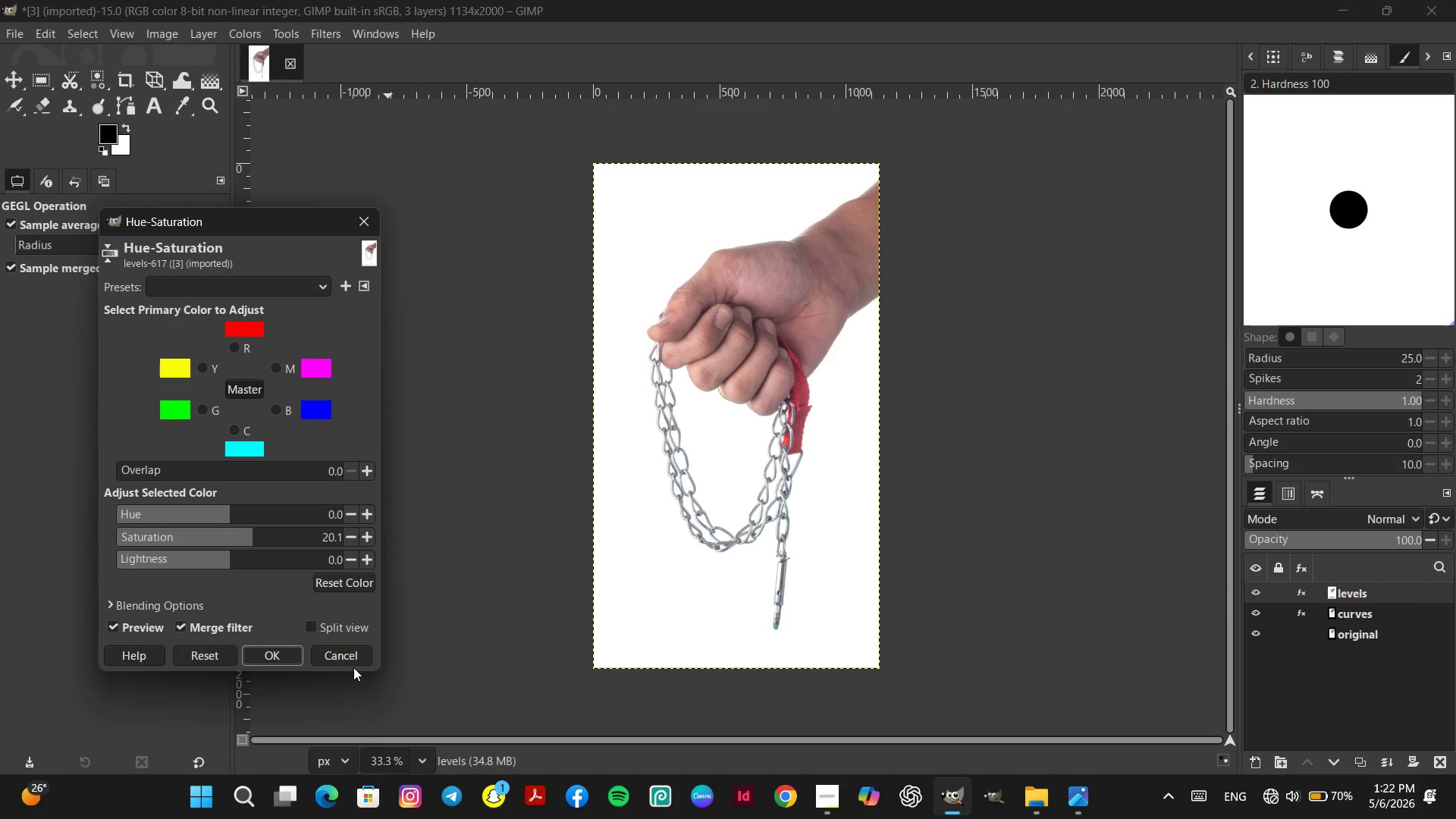 
left_click([347, 656])
 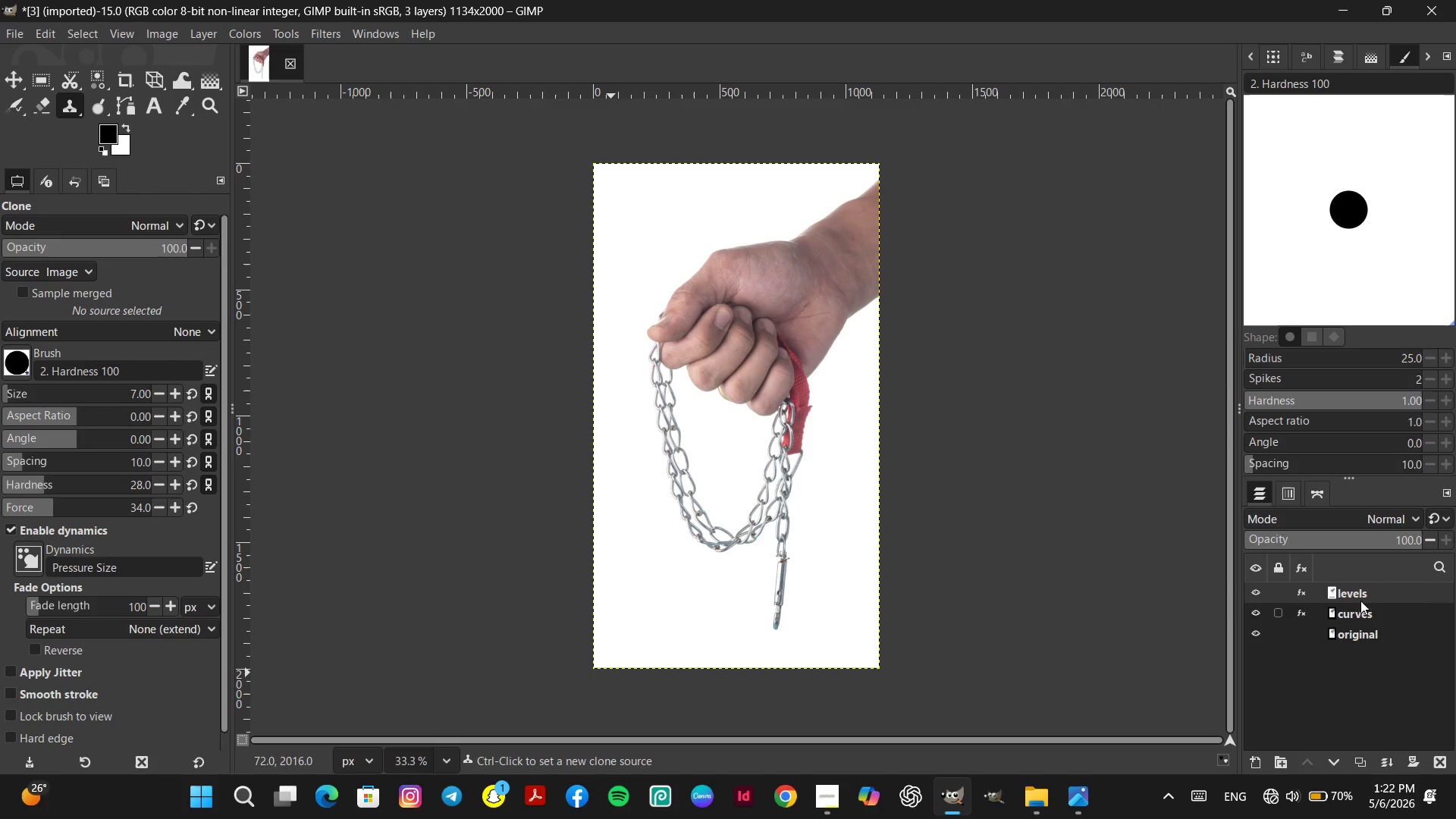 
right_click([1360, 593])
 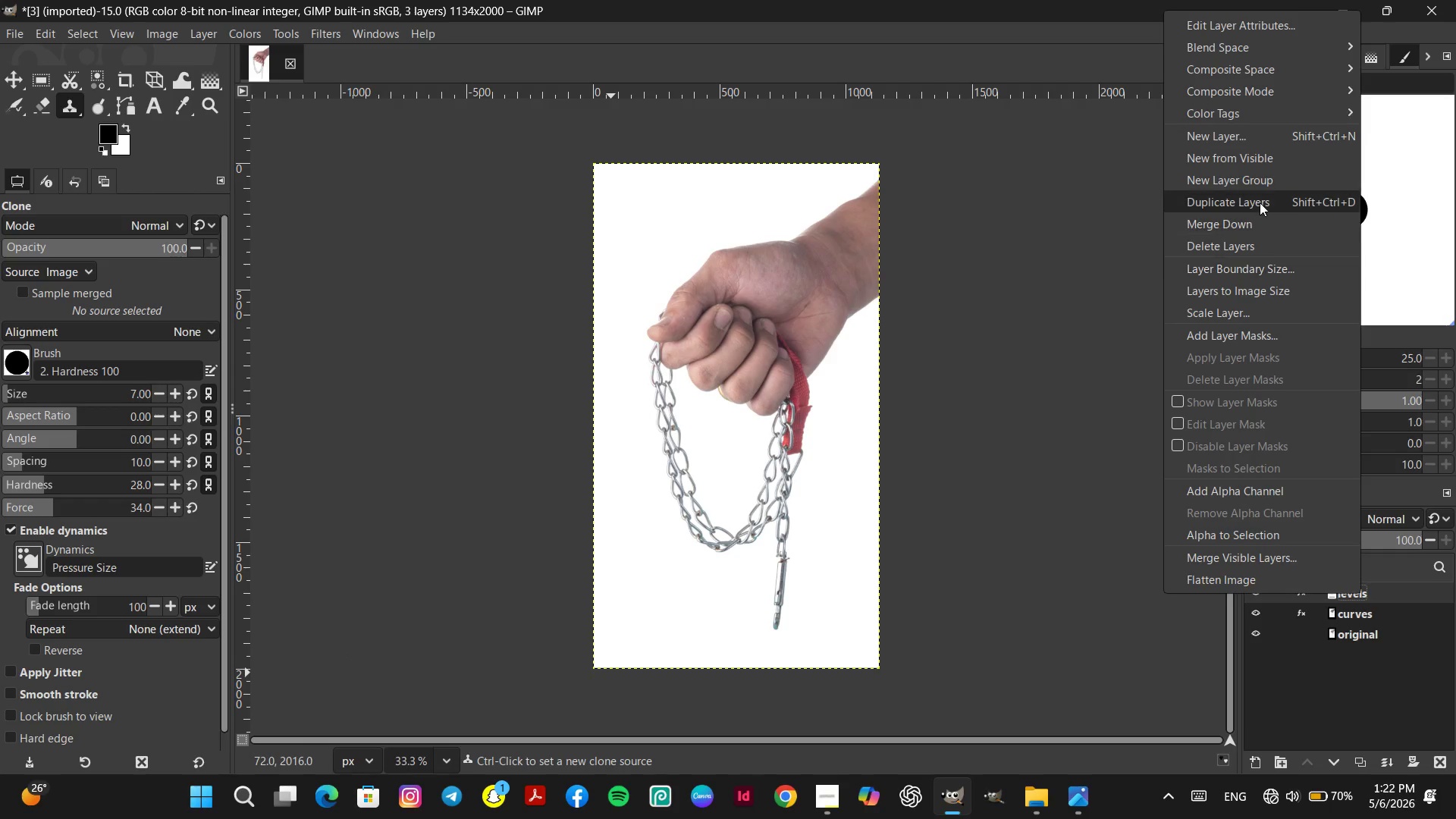 
left_click([1260, 202])
 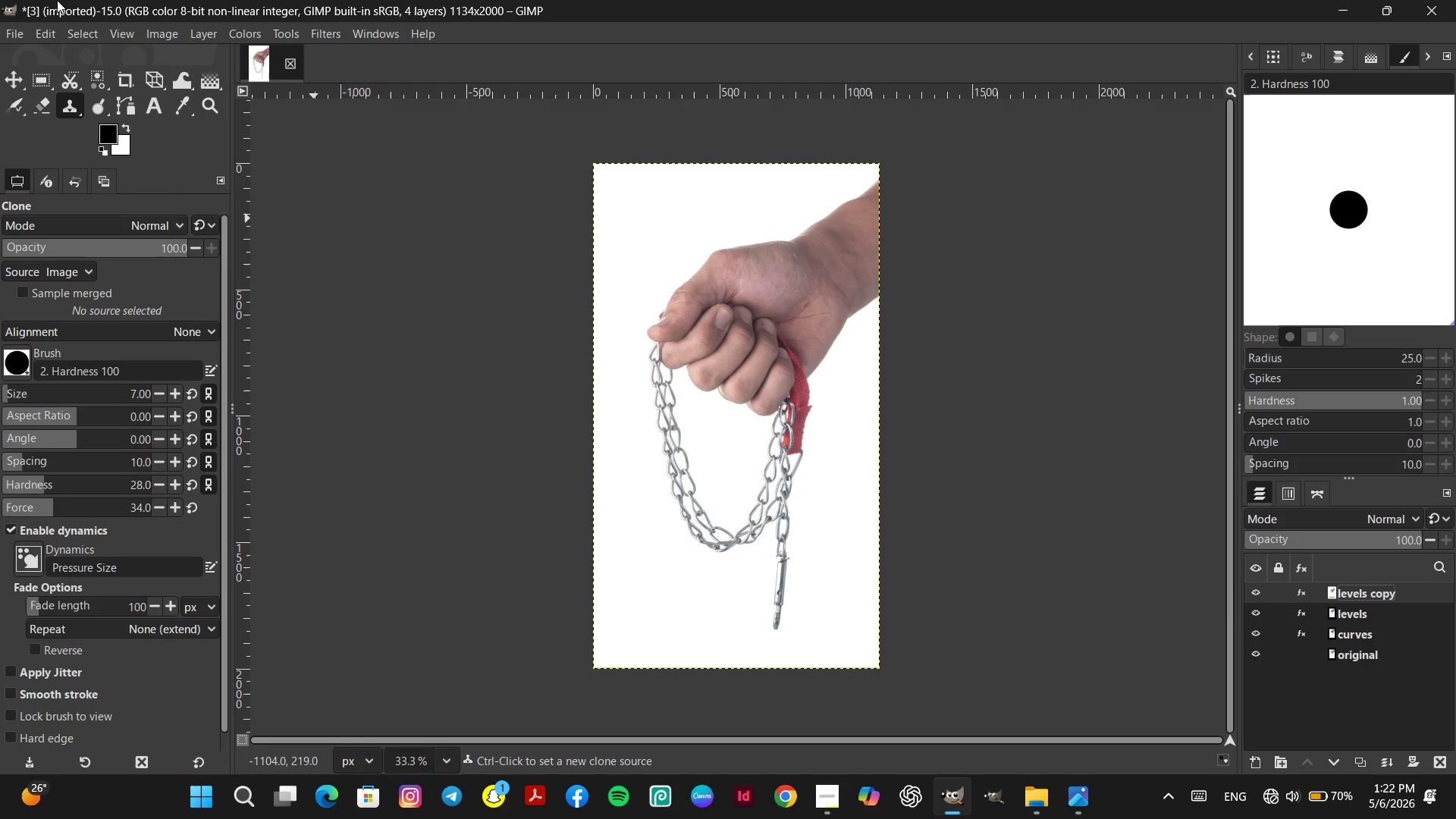 
left_click([230, 30])
 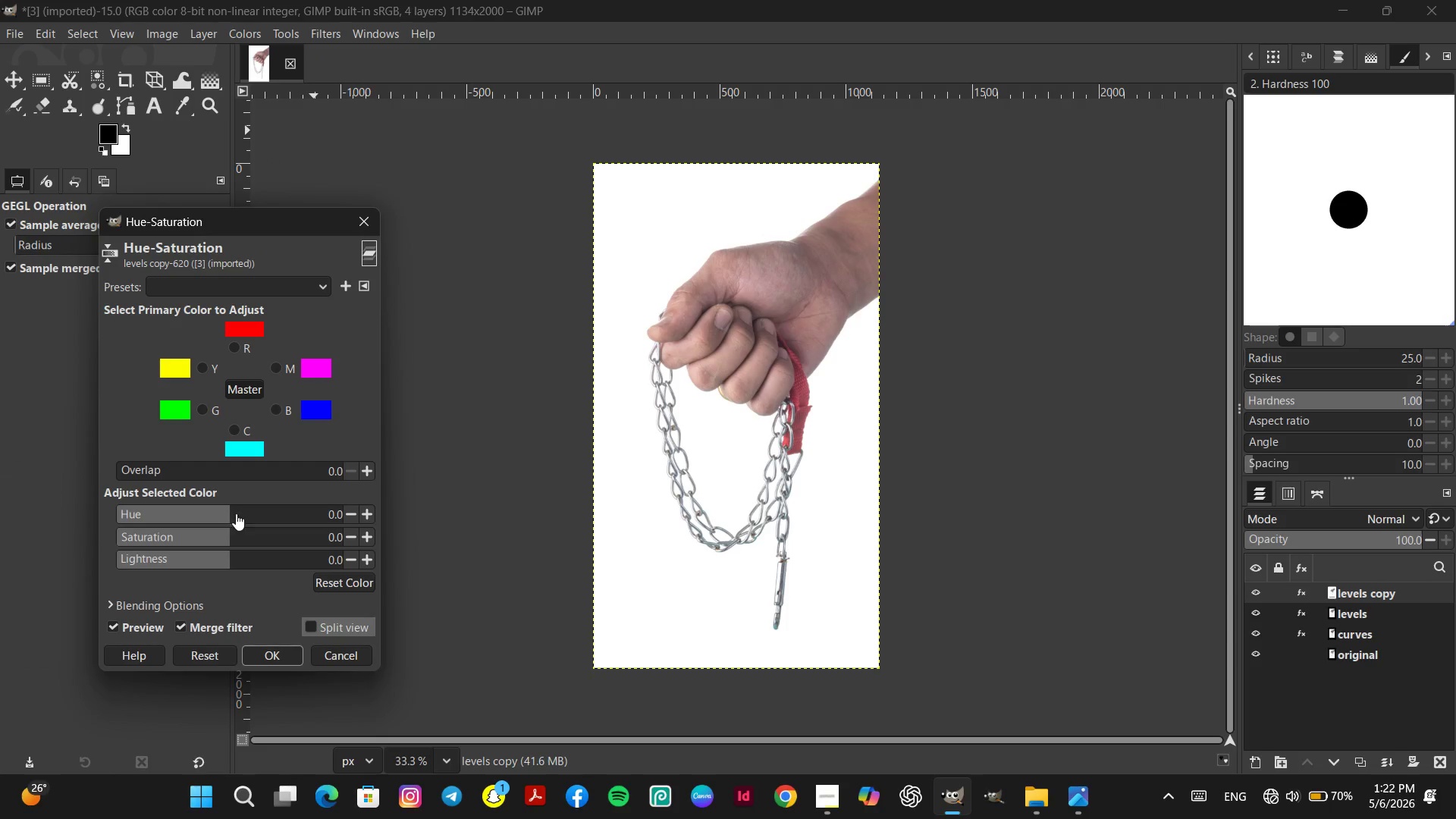 
left_click([237, 514])
 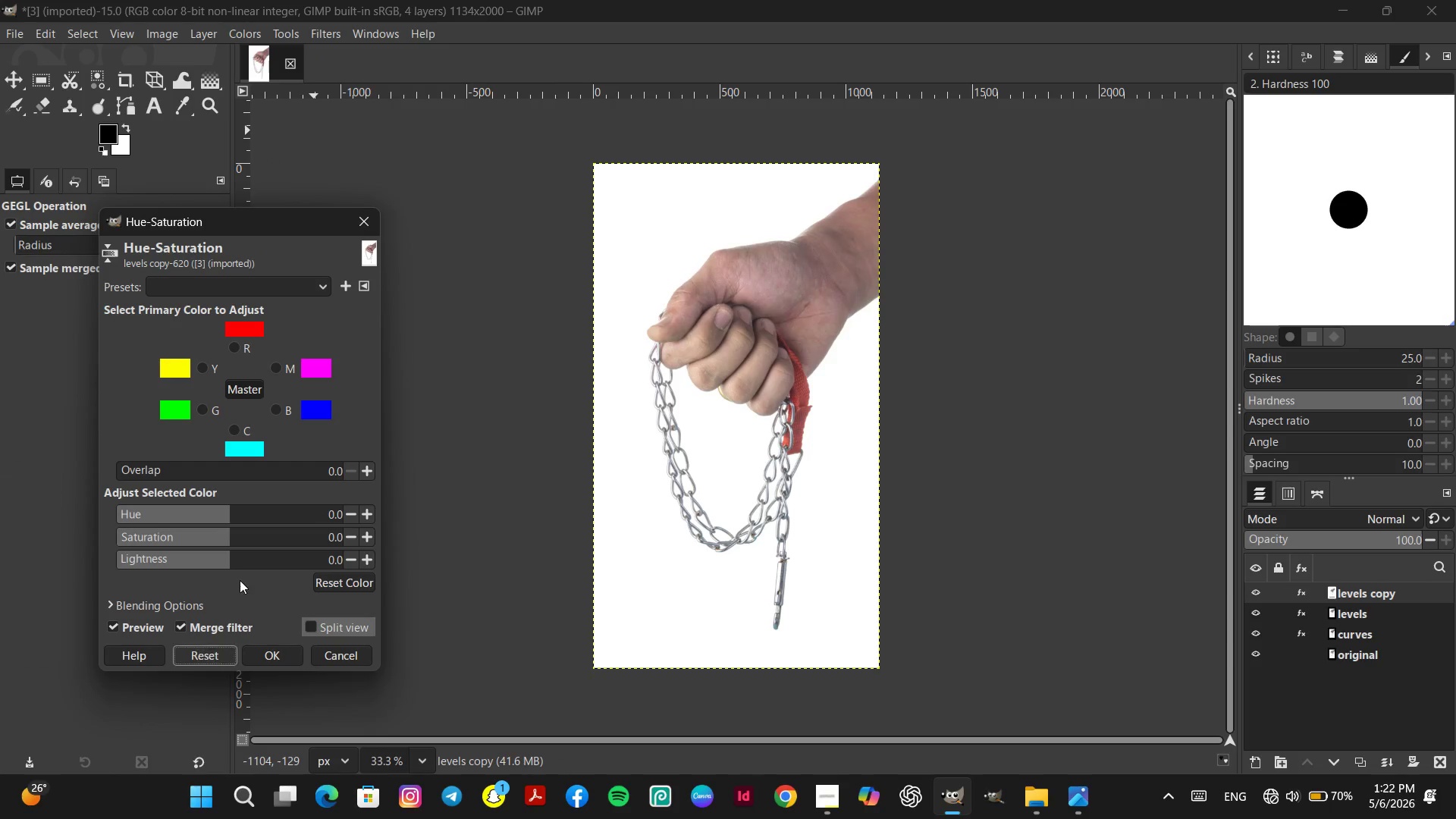 
left_click([238, 535])
 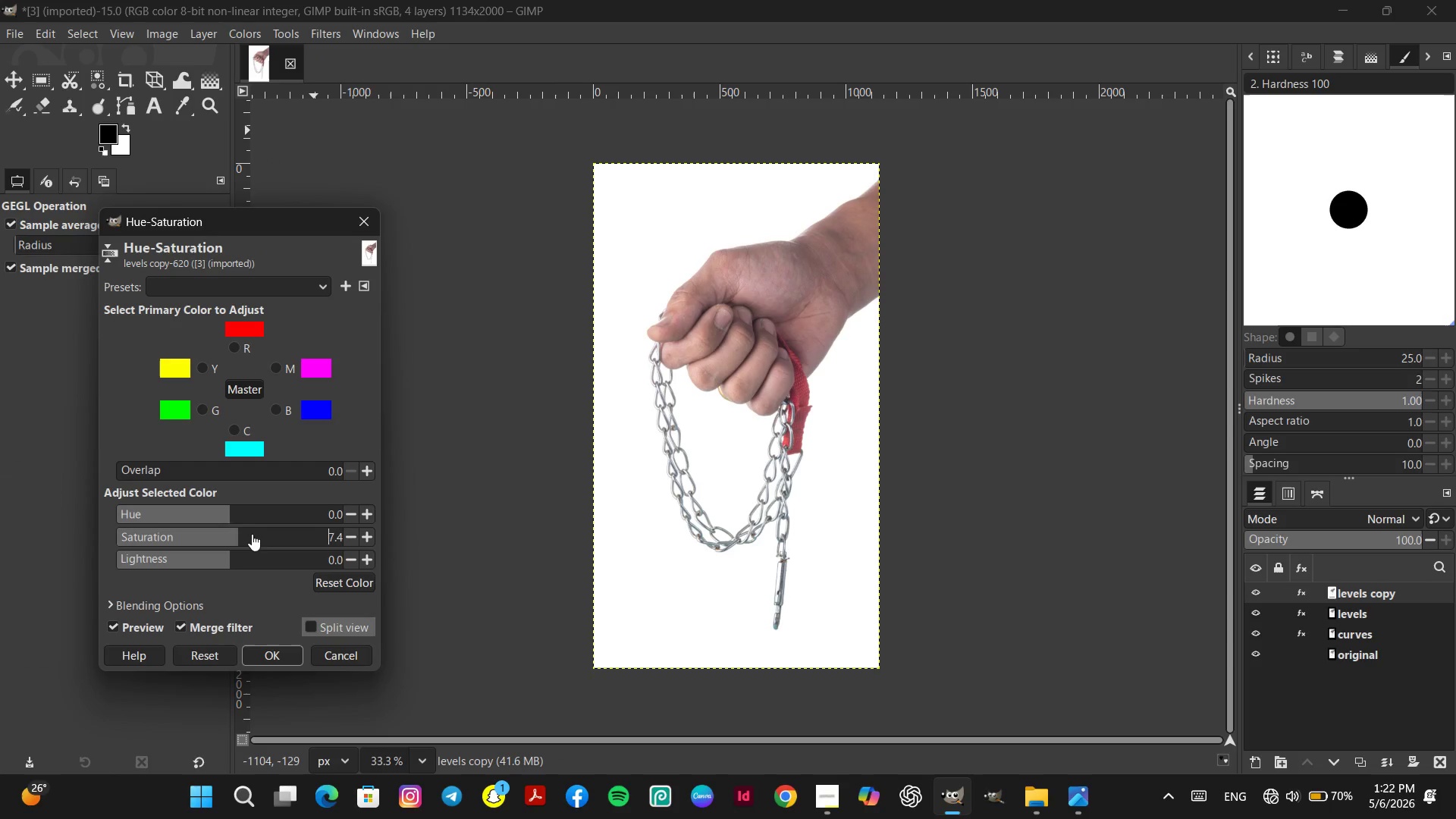 
left_click([252, 534])
 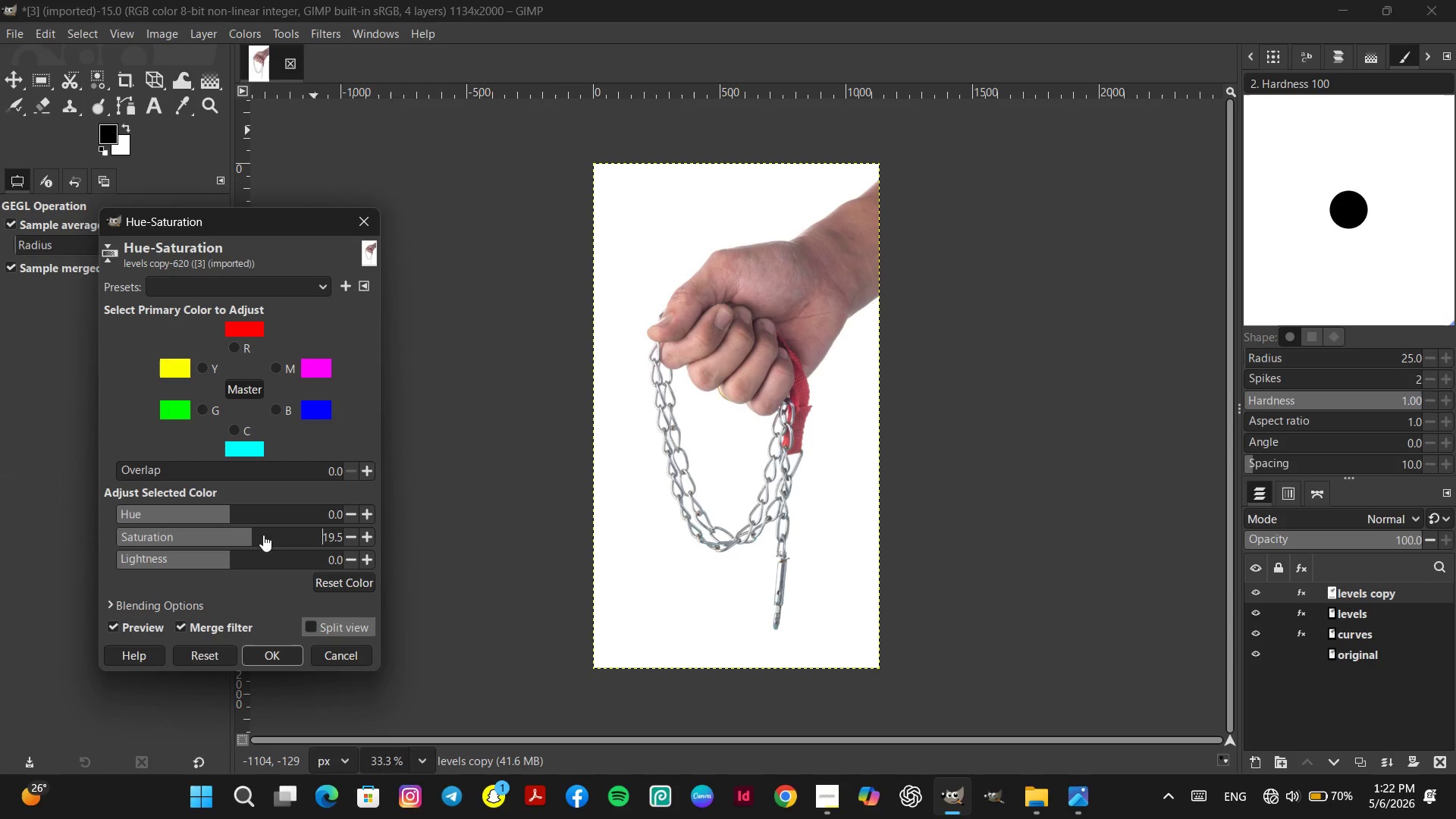 
left_click([264, 535])
 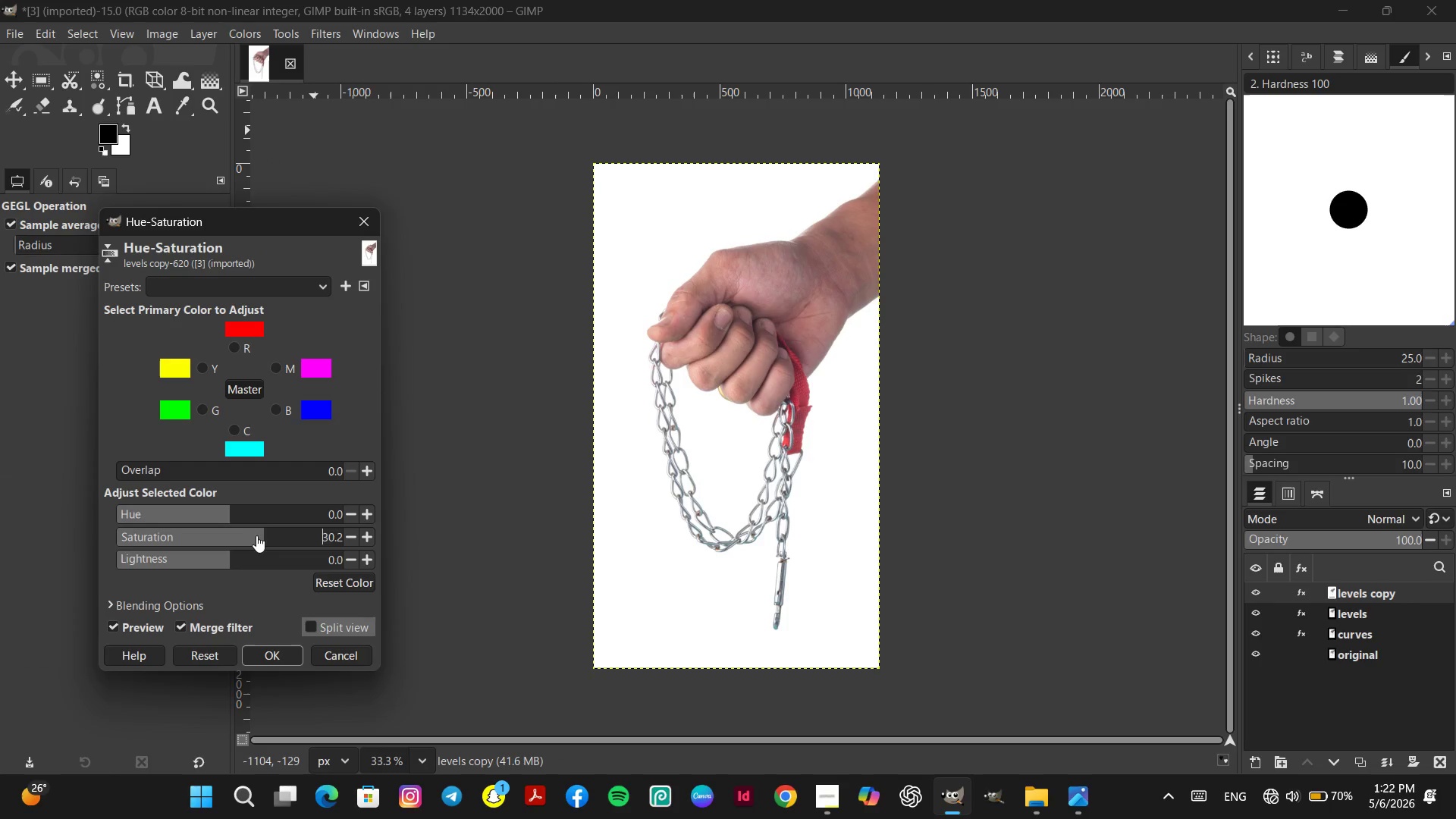 
left_click([256, 536])
 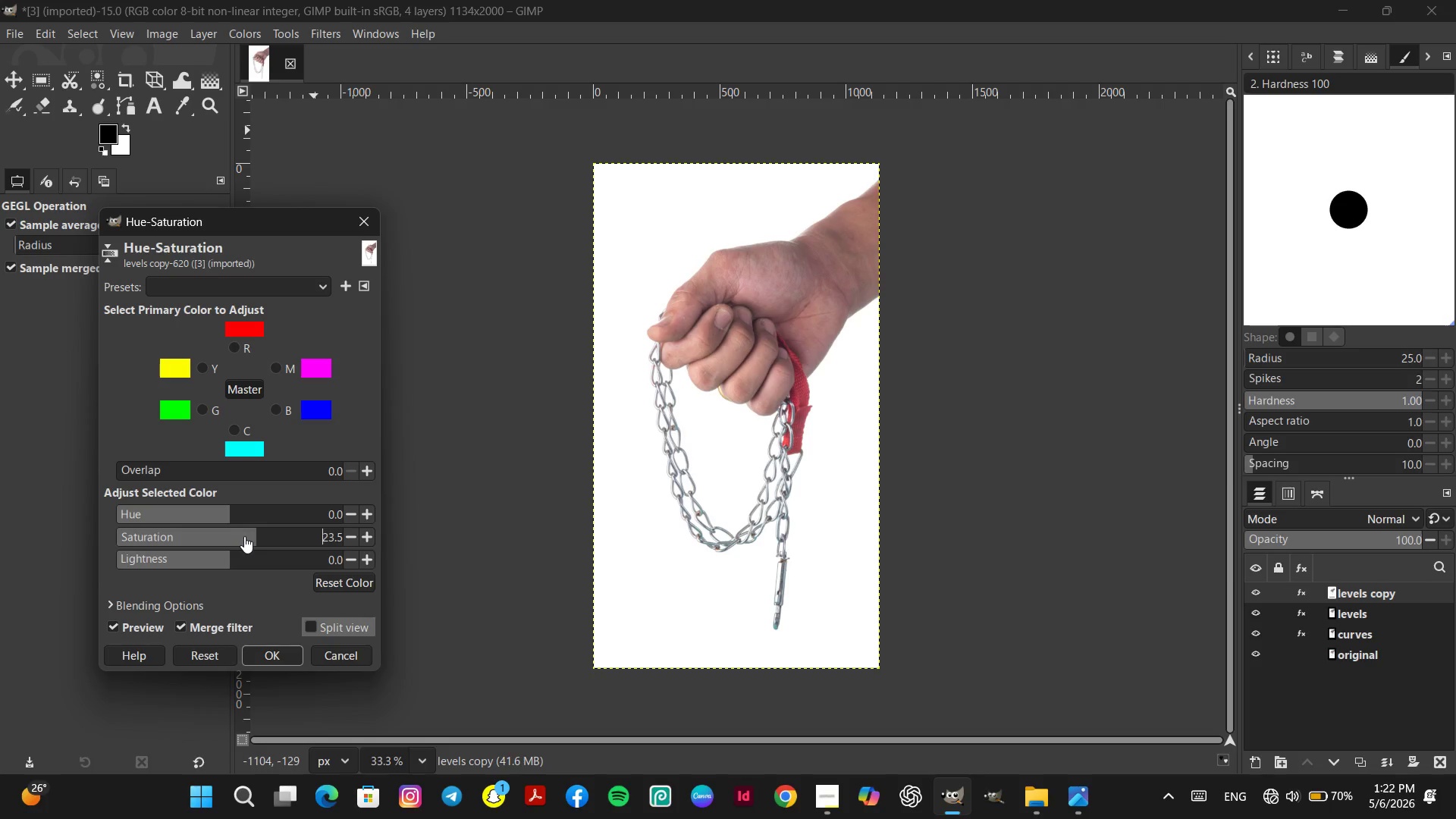 
left_click([246, 535])
 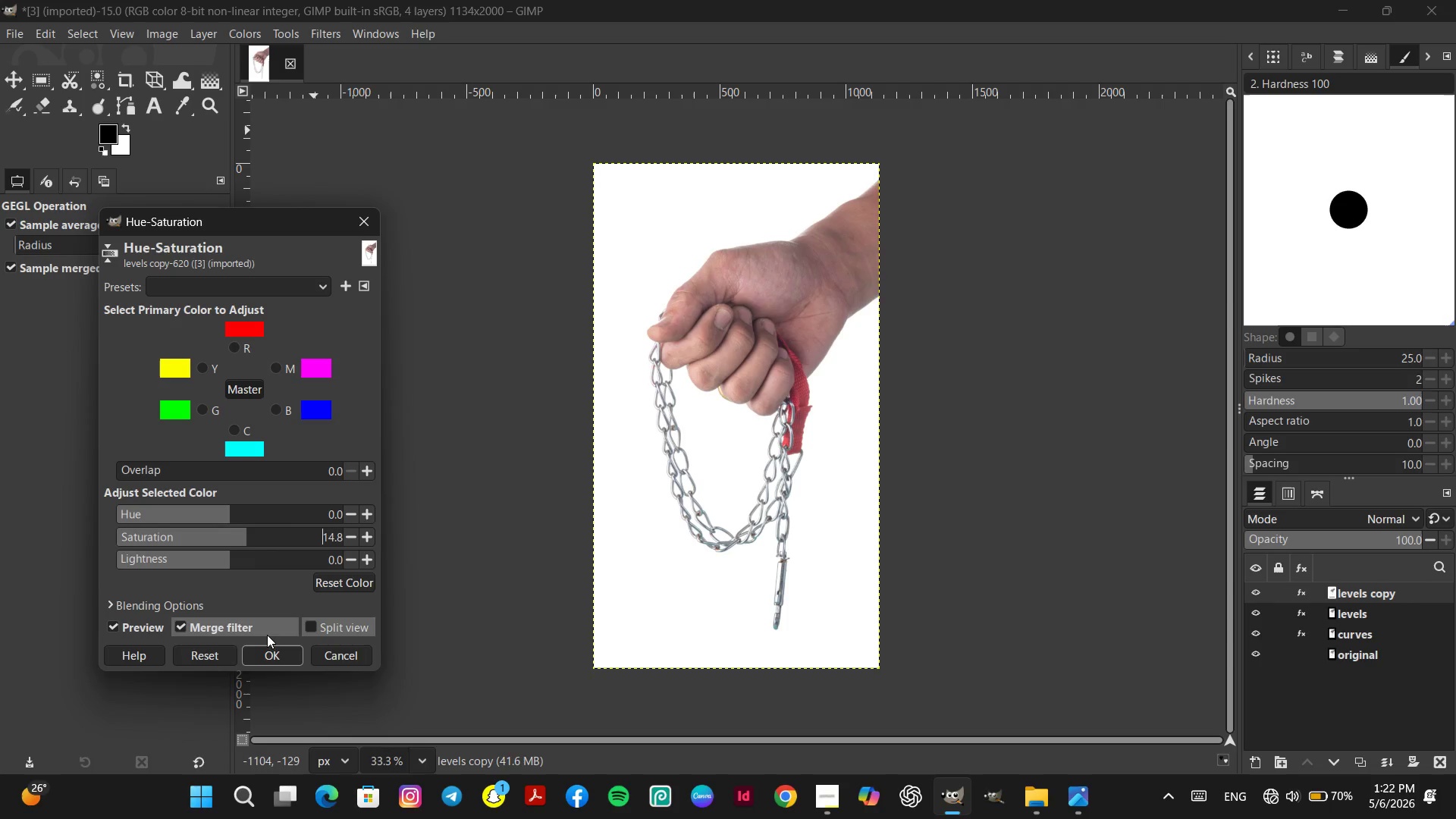 
left_click([271, 651])
 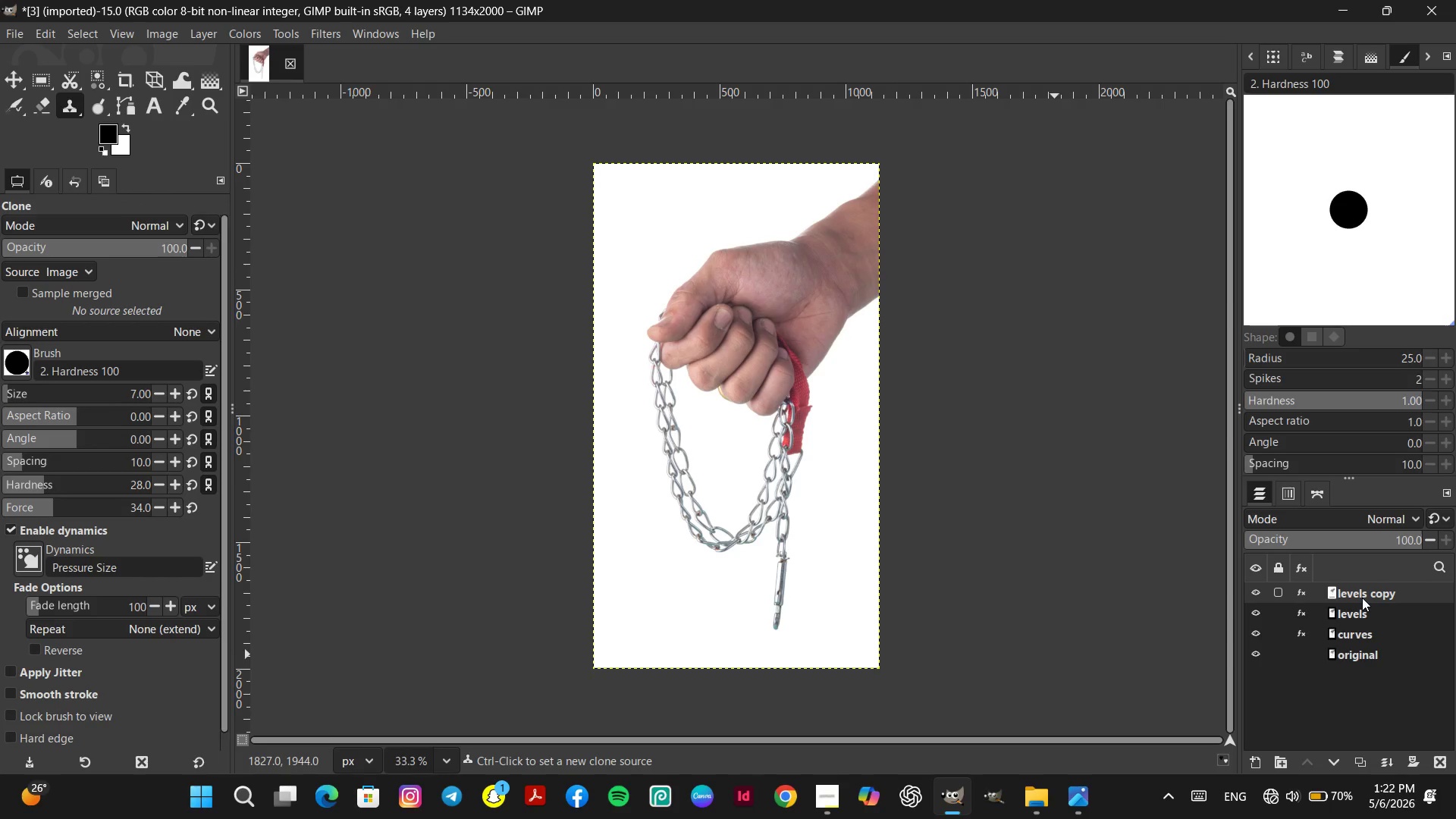 
double_click([1365, 593])
 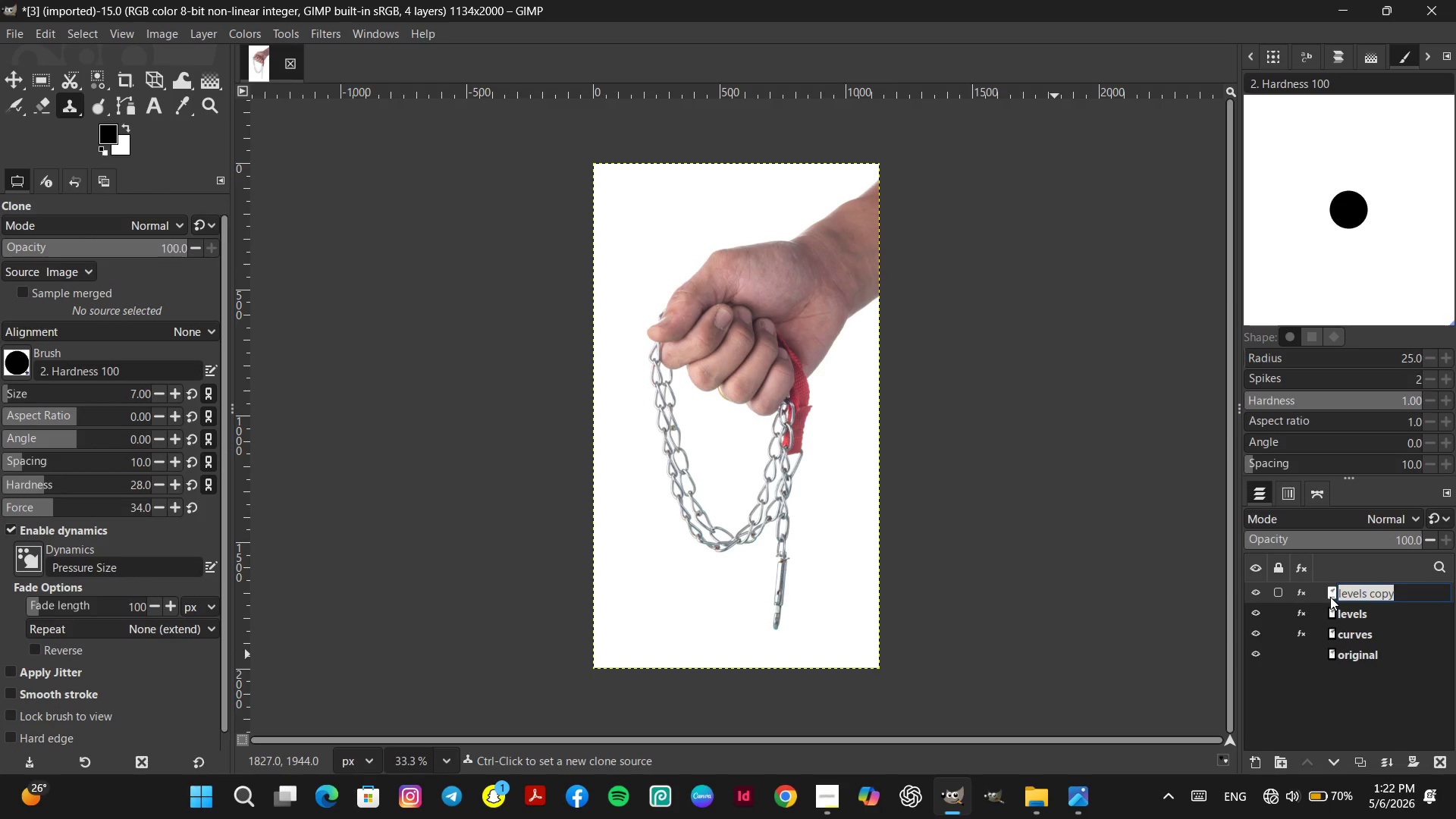 
type(hy)
key(Backspace)
type(ue saturation)
 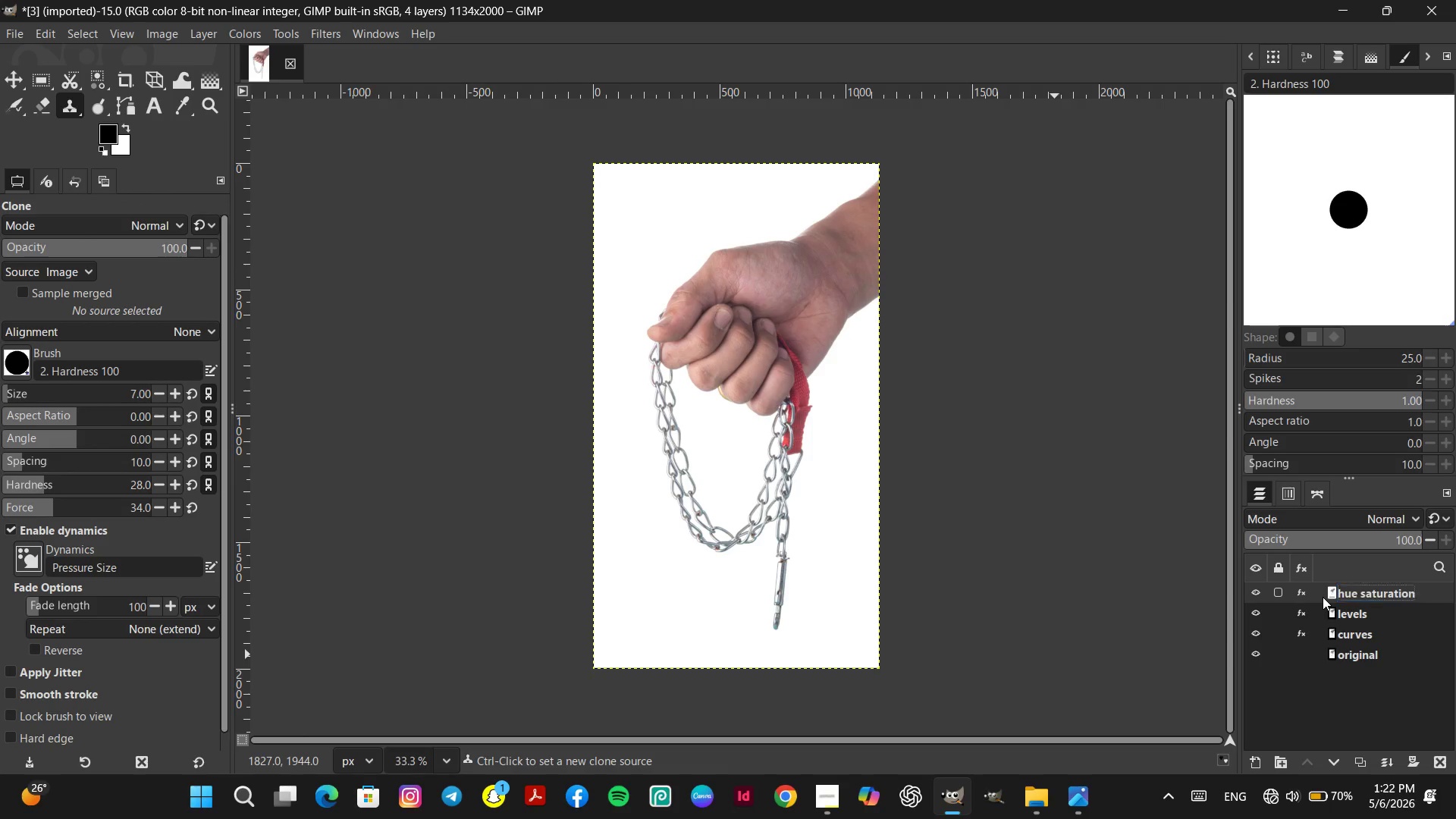 
key(Enter)
 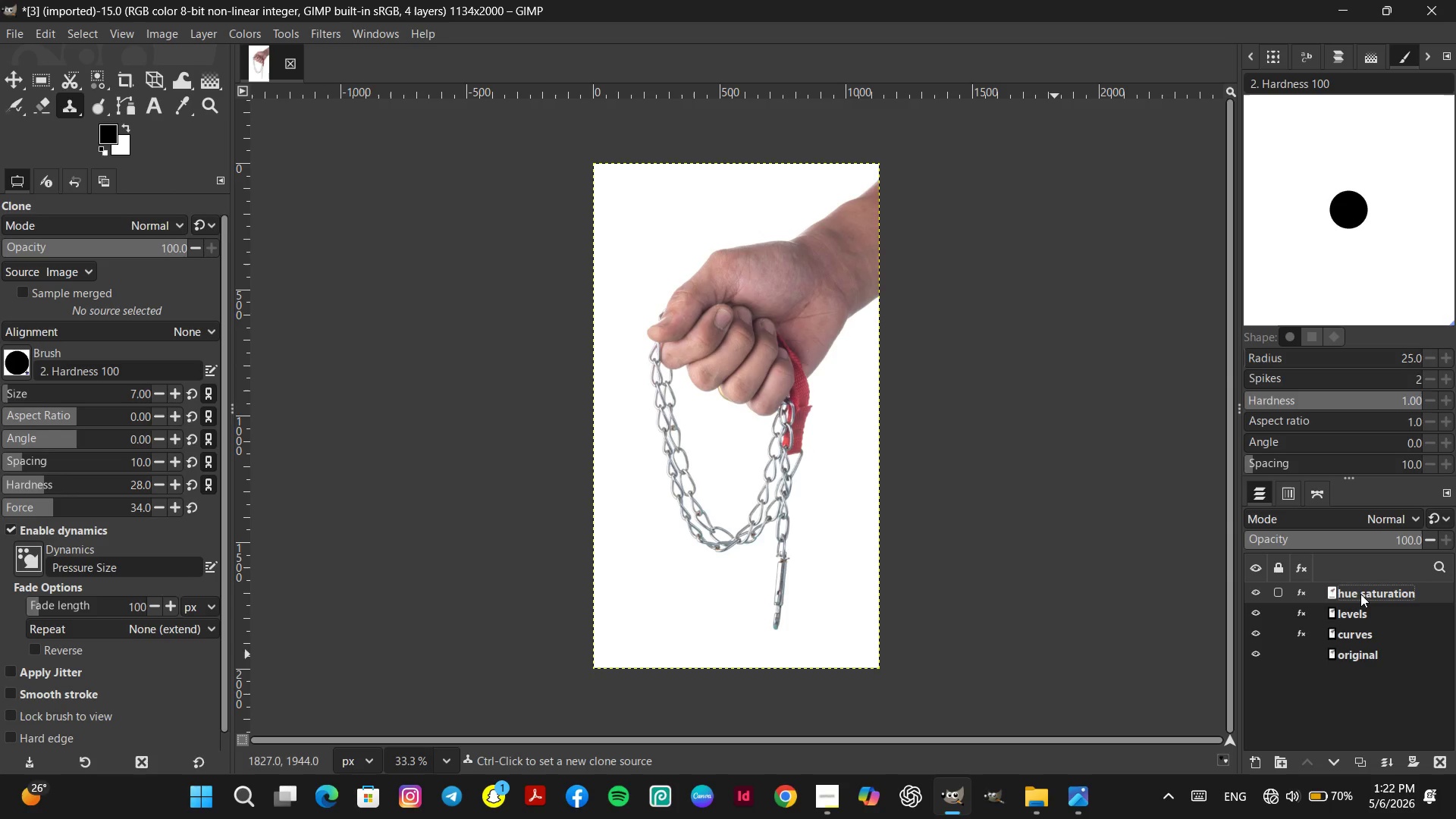 
right_click([1360, 594])
 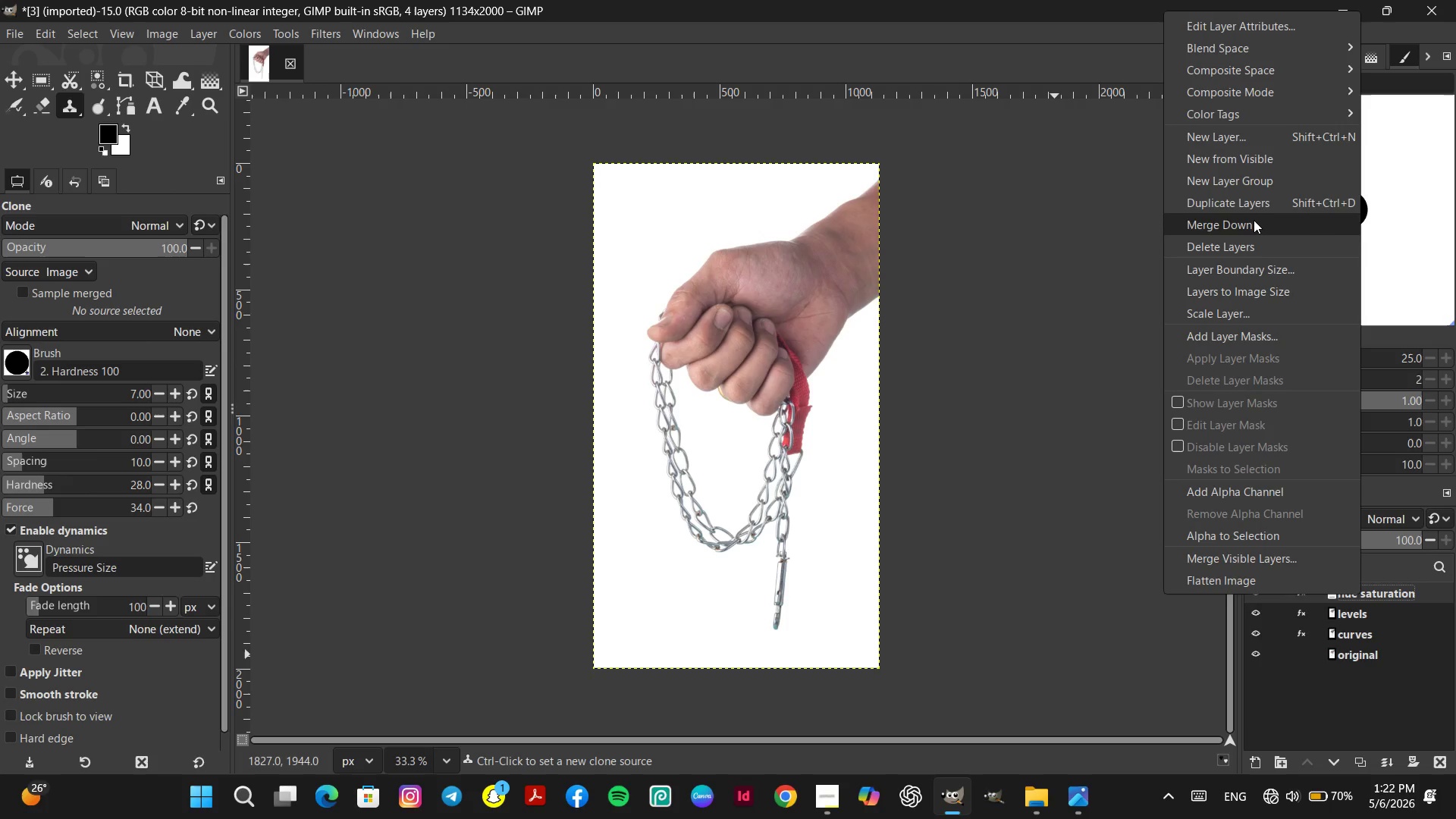 
left_click([1247, 202])
 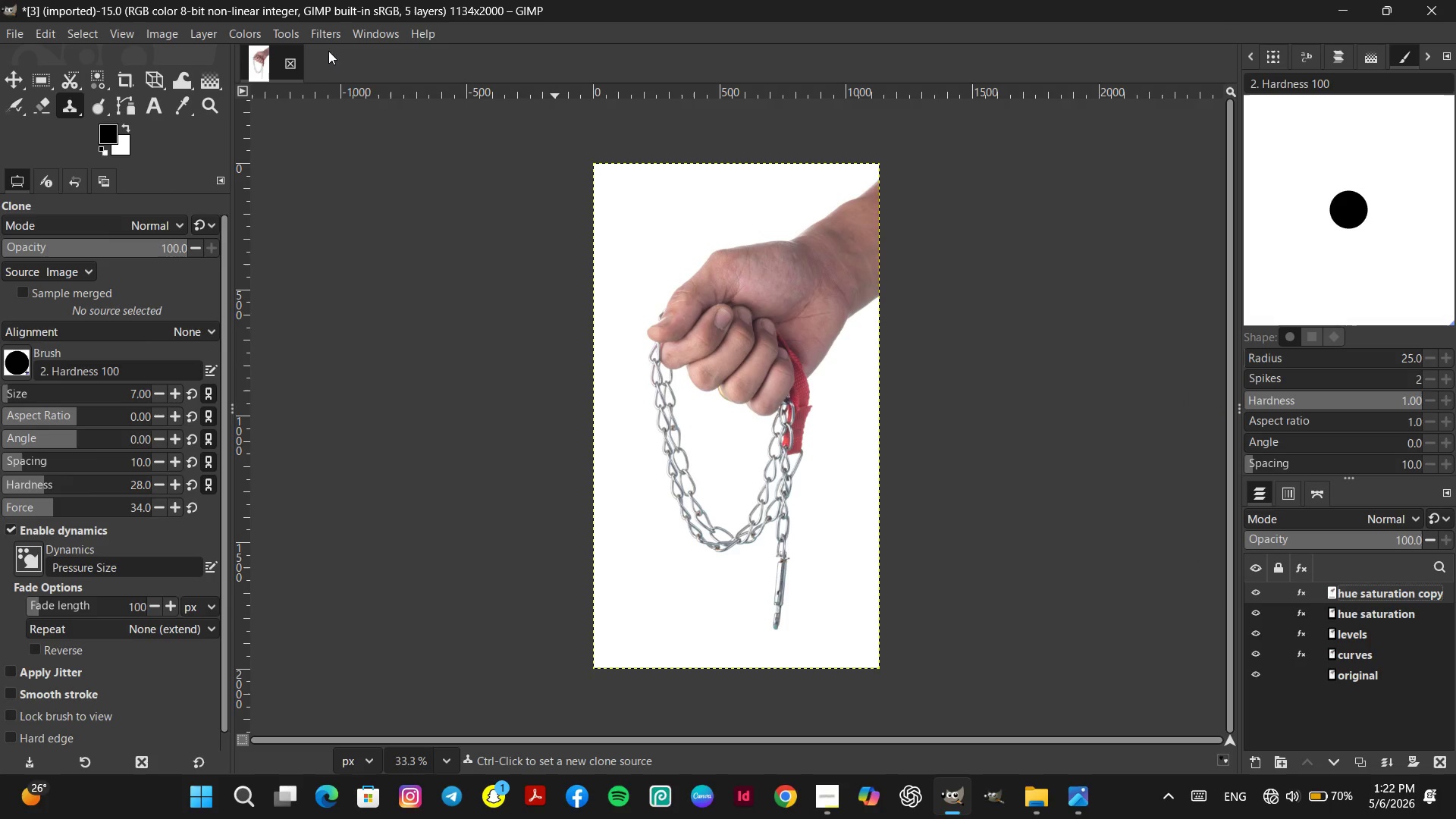 
left_click([247, 30])
 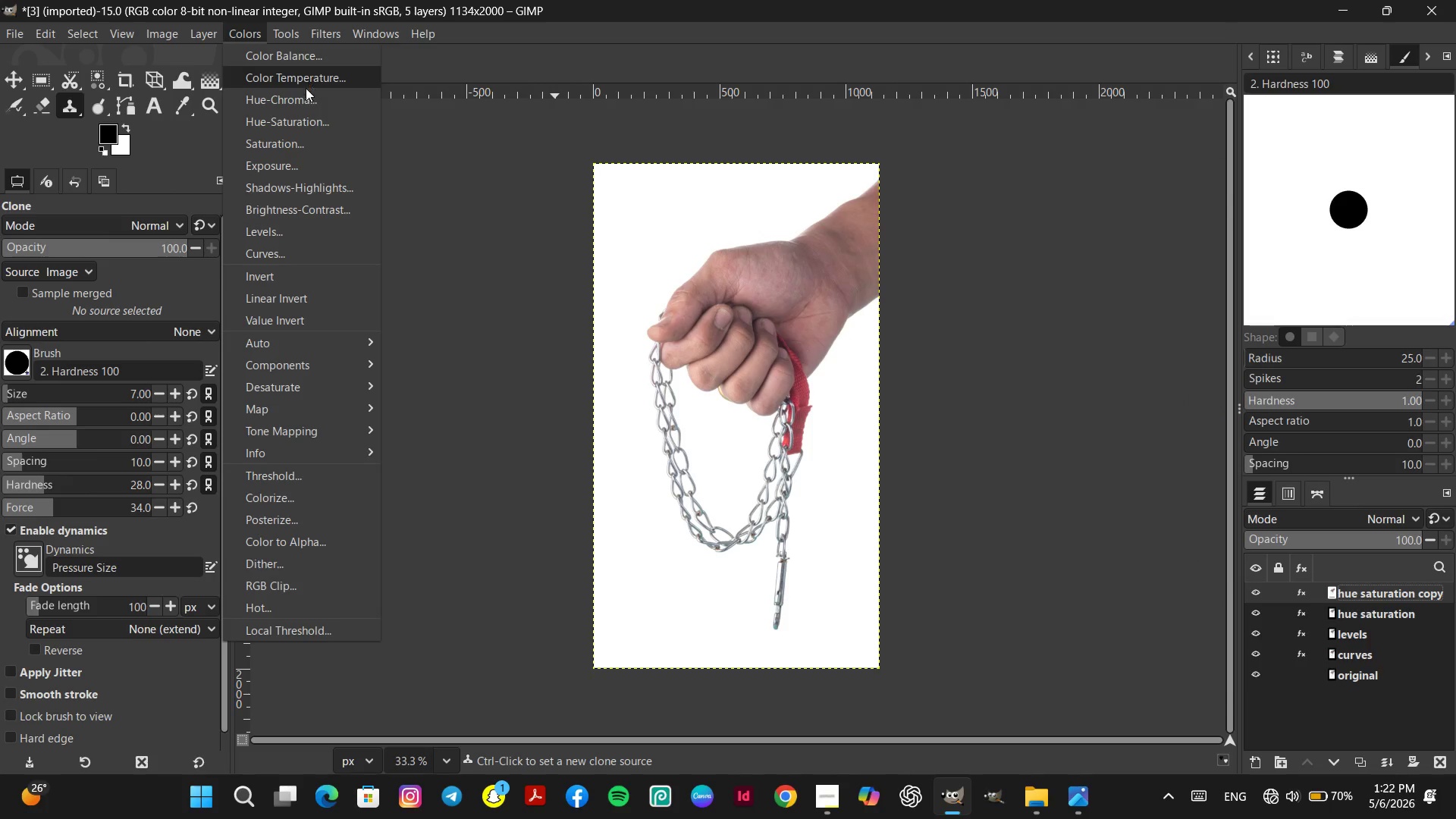 
left_click([297, 103])
 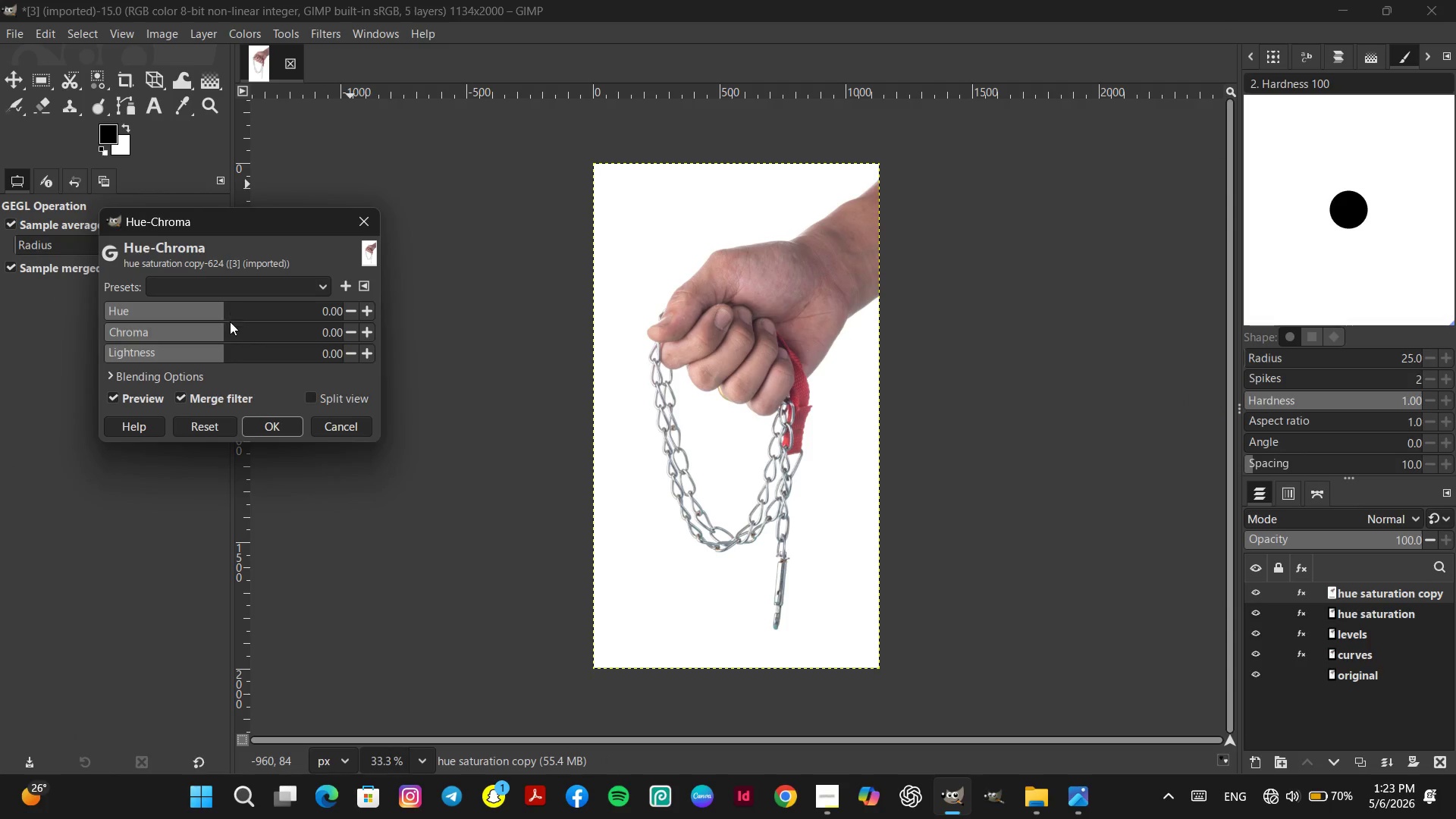 
left_click([230, 327])
 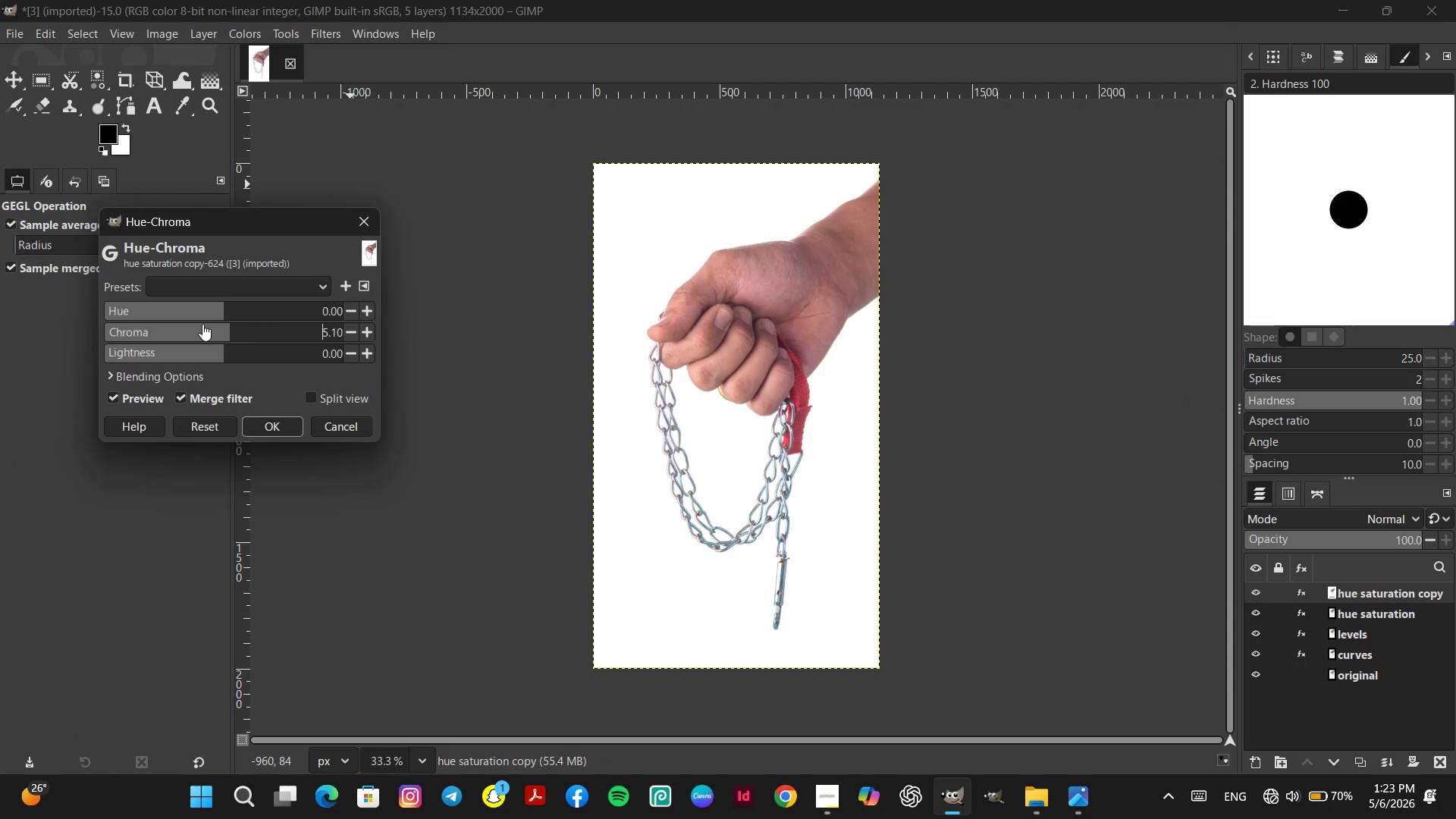 
left_click([202, 328])
 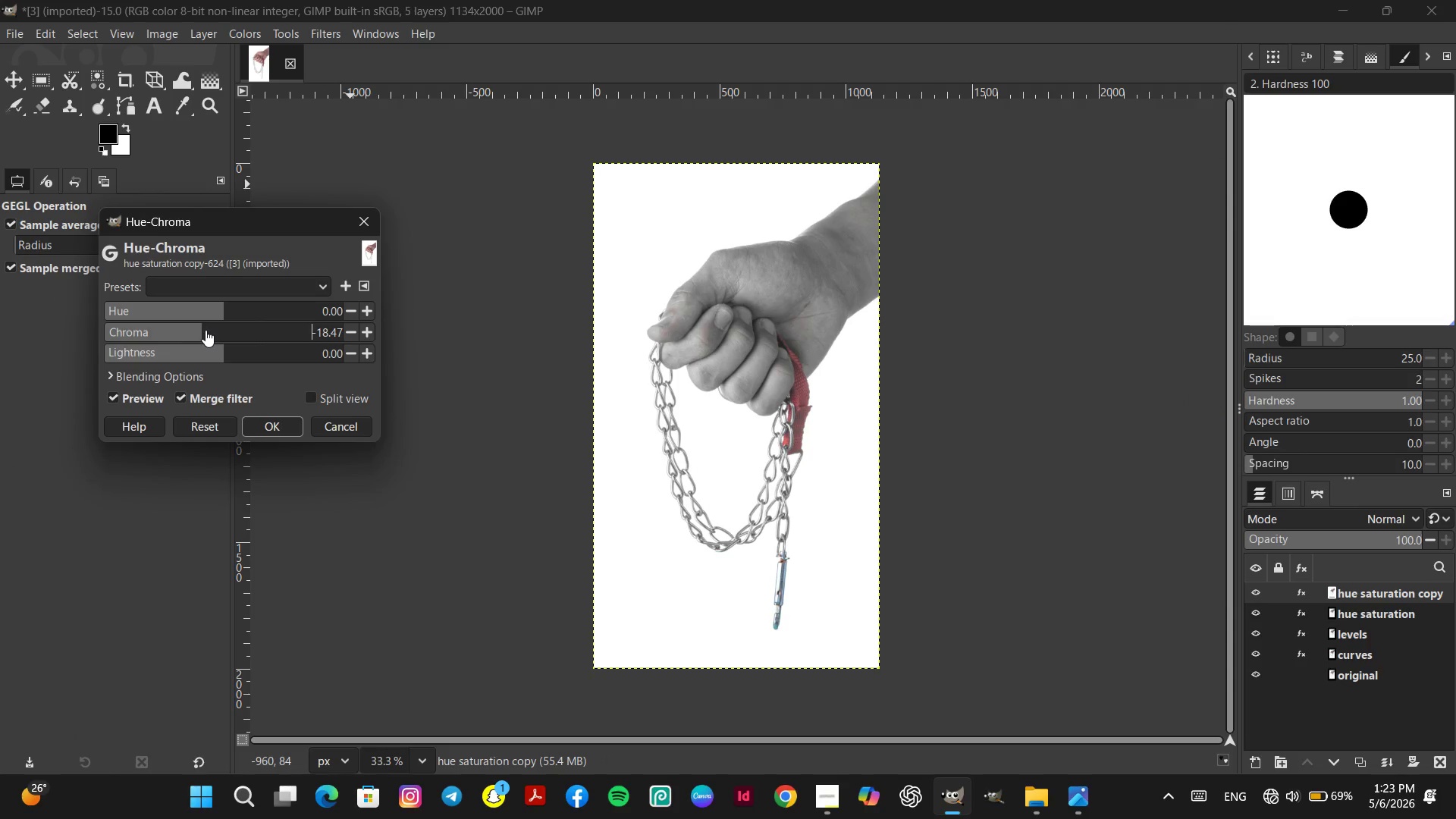 
left_click([208, 330])
 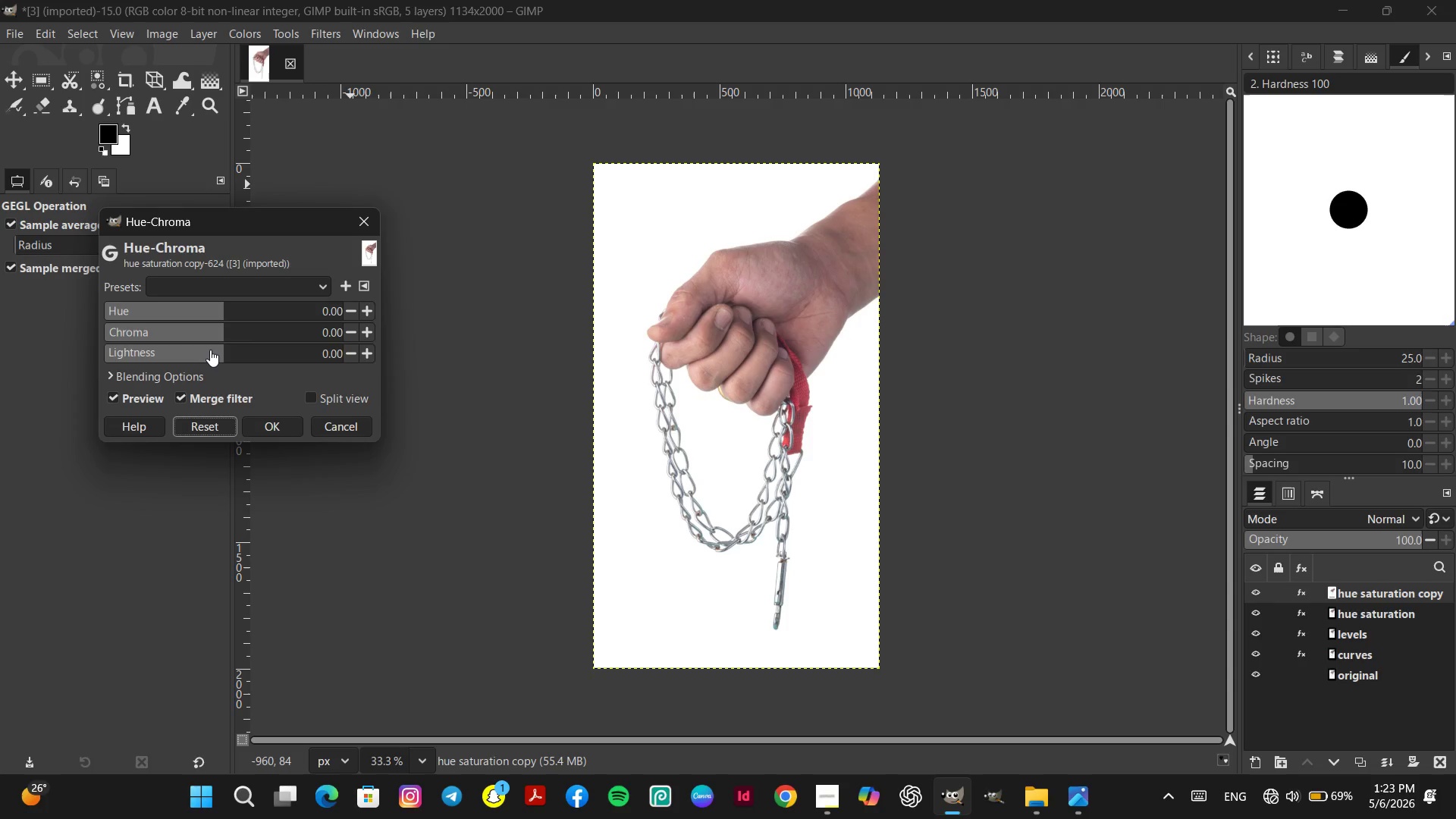 
double_click([215, 353])
 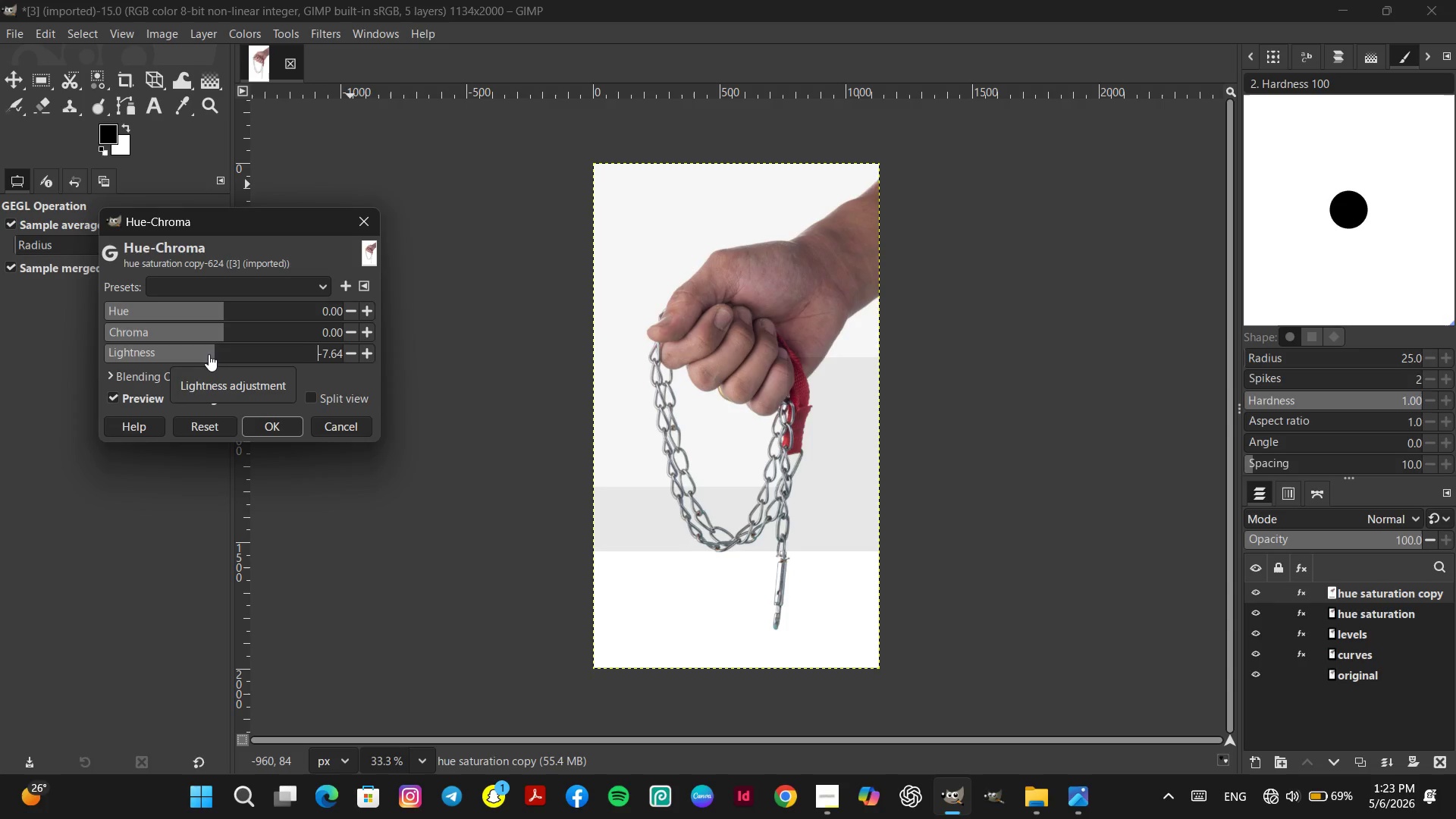 
left_click([209, 354])
 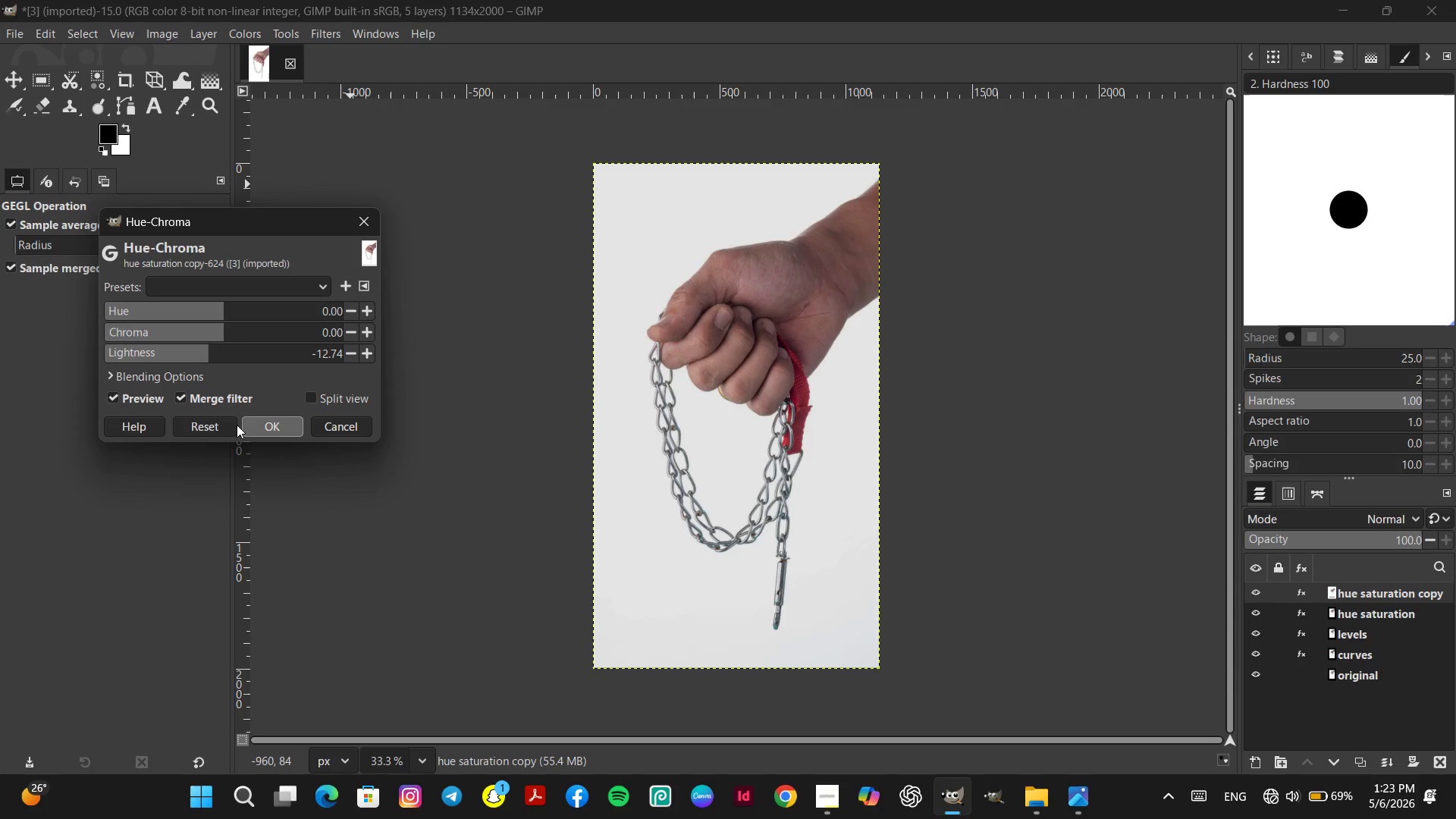 
left_click([218, 424])
 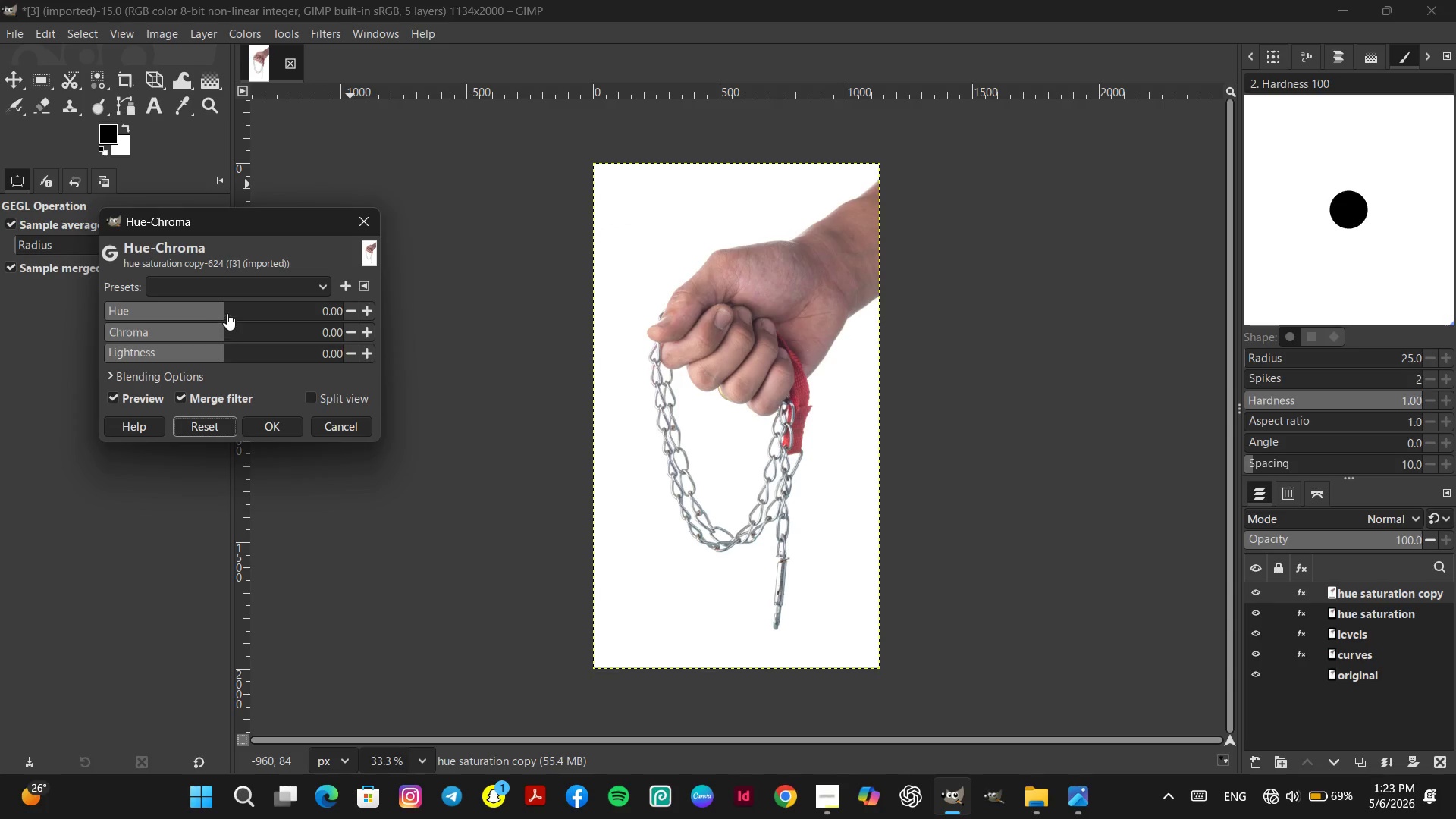 
left_click([228, 311])
 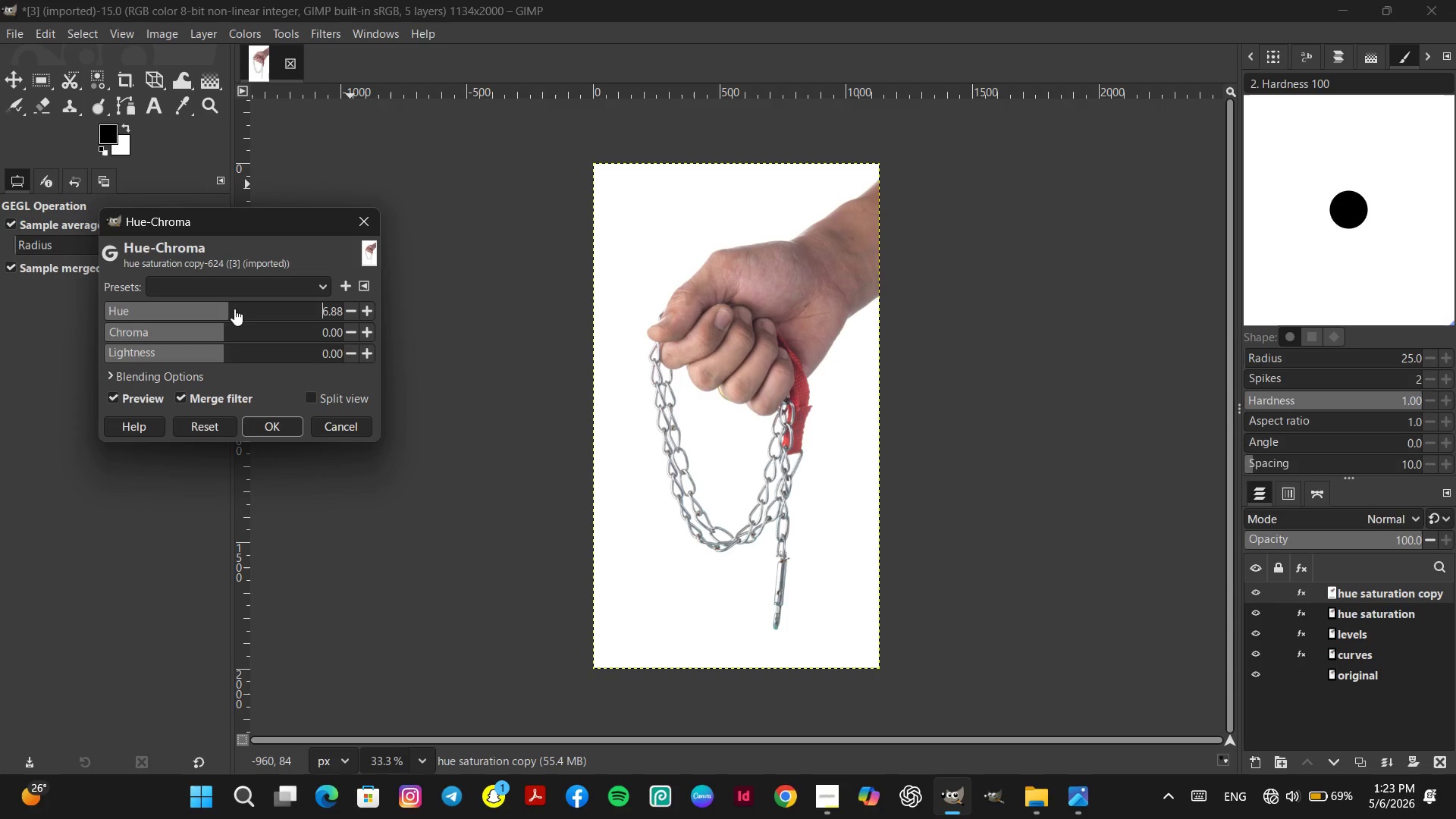 
left_click([234, 309])
 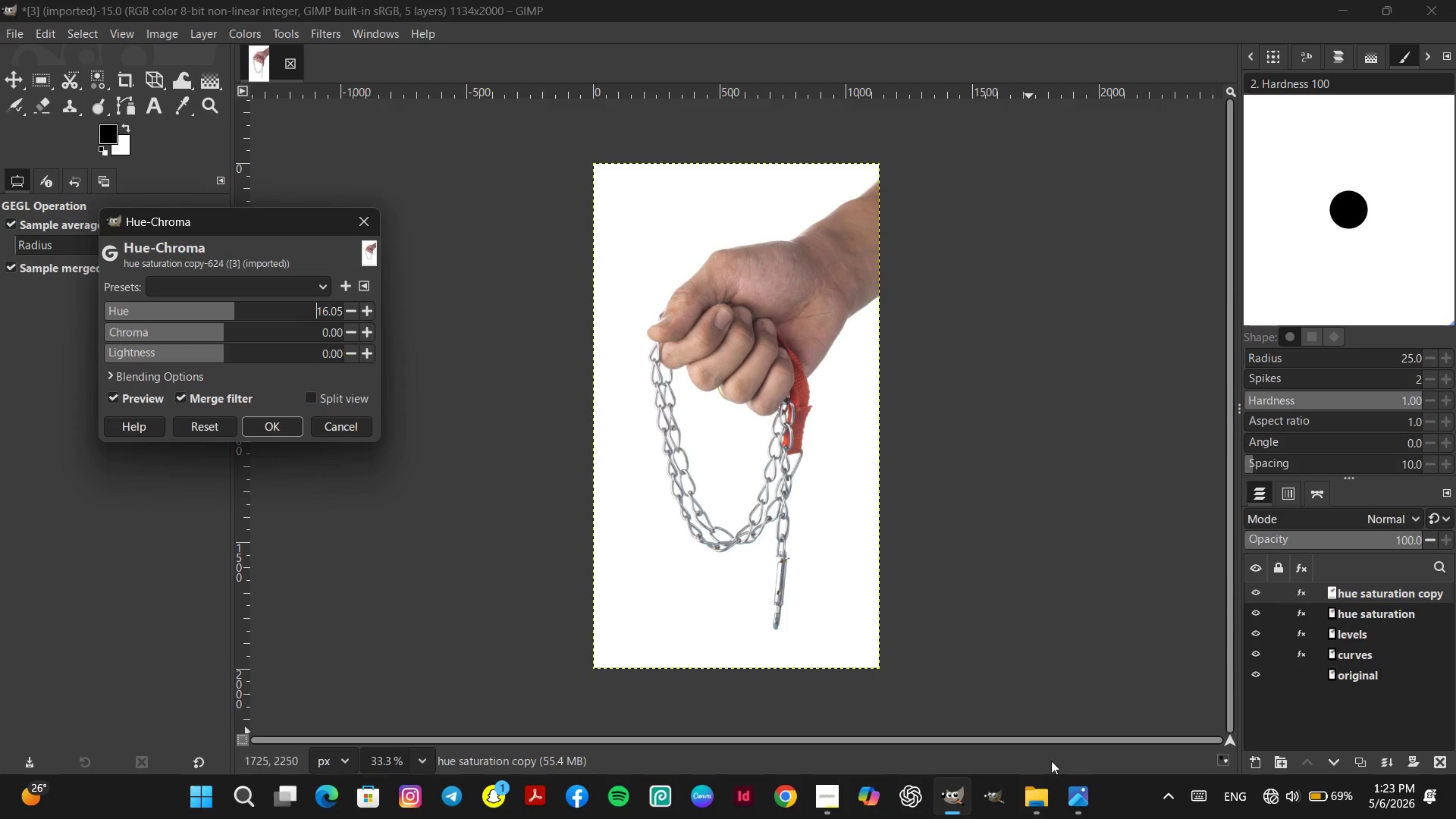 
left_click([1075, 795])
 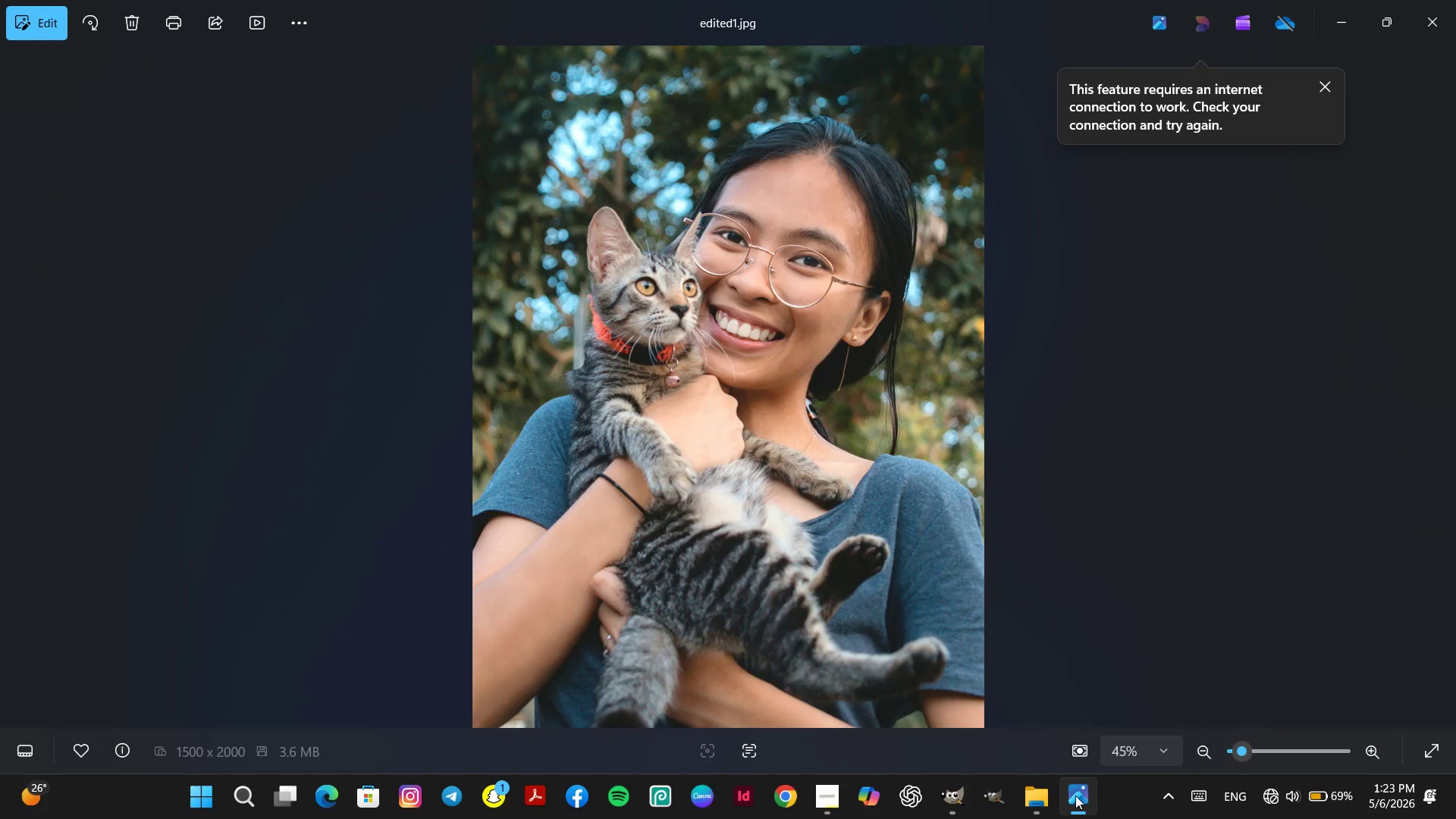 
left_click([1075, 795])
 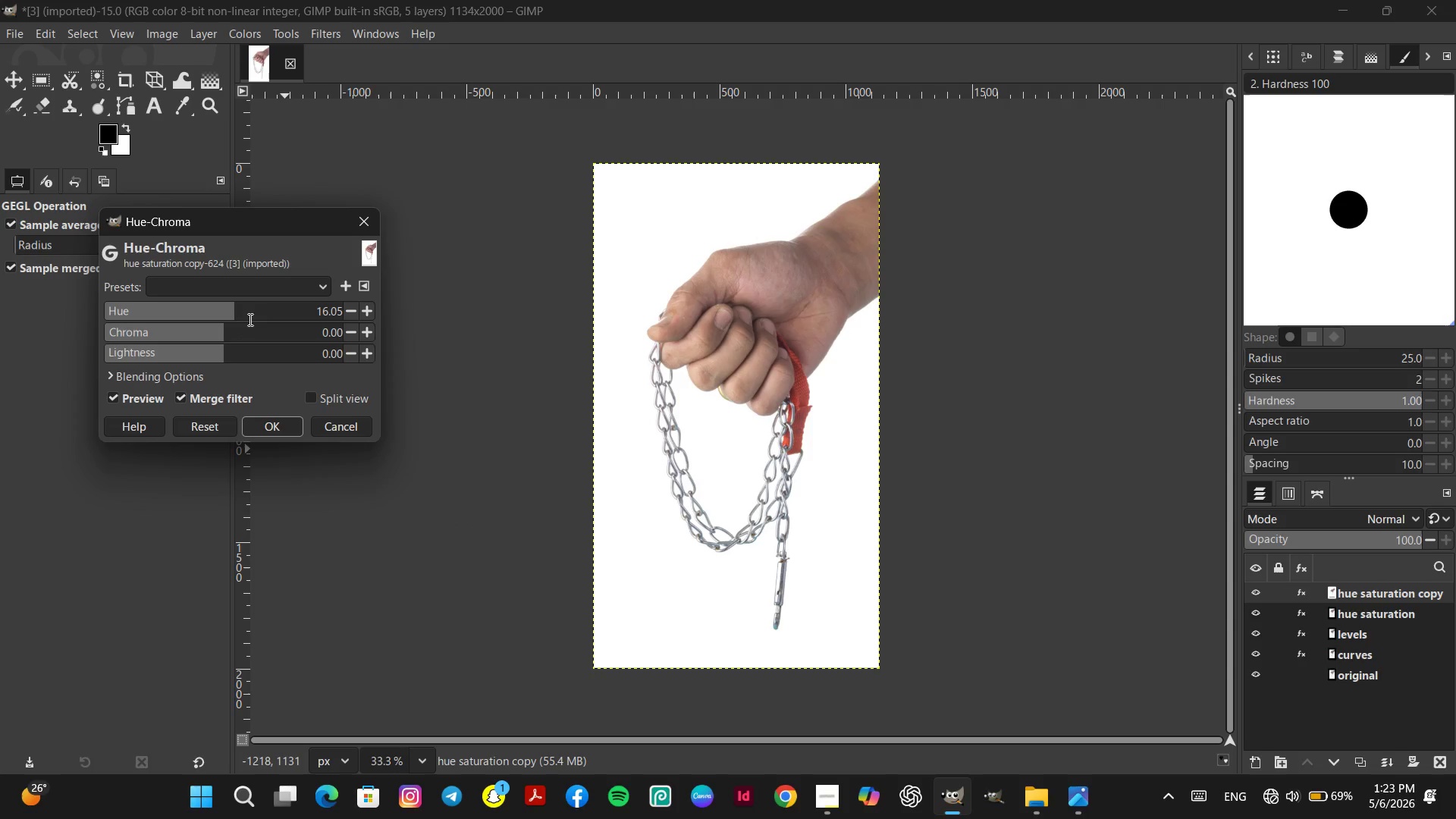 
left_click([249, 310])
 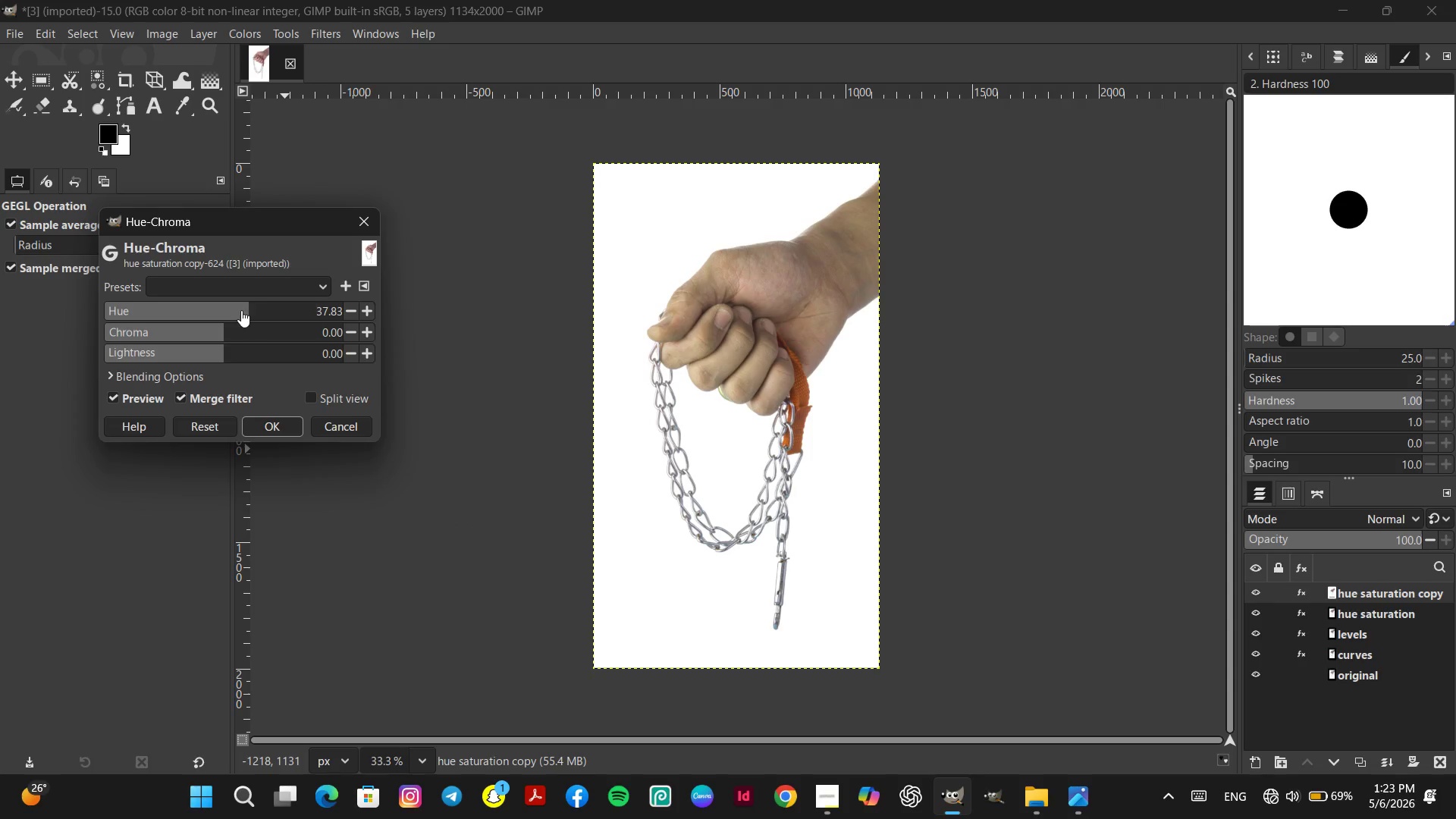 
left_click([241, 310])
 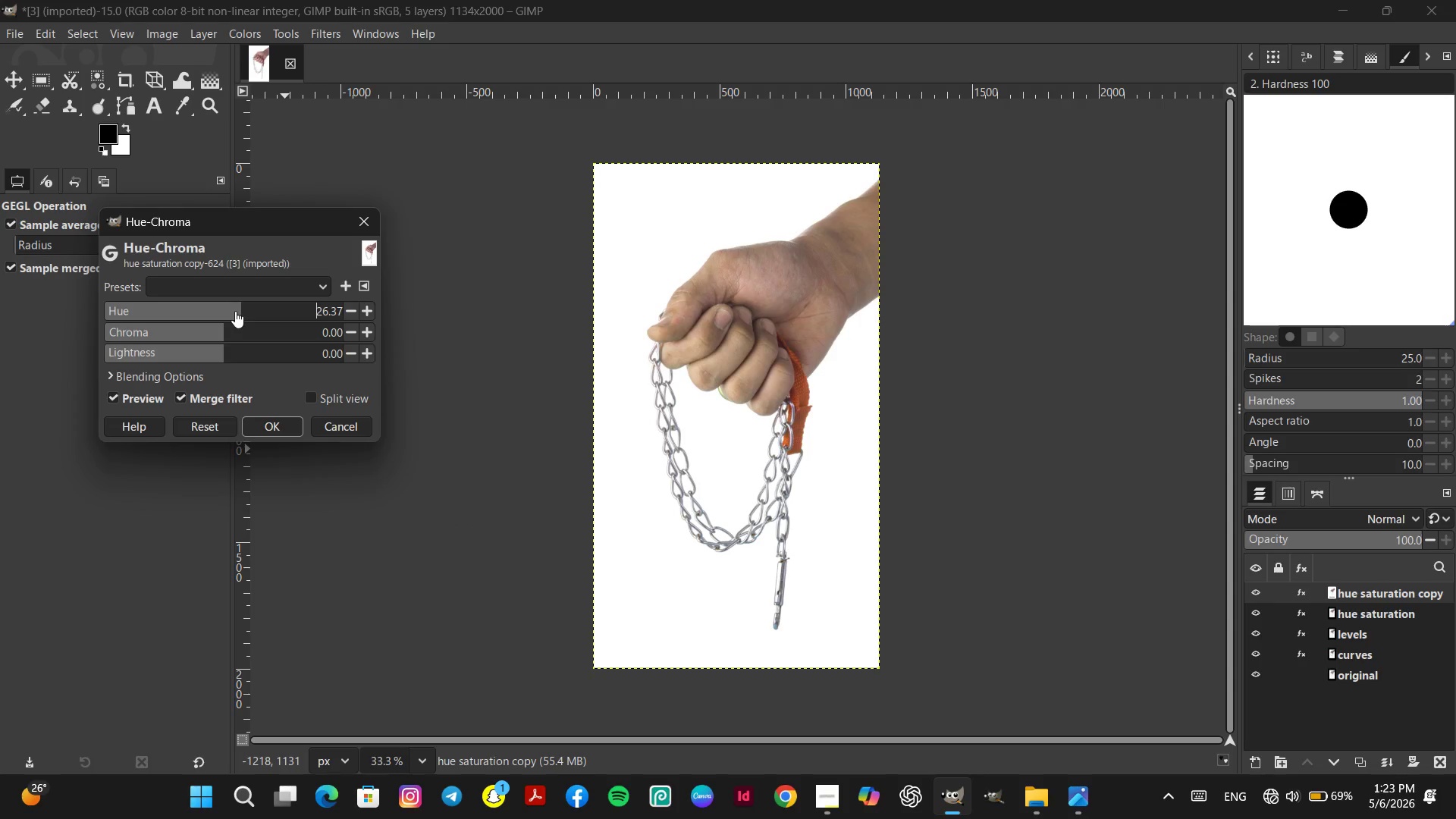 
left_click([235, 311])
 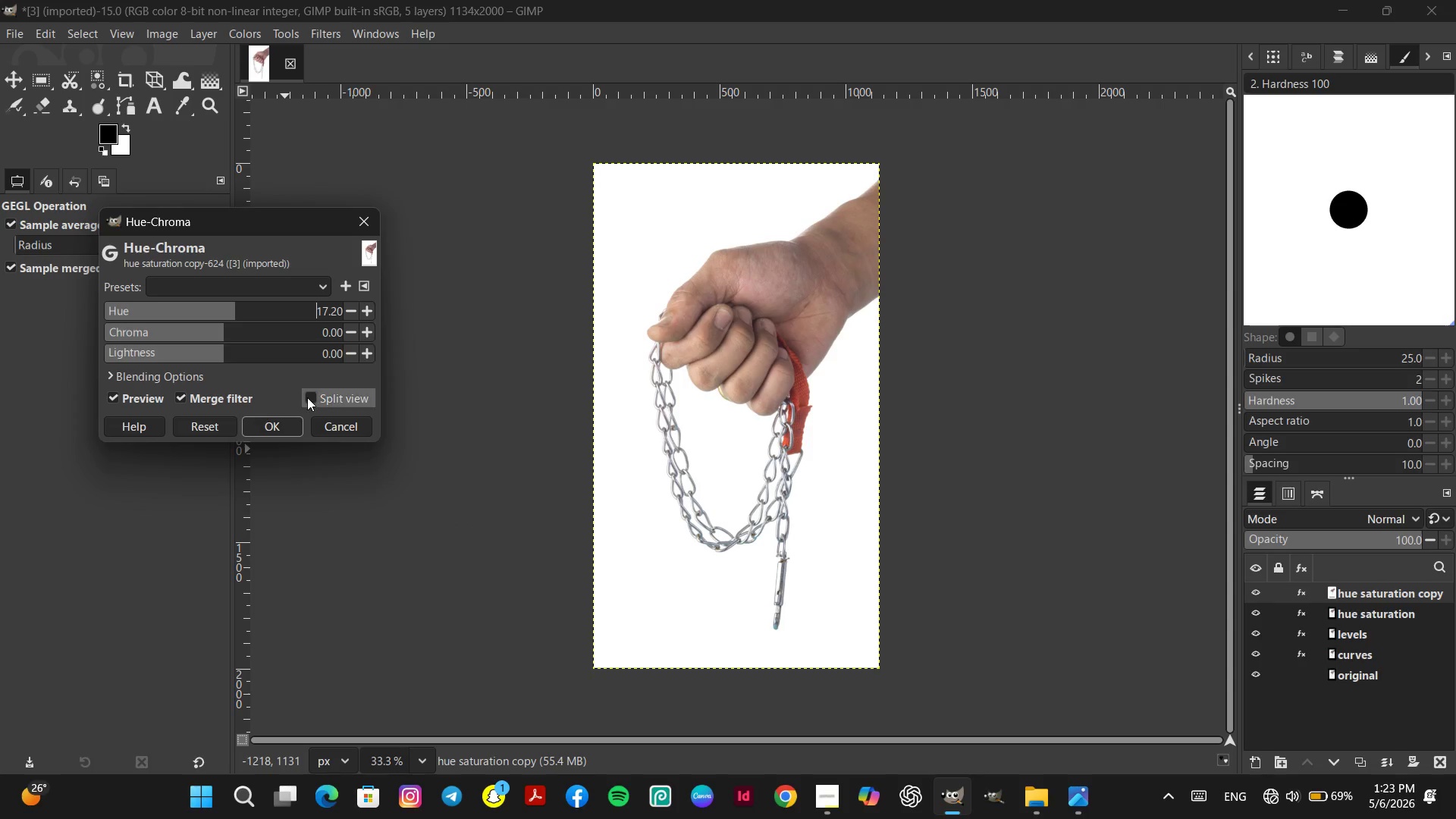 
left_click([306, 397])
 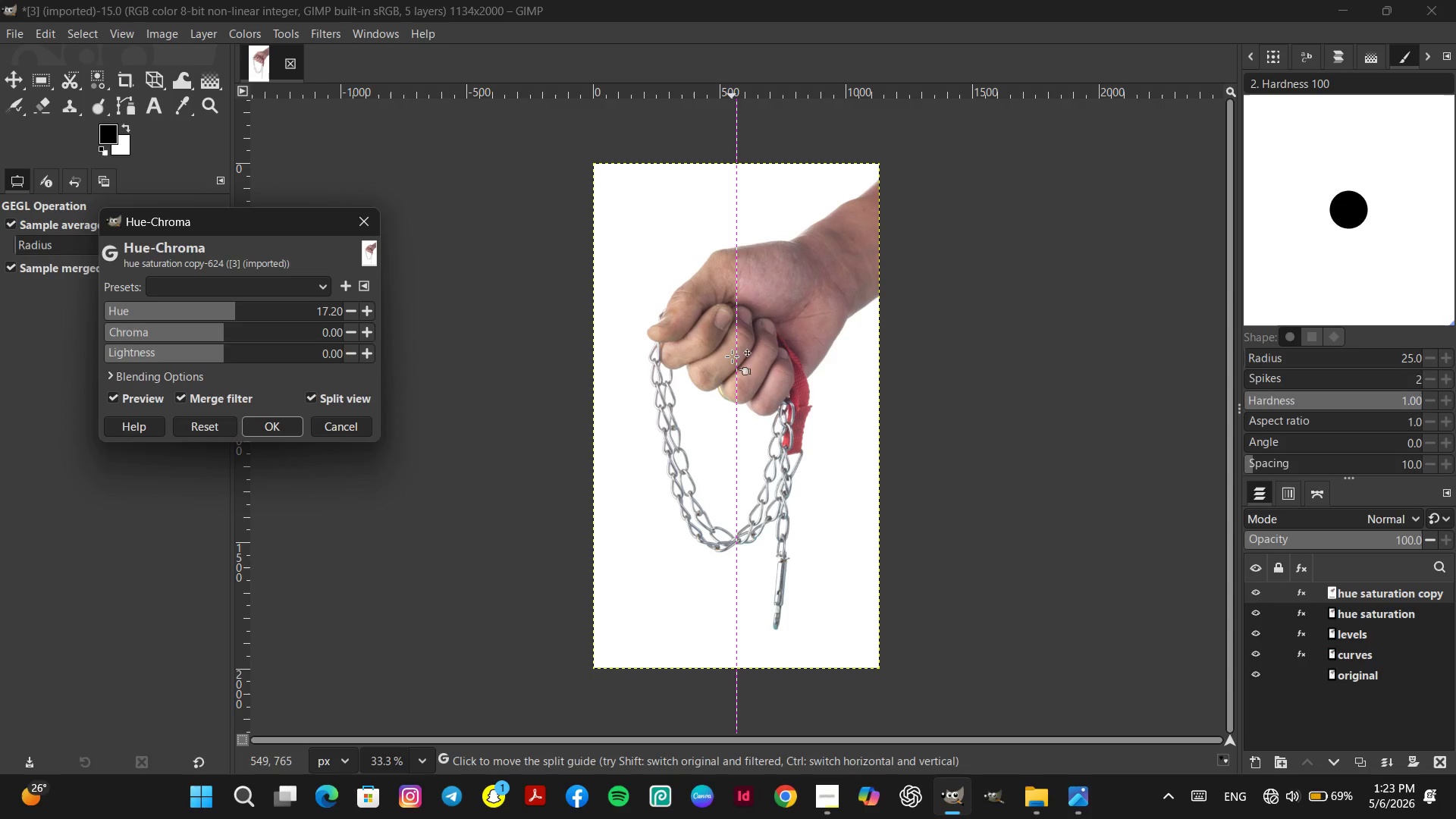 
left_click_drag(start_coordinate=[733, 356], to_coordinate=[607, 400])
 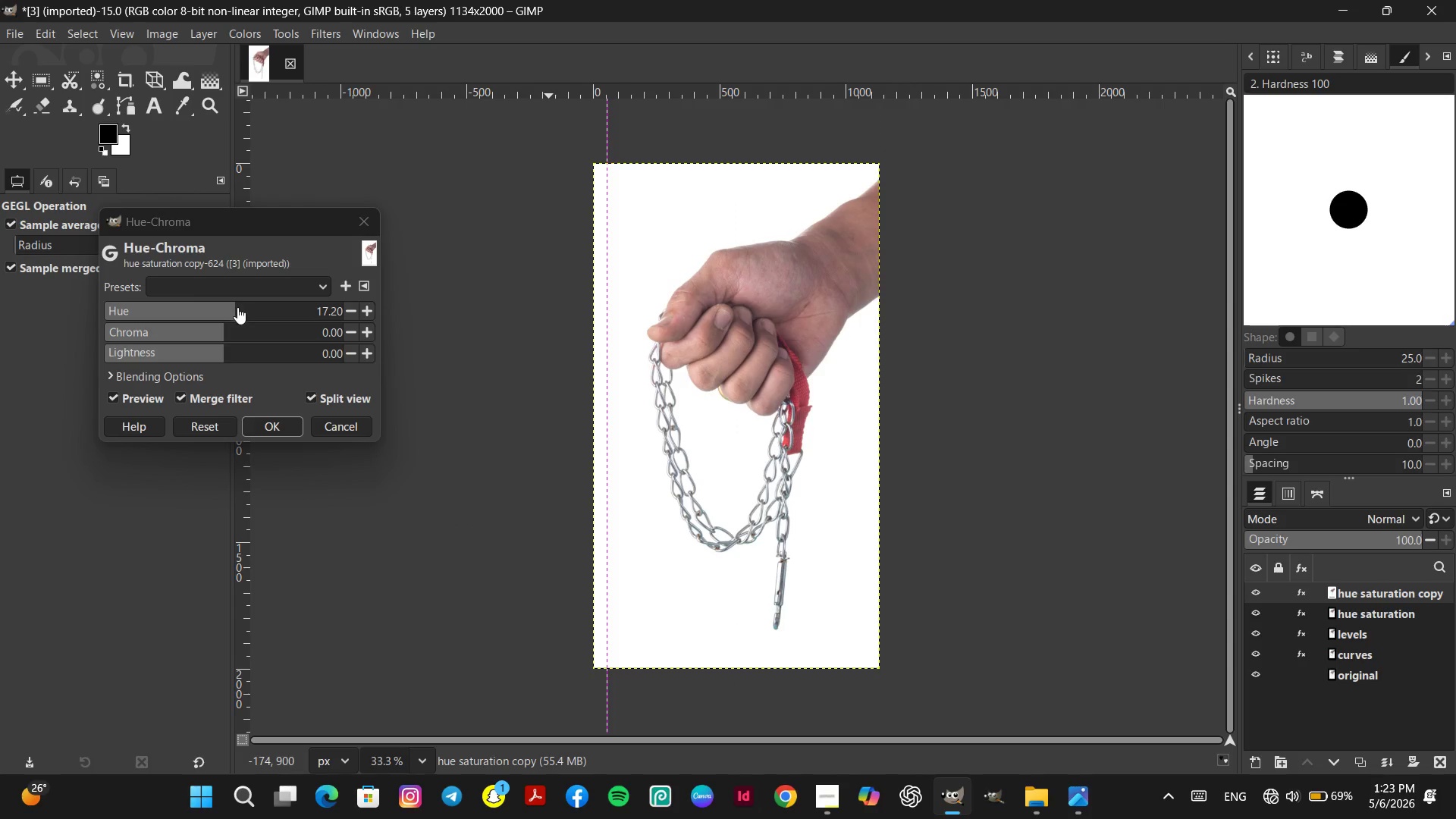 
left_click([237, 307])
 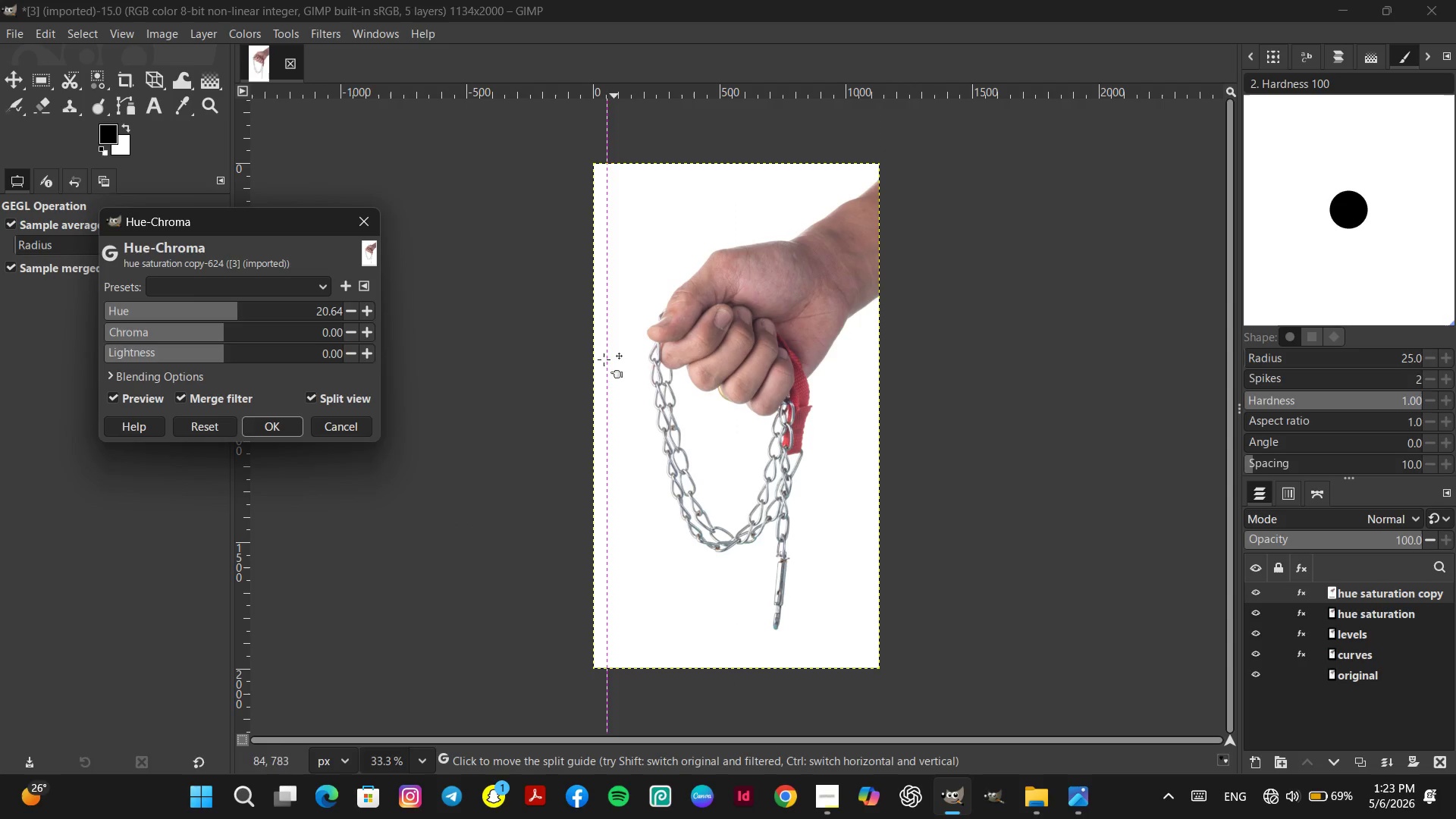 
left_click_drag(start_coordinate=[608, 358], to_coordinate=[1055, 400])
 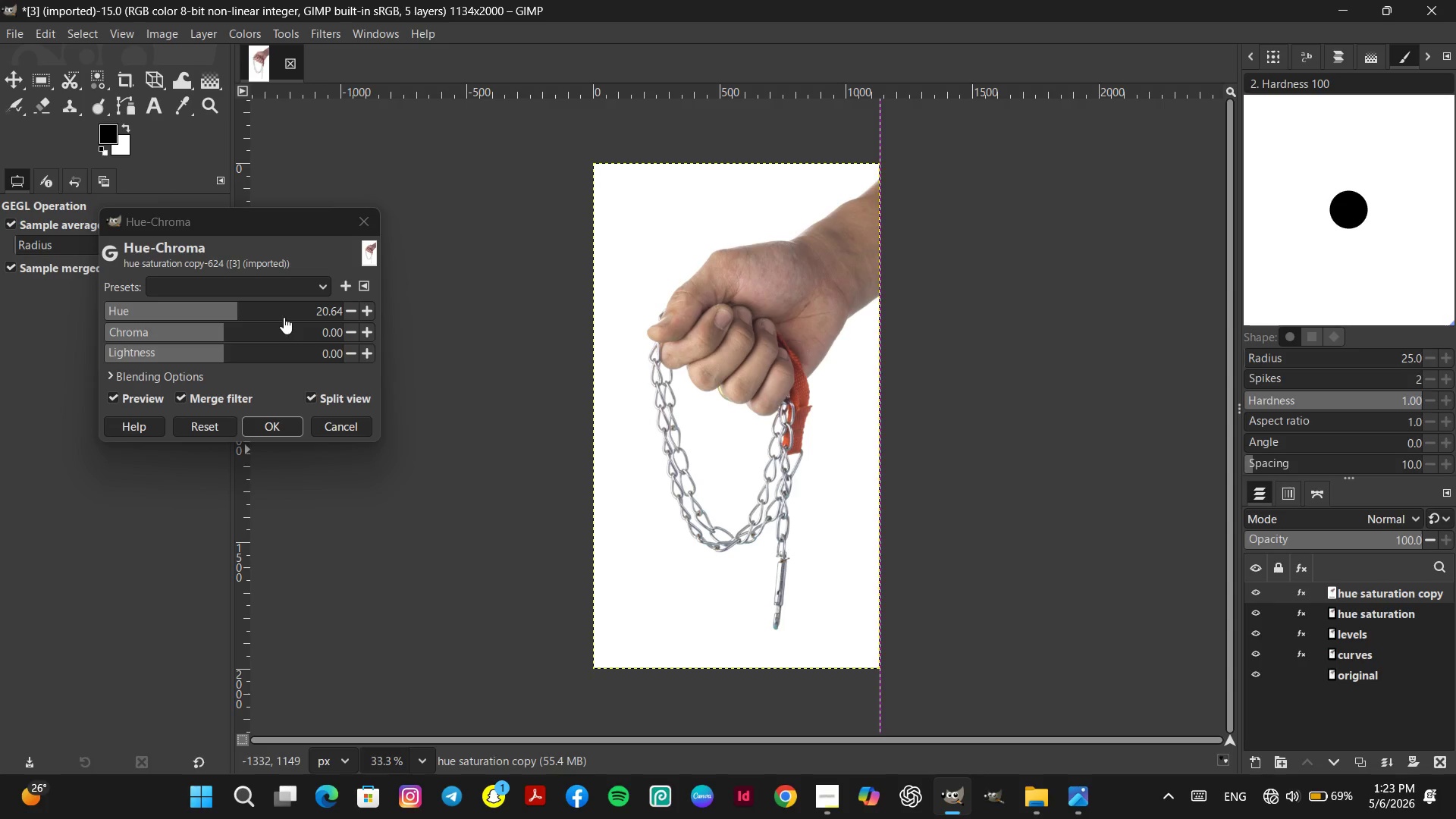 
double_click([353, 310])
 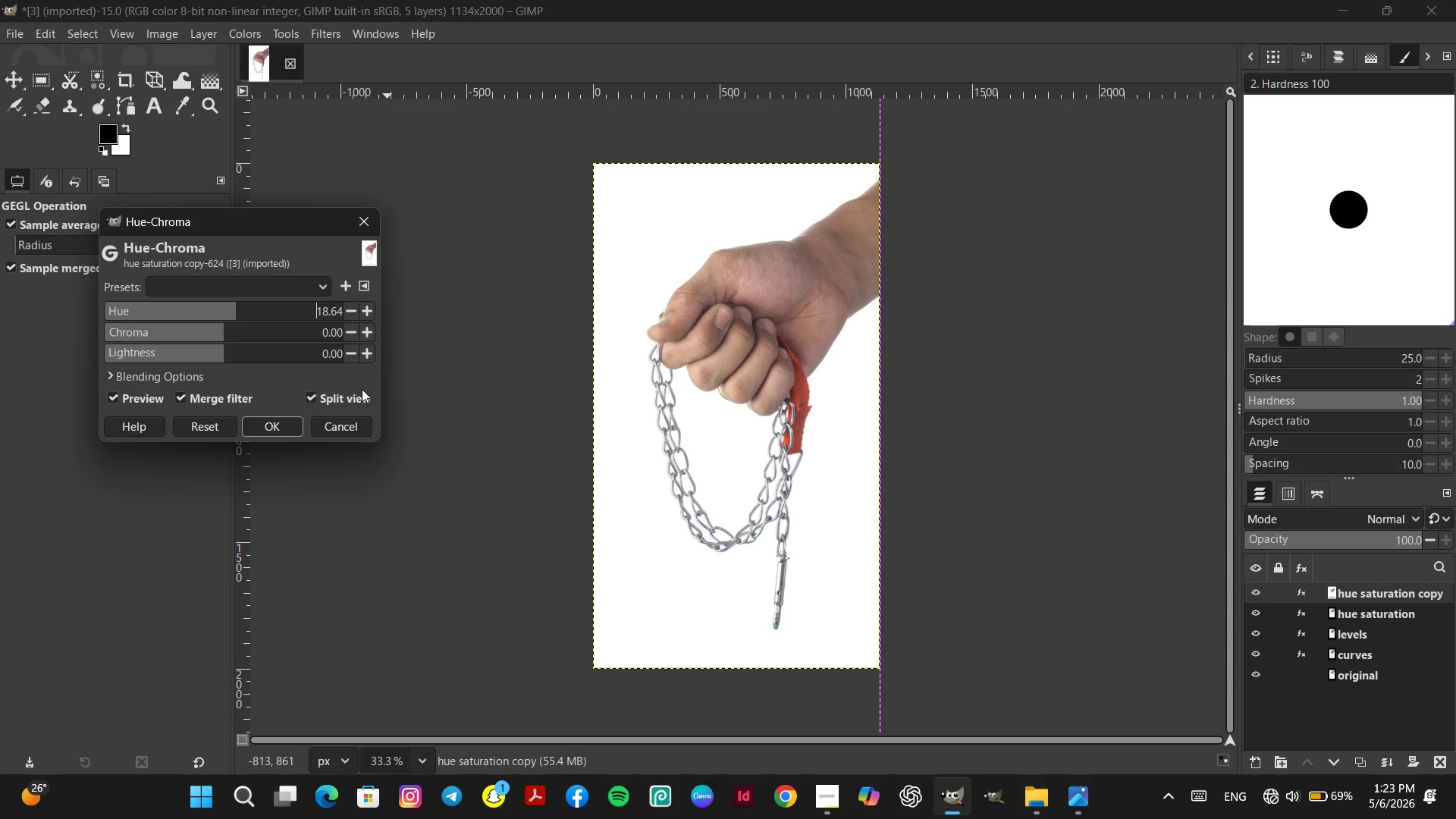 
double_click([309, 397])
 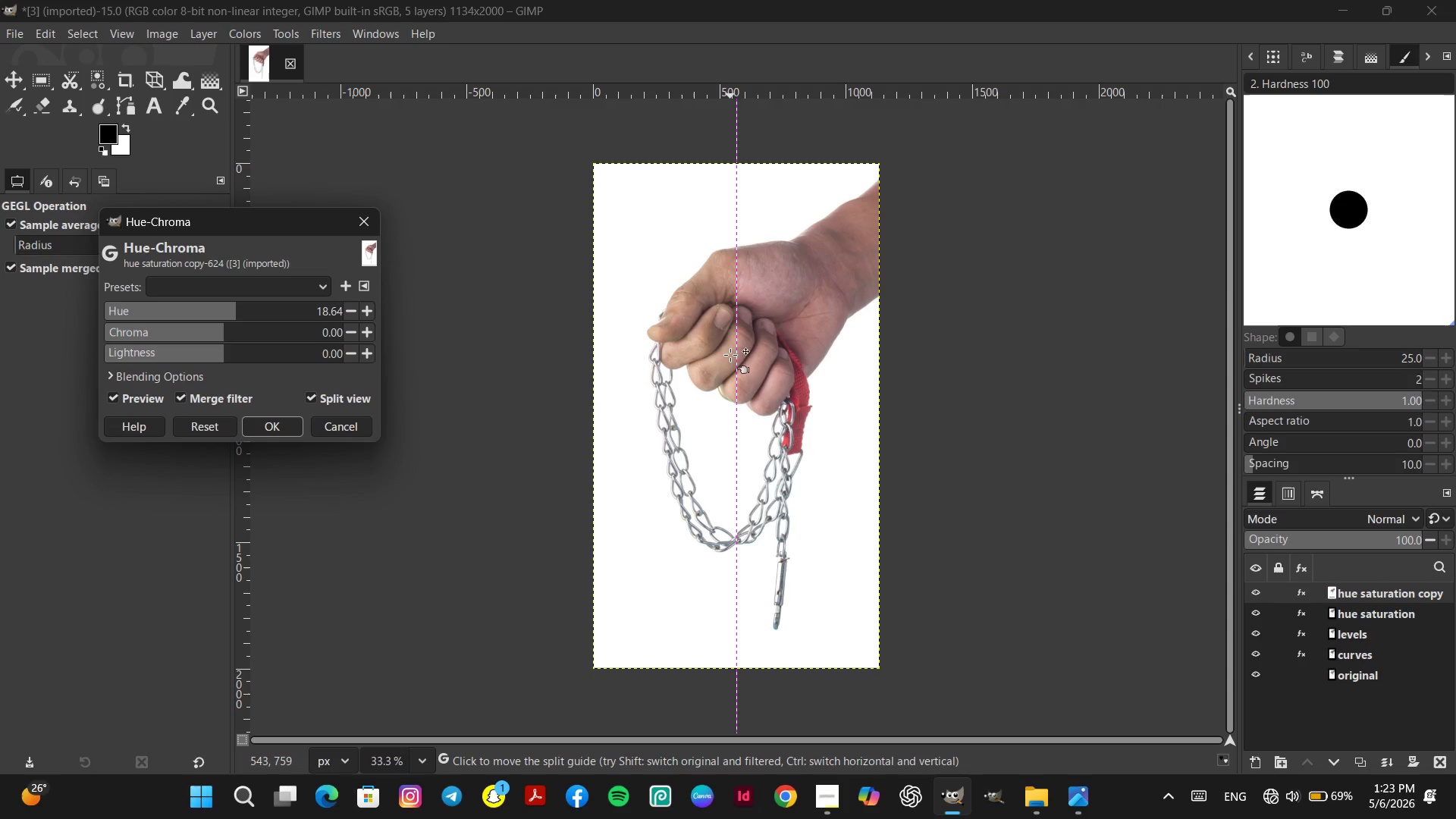 
left_click_drag(start_coordinate=[733, 355], to_coordinate=[1147, 413])
 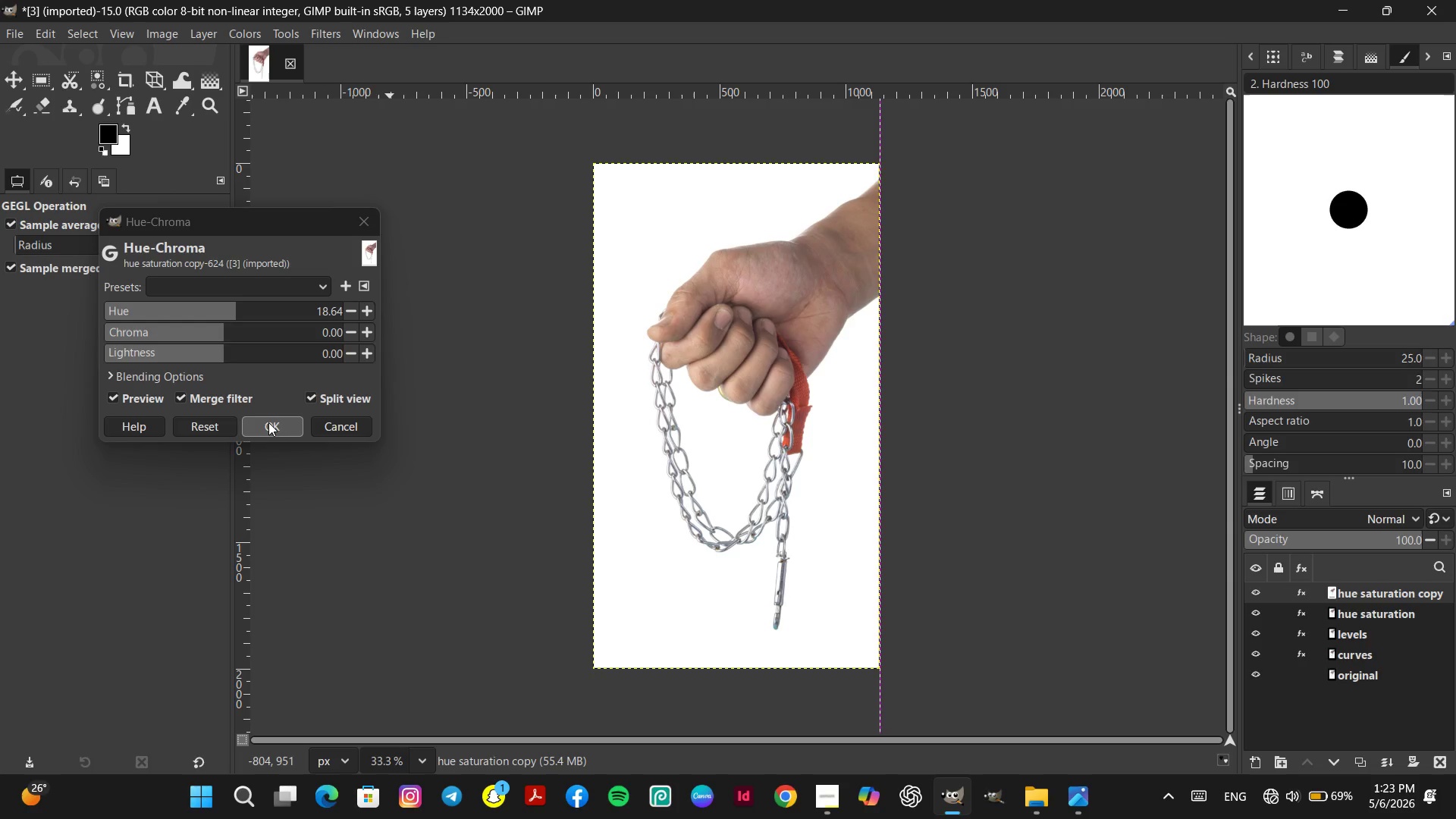 
left_click([268, 428])
 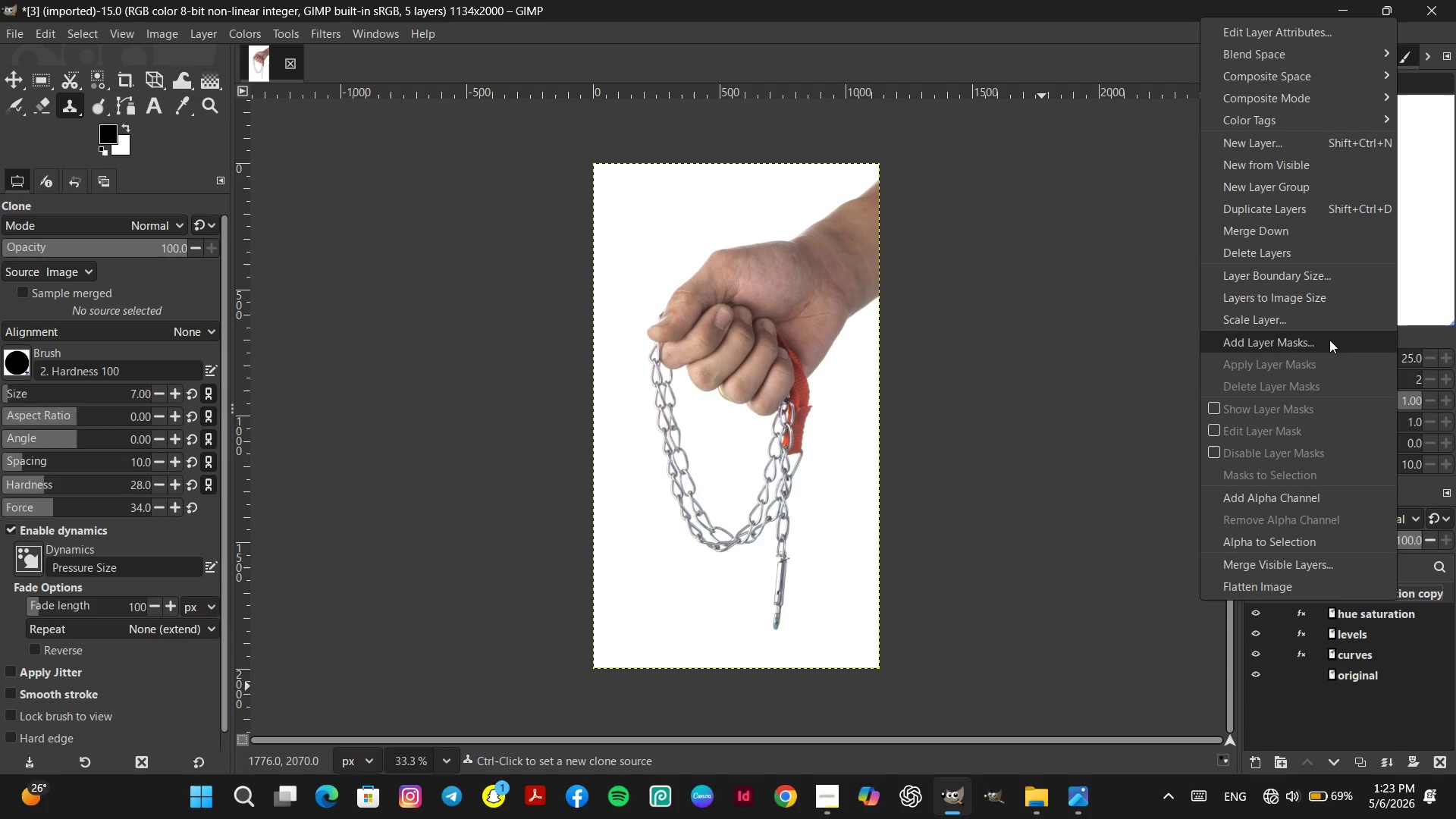 
left_click([1290, 212])
 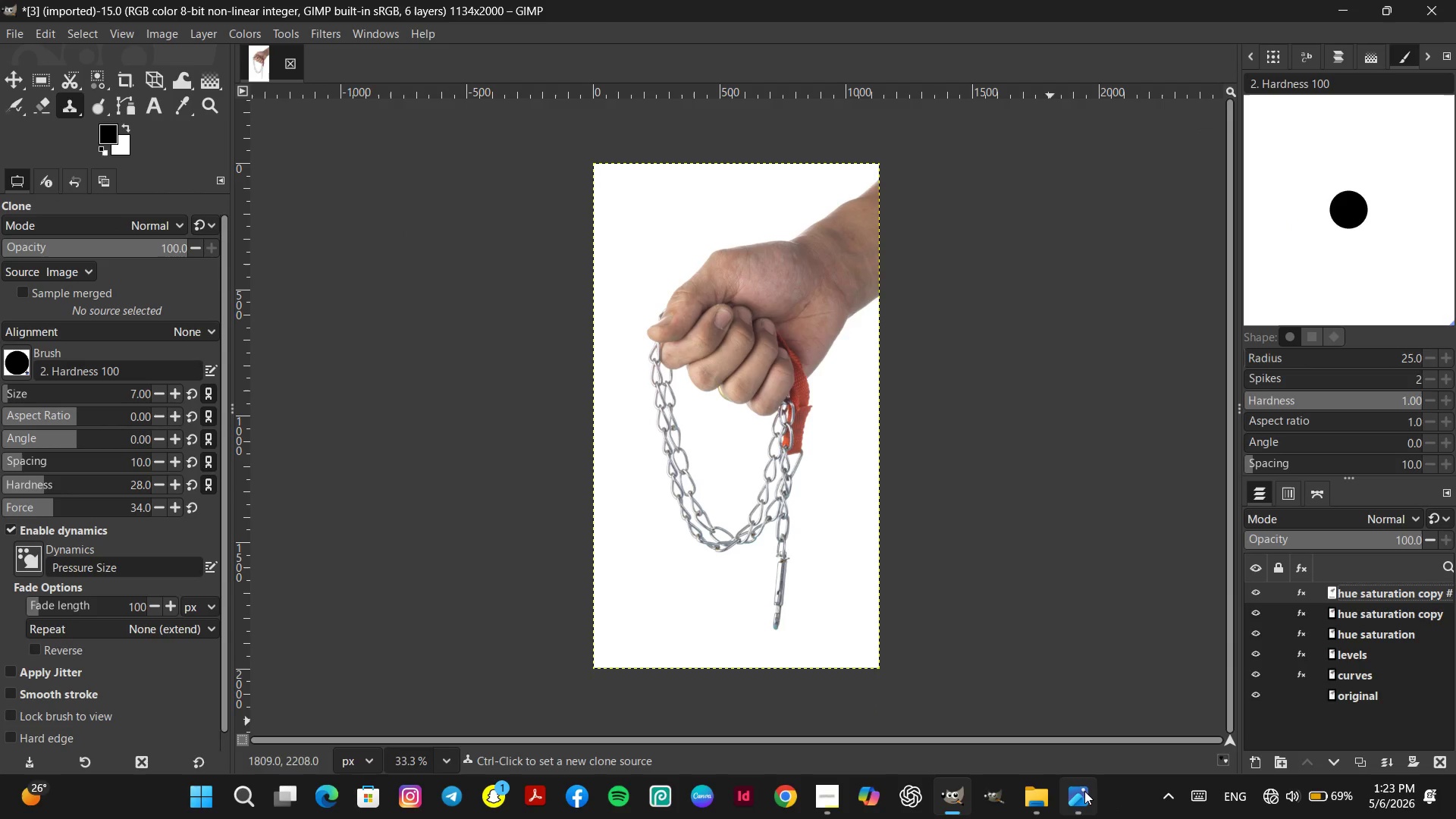 
left_click([1084, 791])
 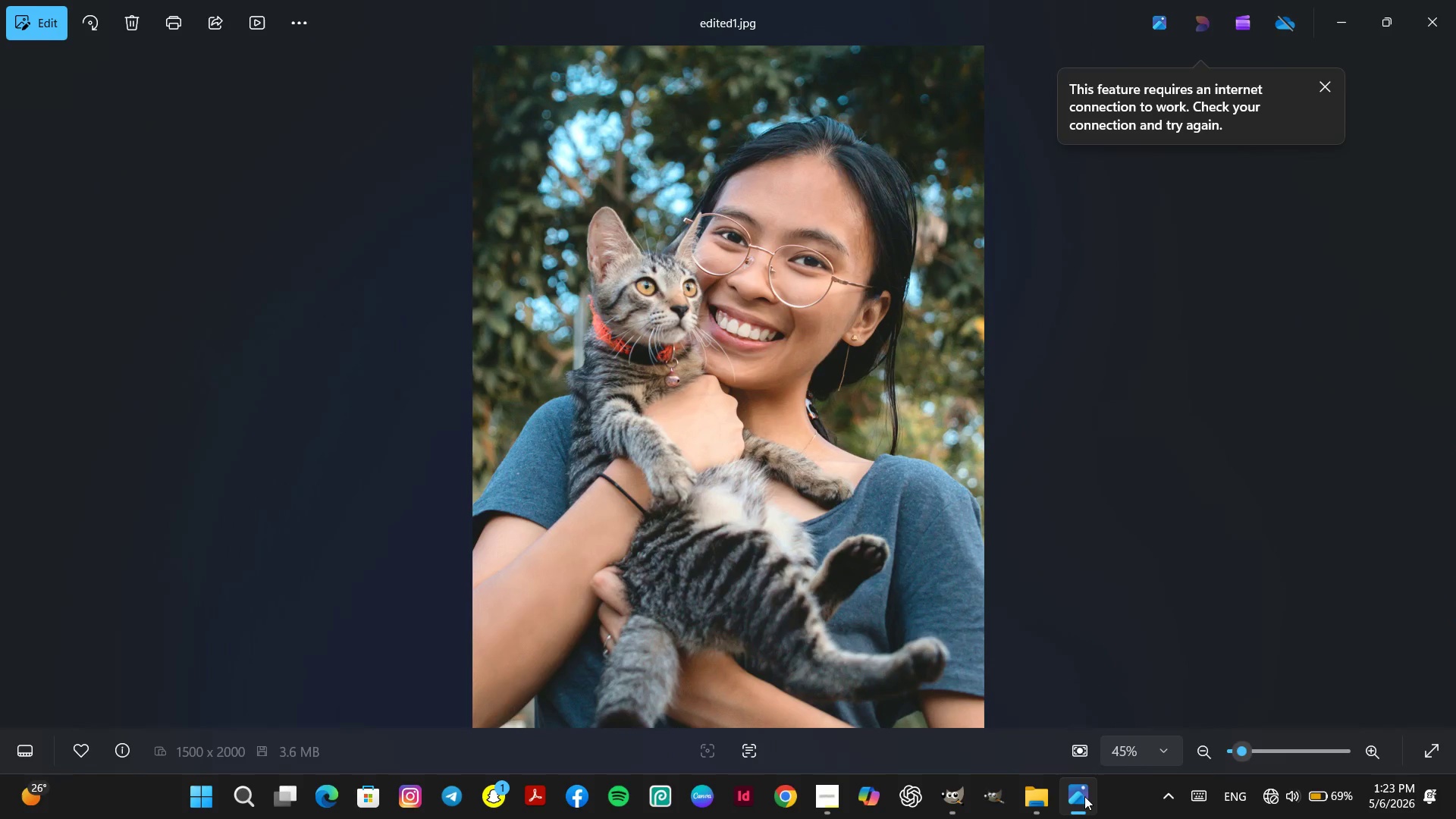 
left_click([1084, 796])
 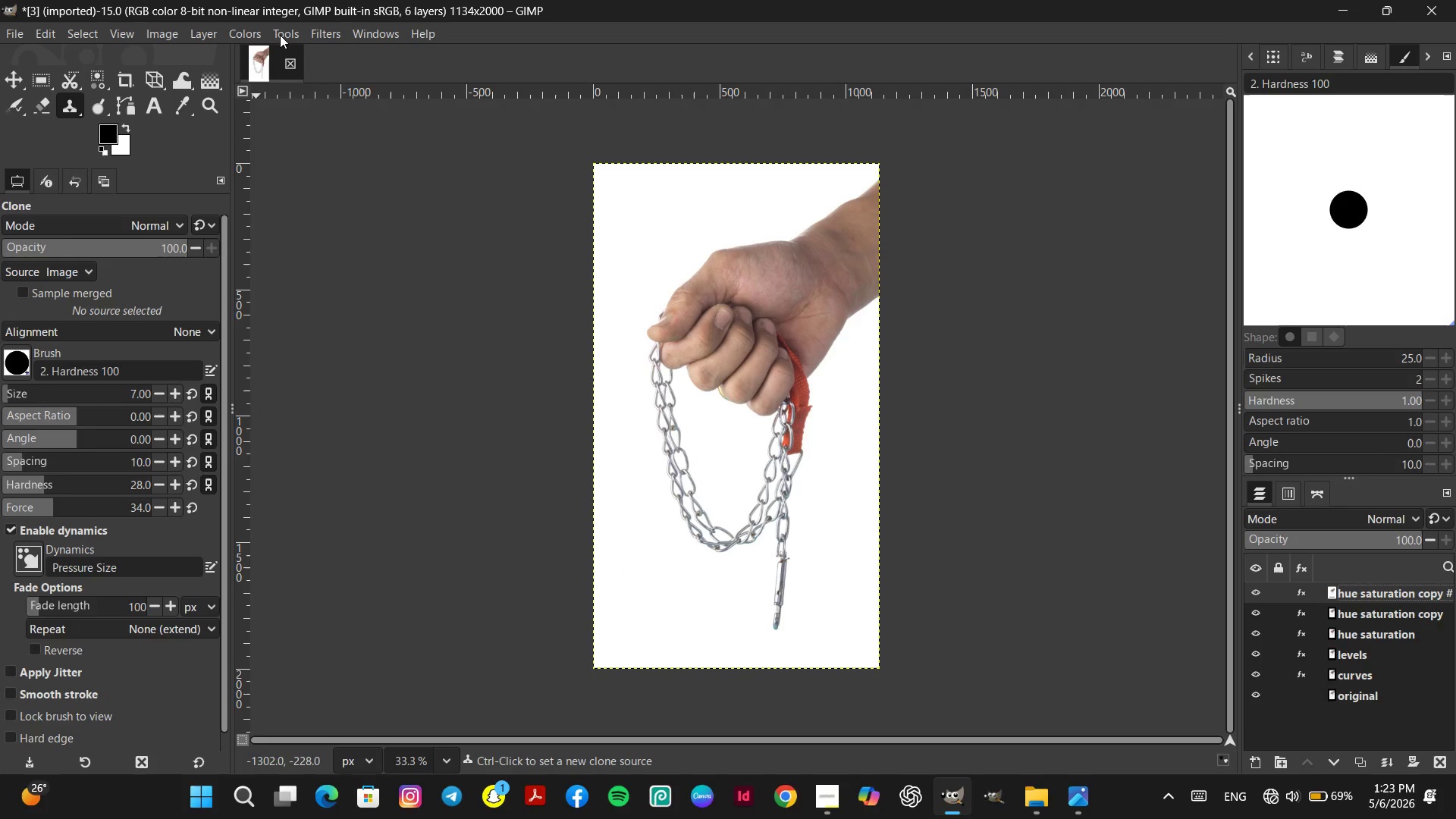 
left_click([243, 36])
 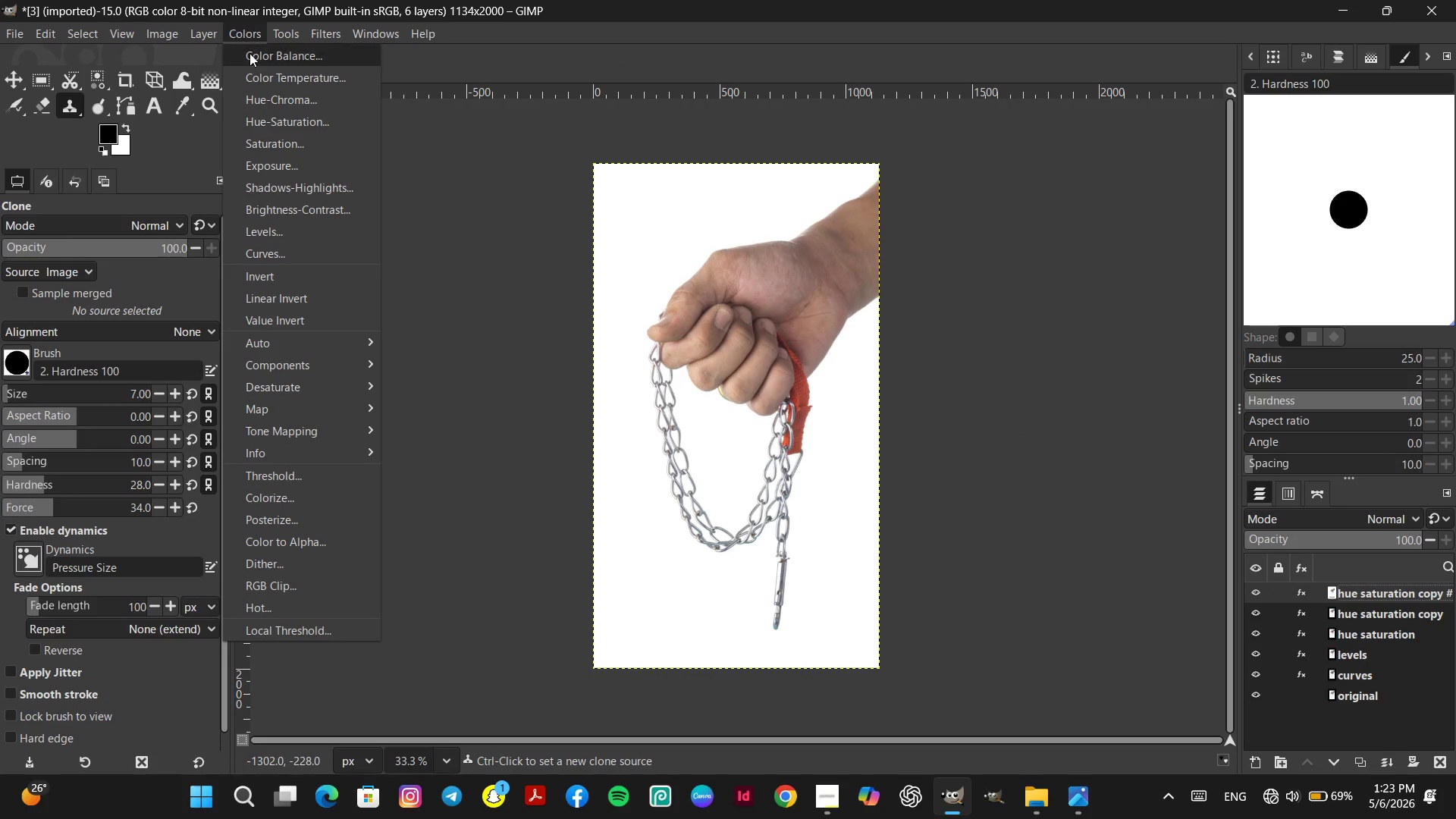 
left_click([249, 53])
 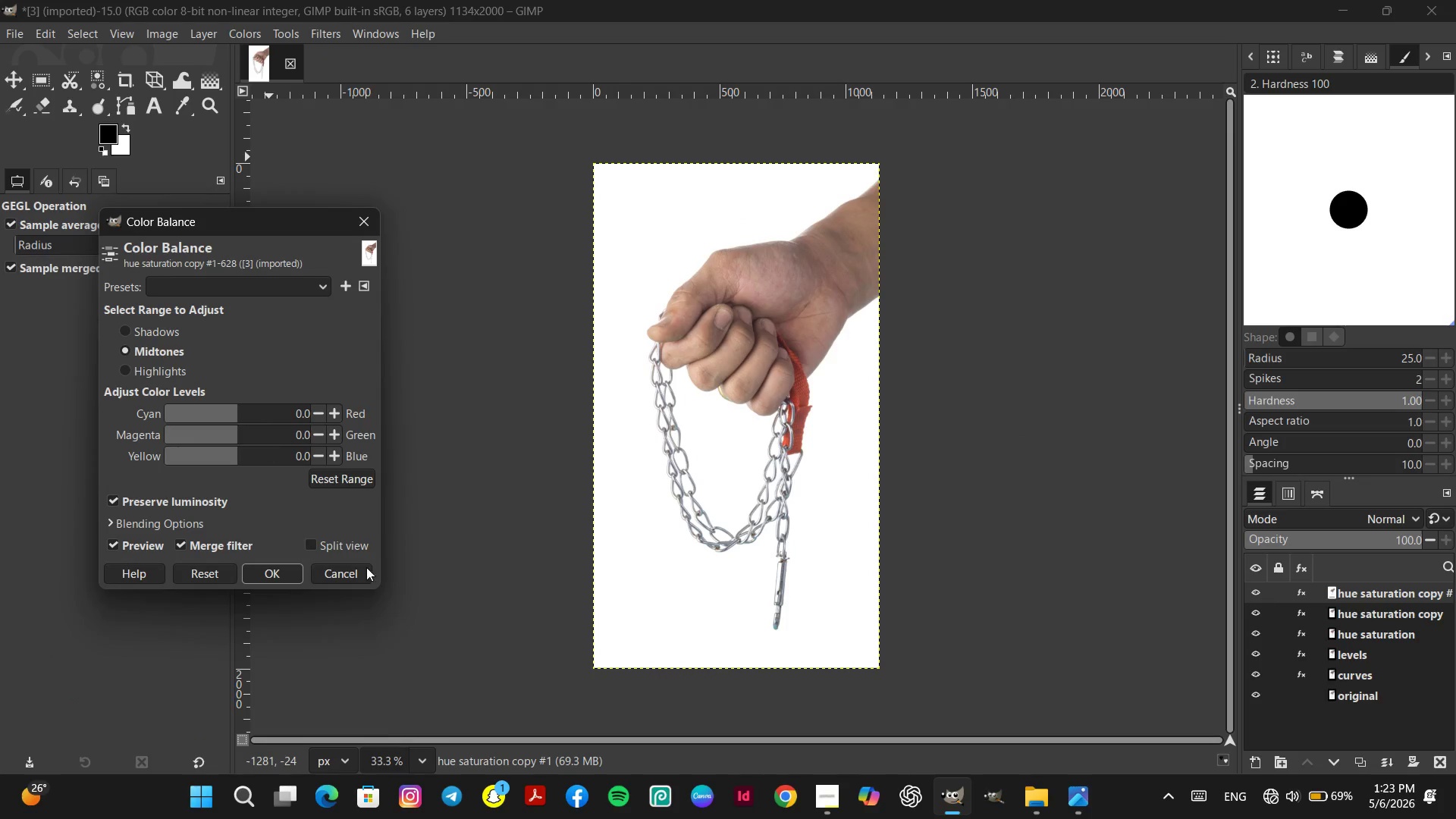 
left_click([361, 577])
 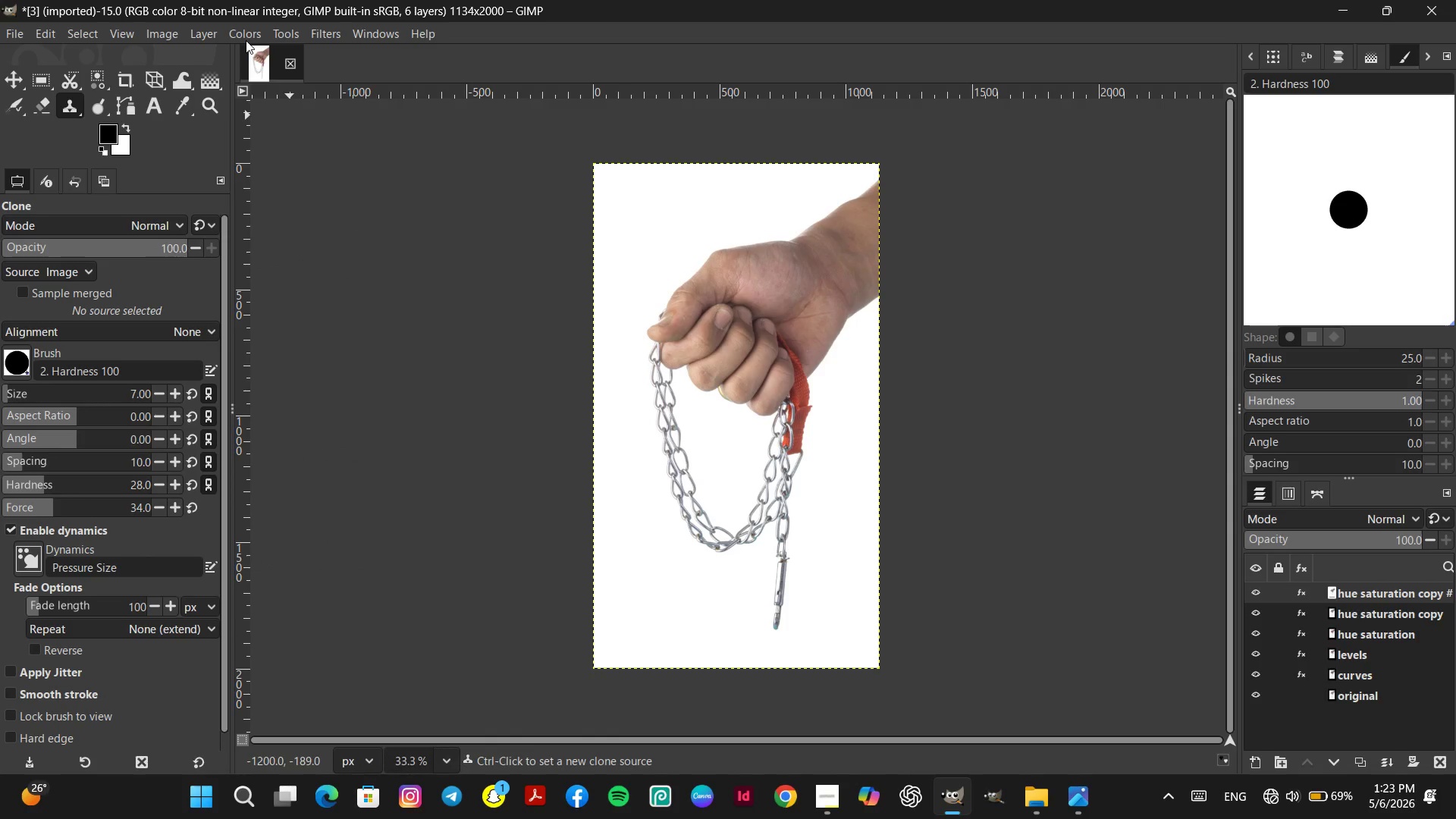 
left_click([246, 34])
 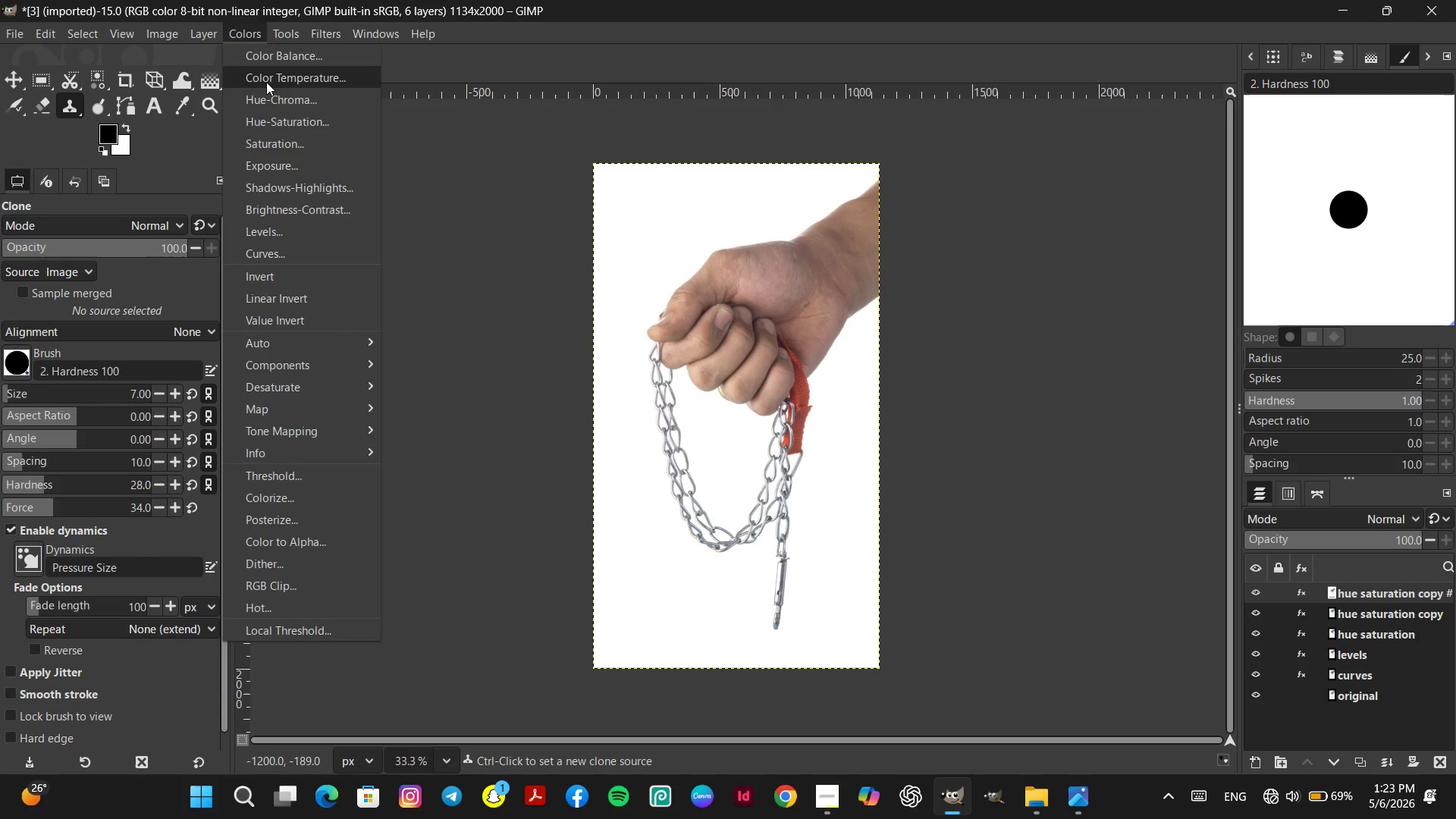 
left_click([266, 83])
 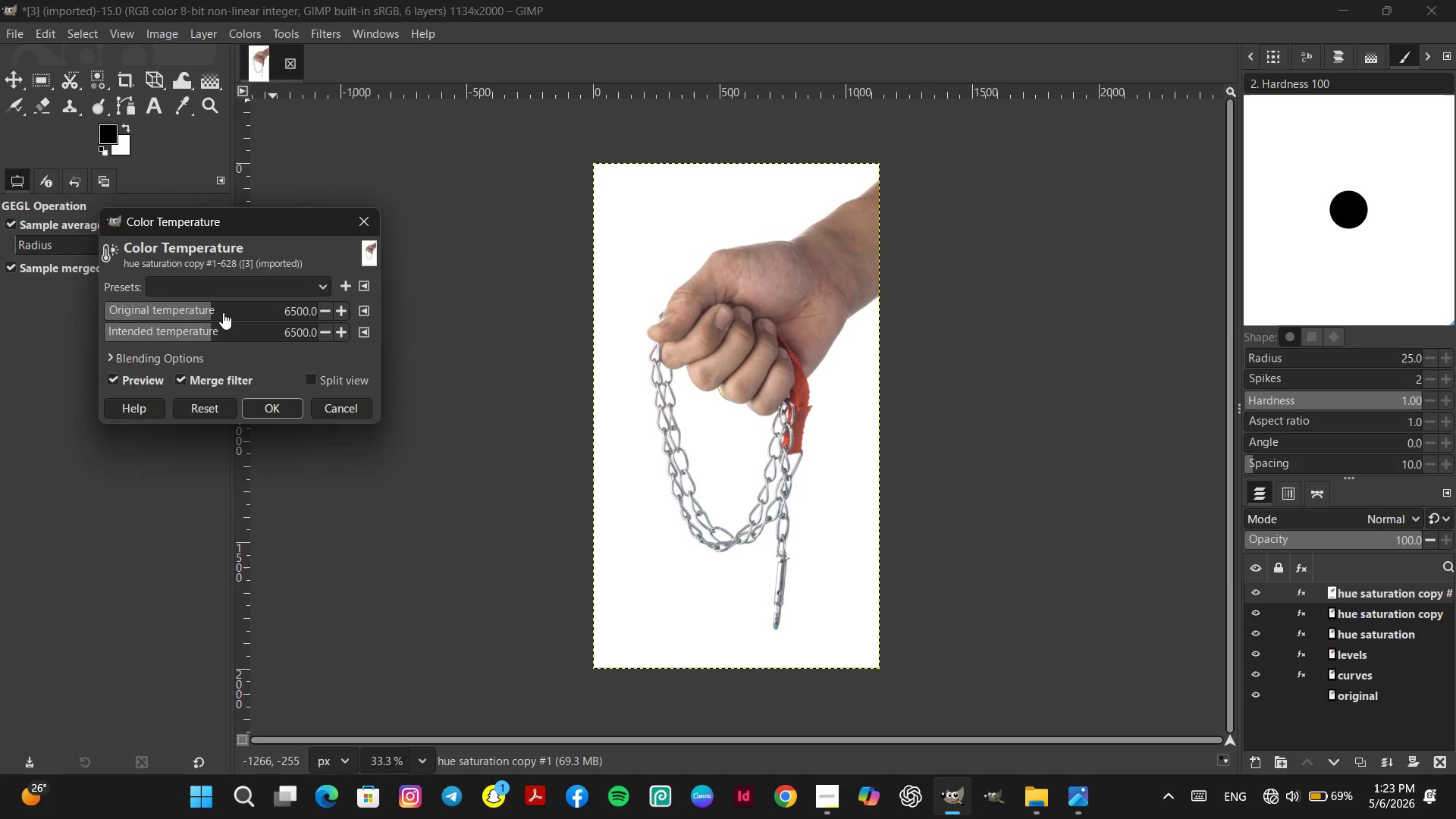 
left_click([223, 312])
 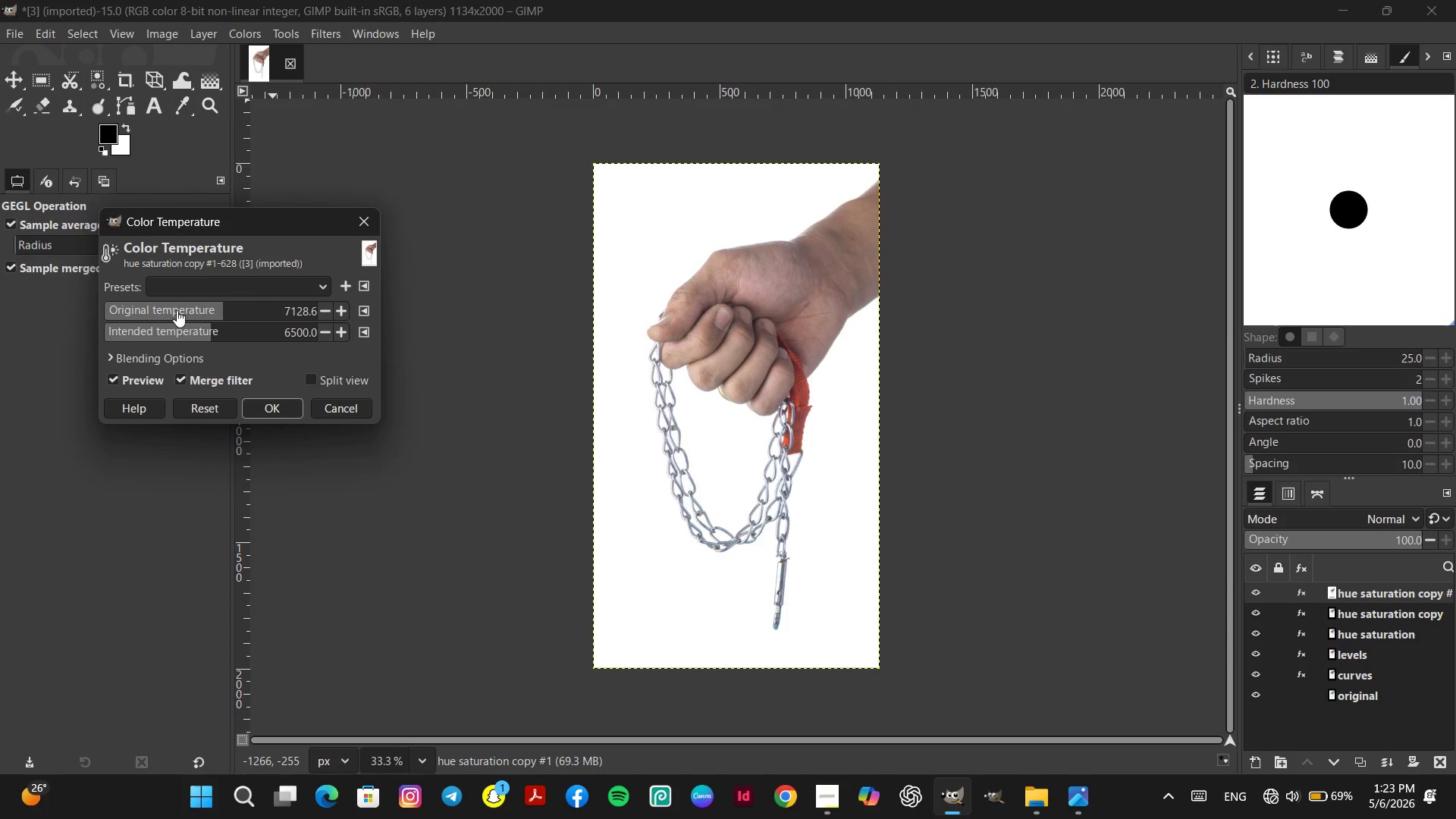 
left_click([168, 309])
 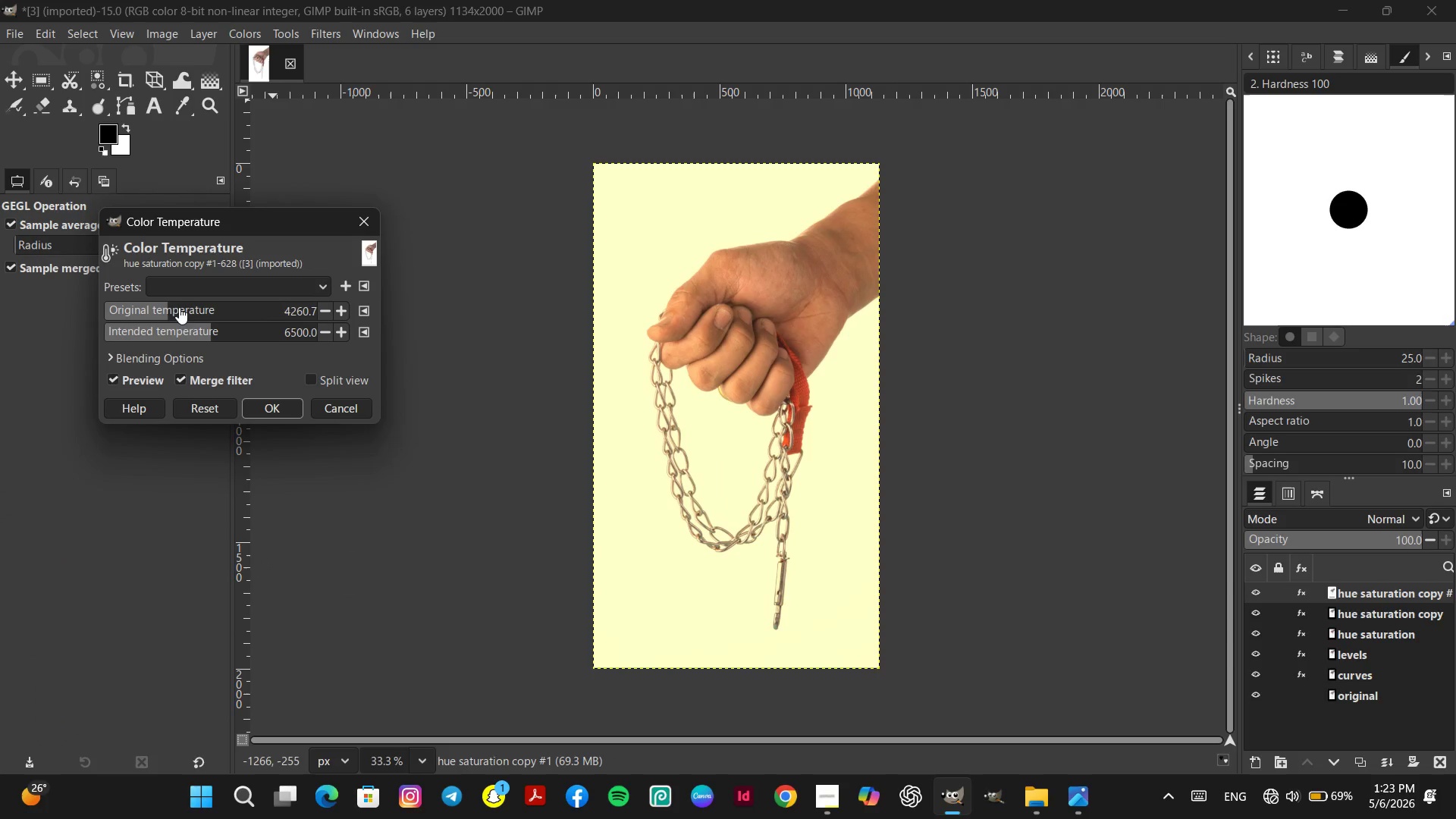 
left_click([179, 307])
 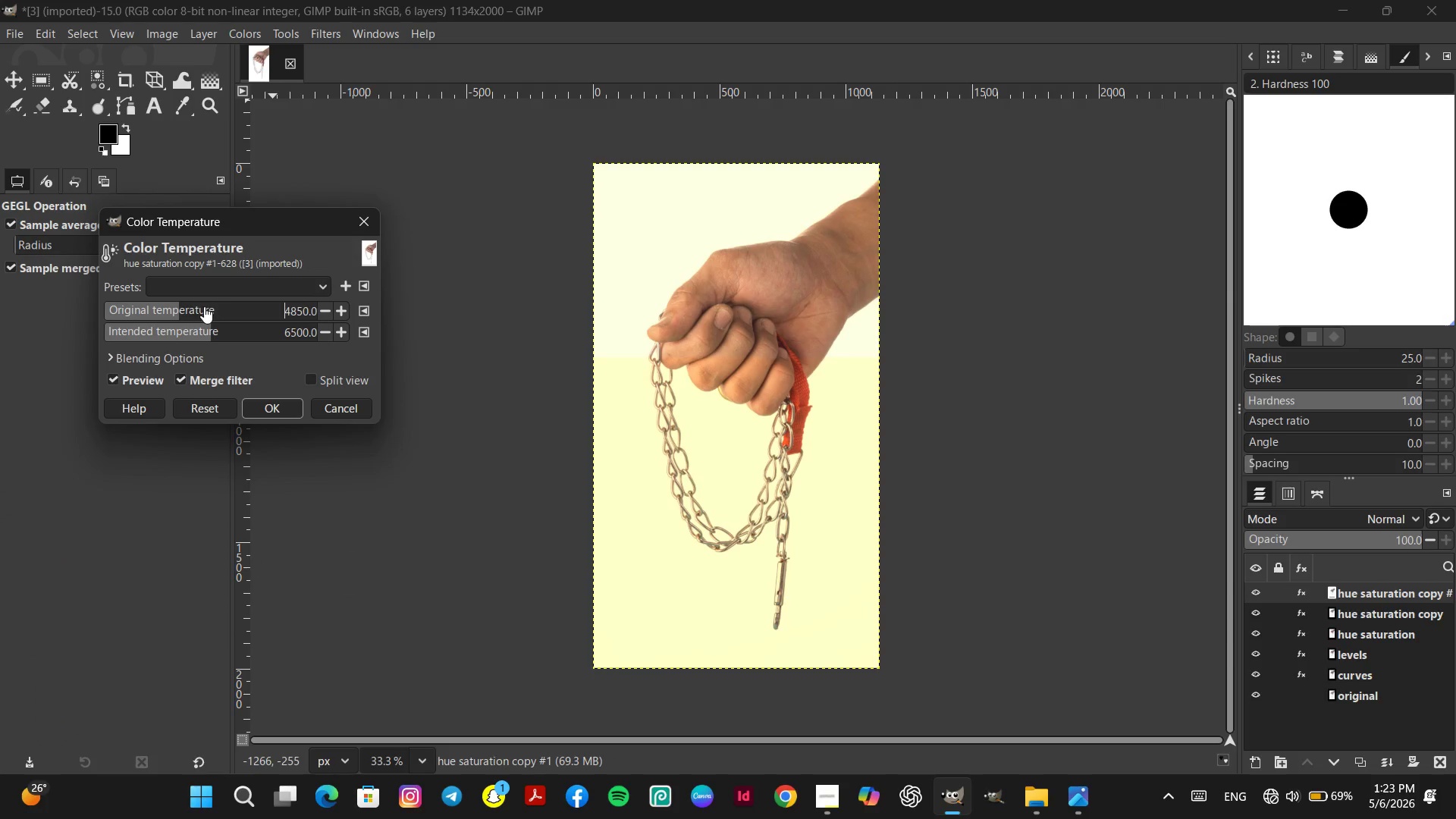 
double_click([204, 306])
 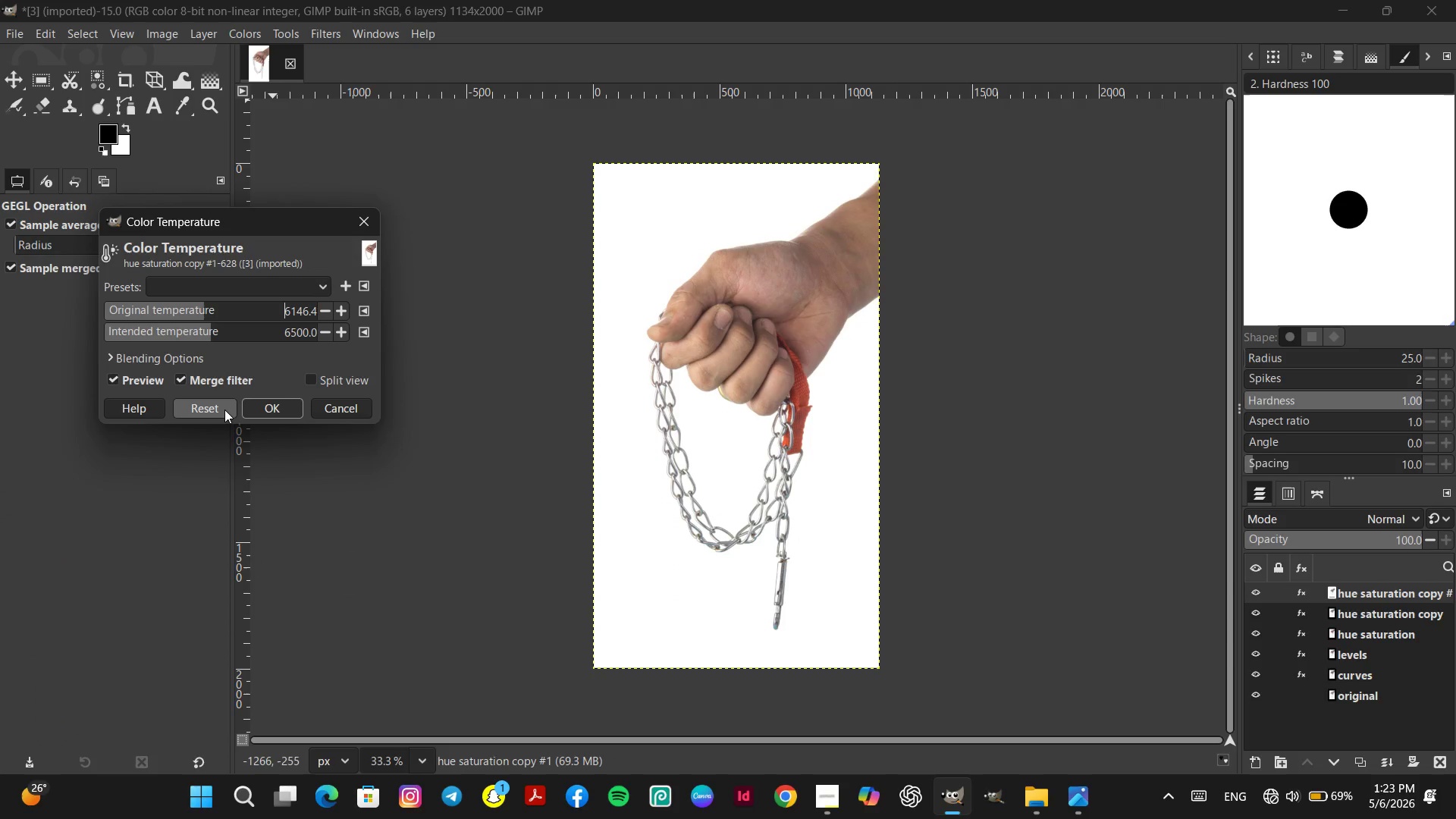 
left_click([222, 410])
 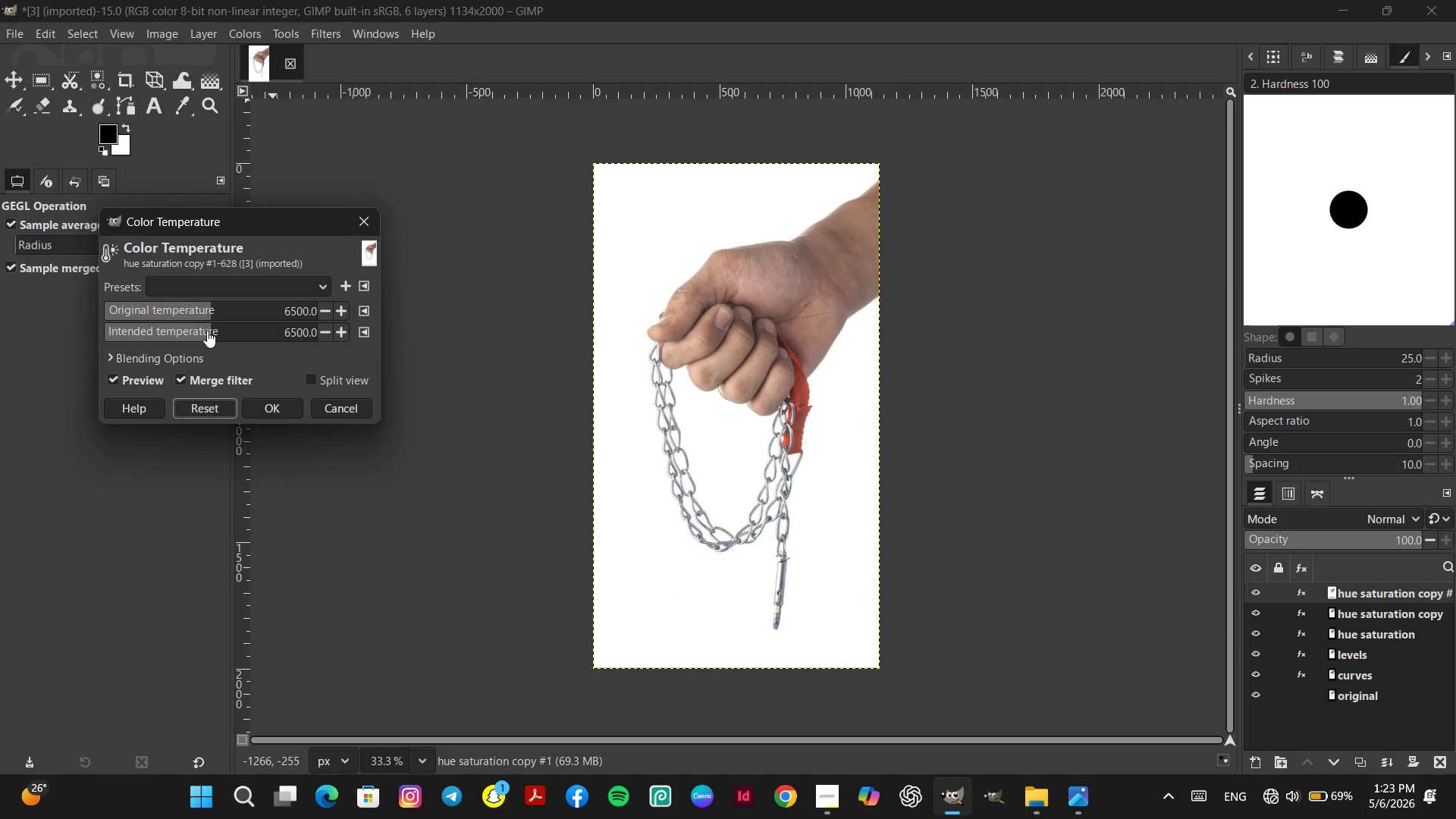 
left_click([206, 331])
 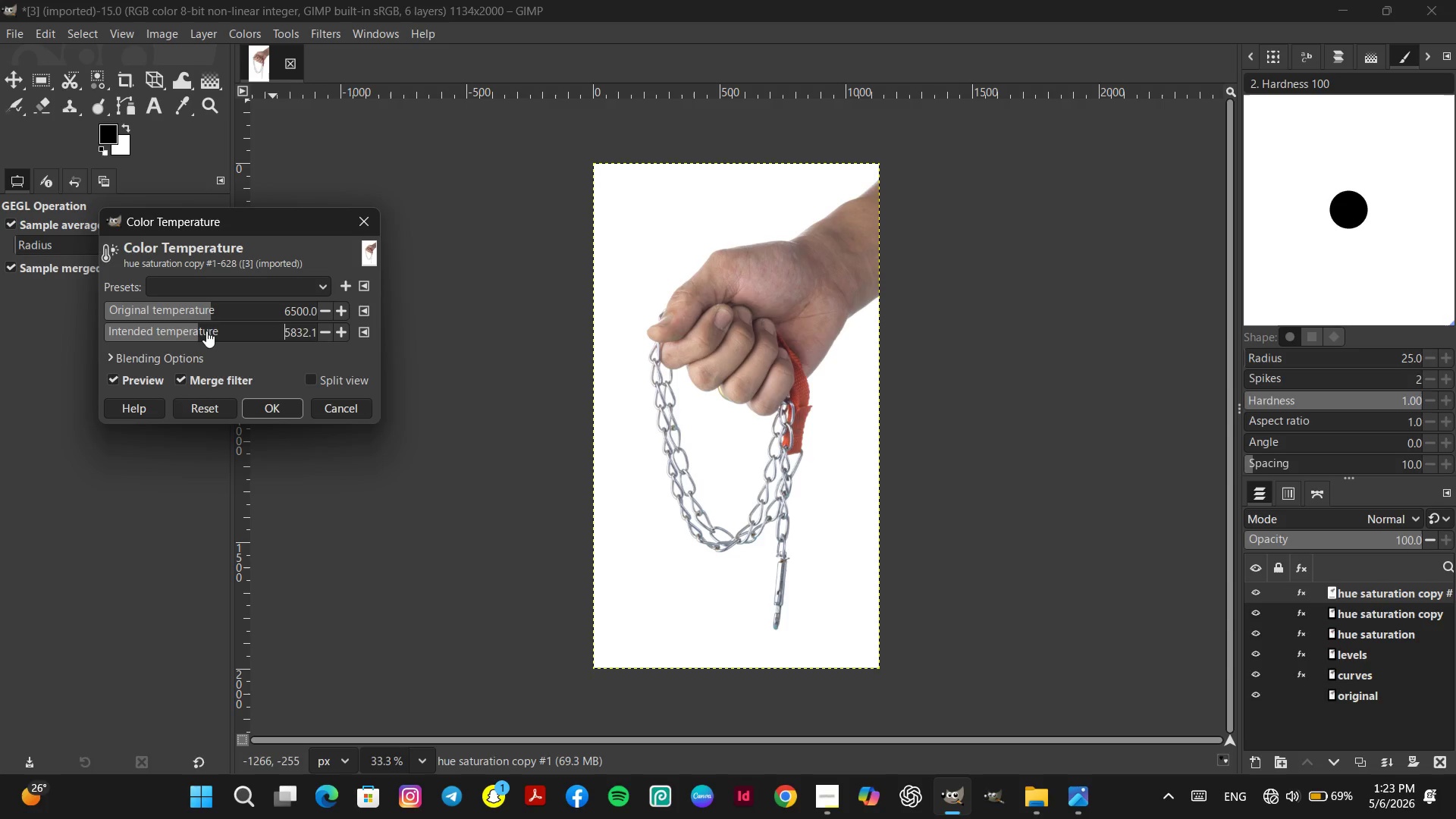 
double_click([227, 331])
 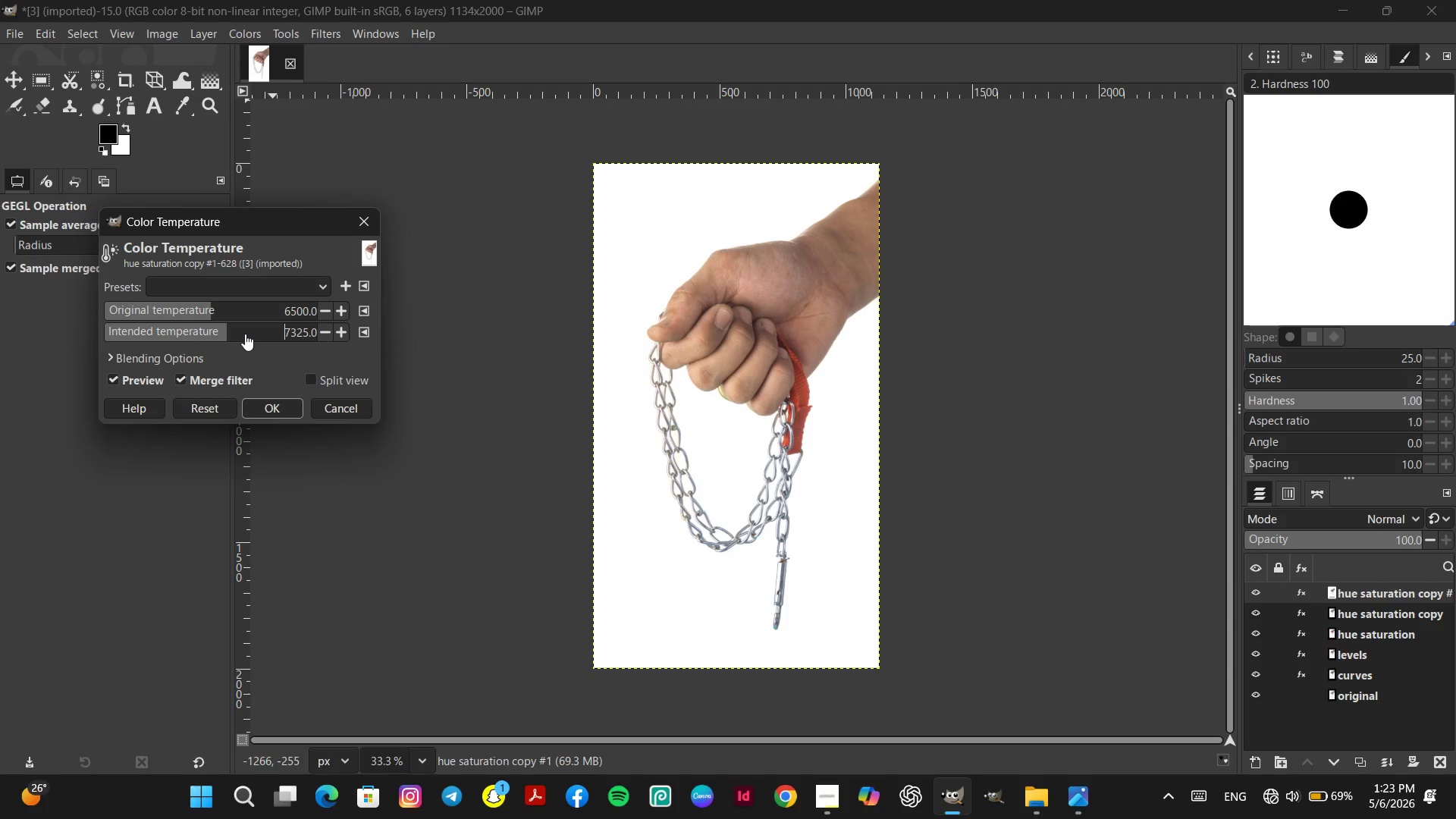 
left_click([245, 334])
 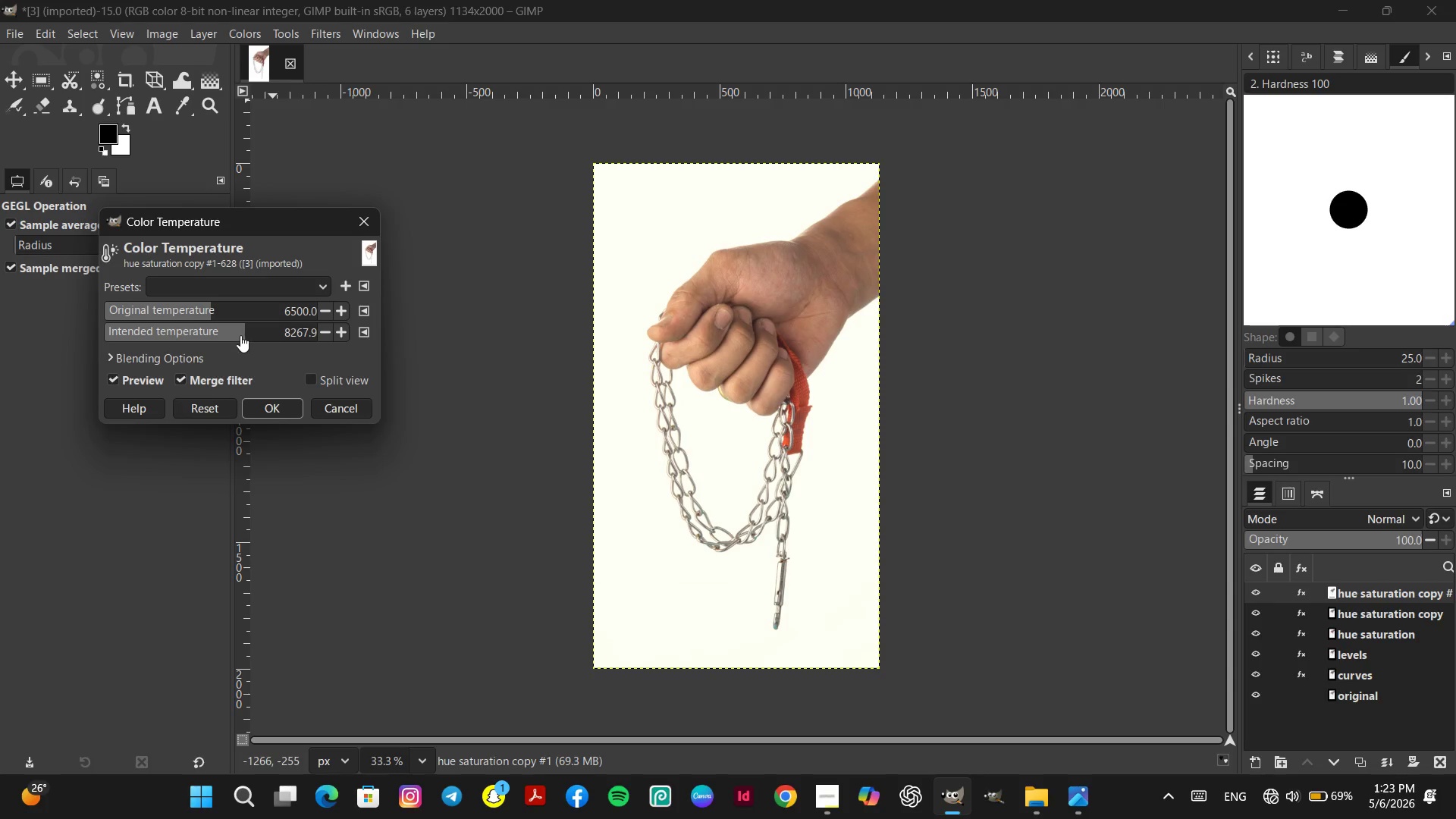 
left_click([237, 335])
 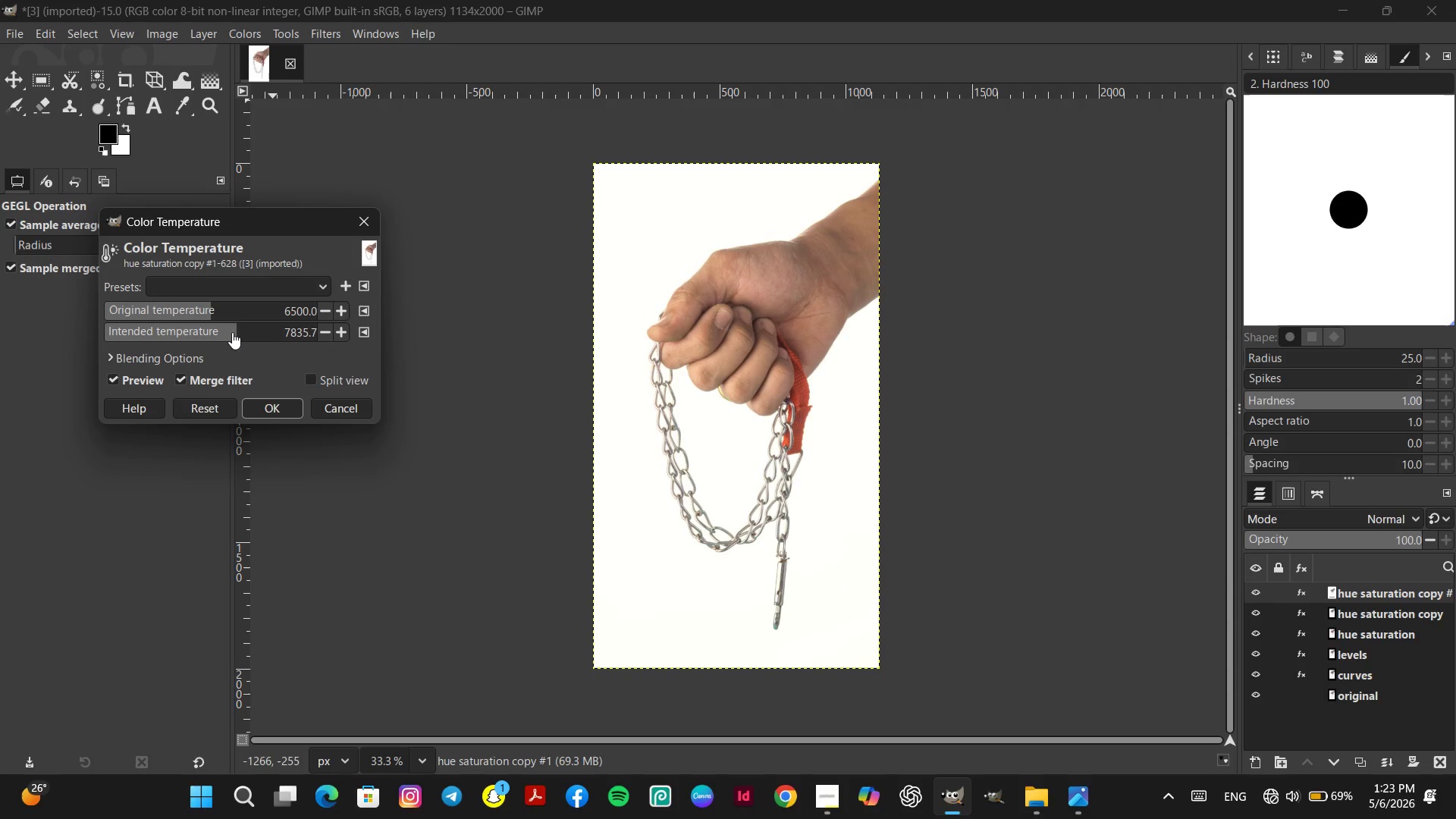 
left_click([232, 332])
 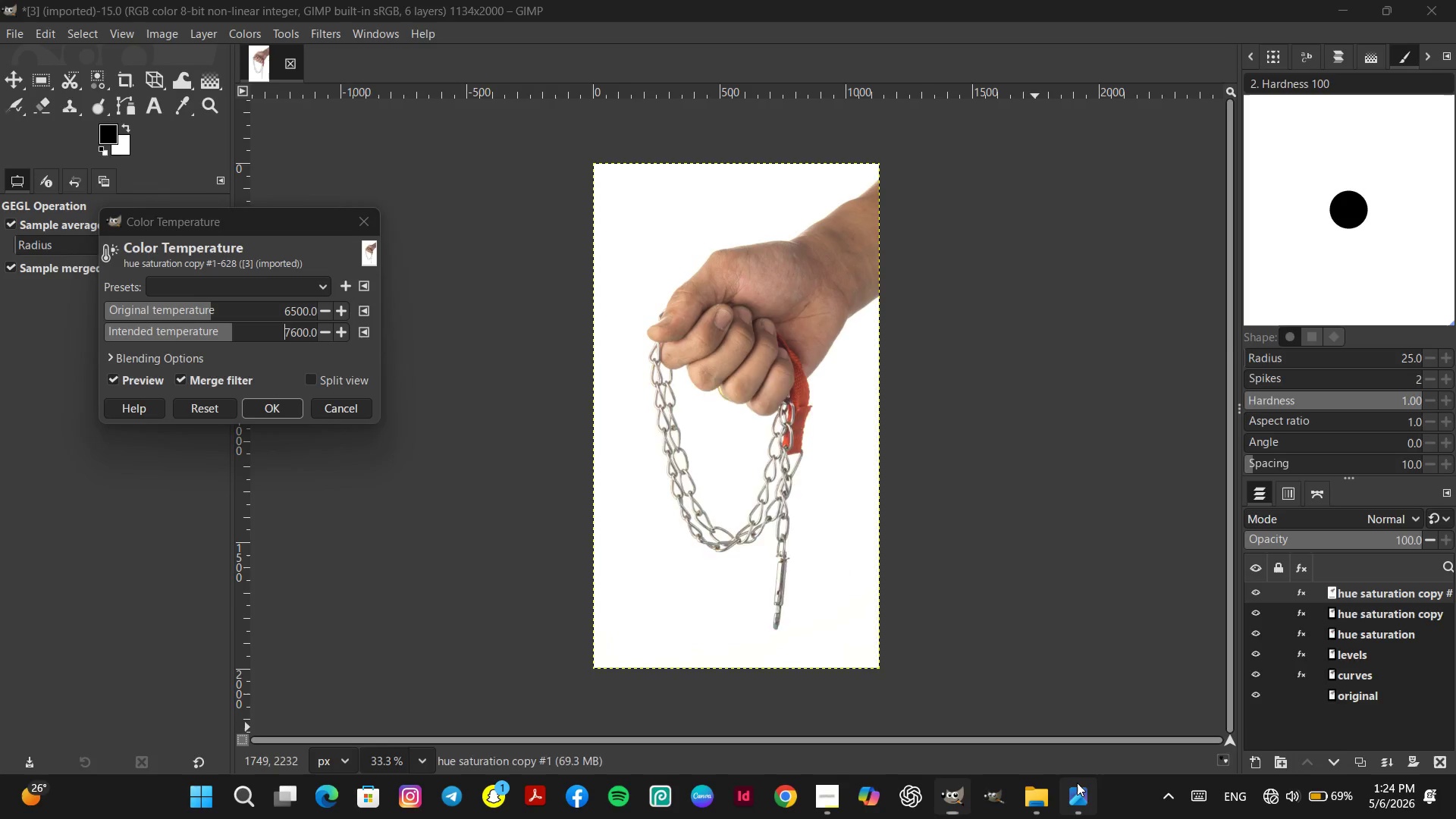 
double_click([1075, 789])
 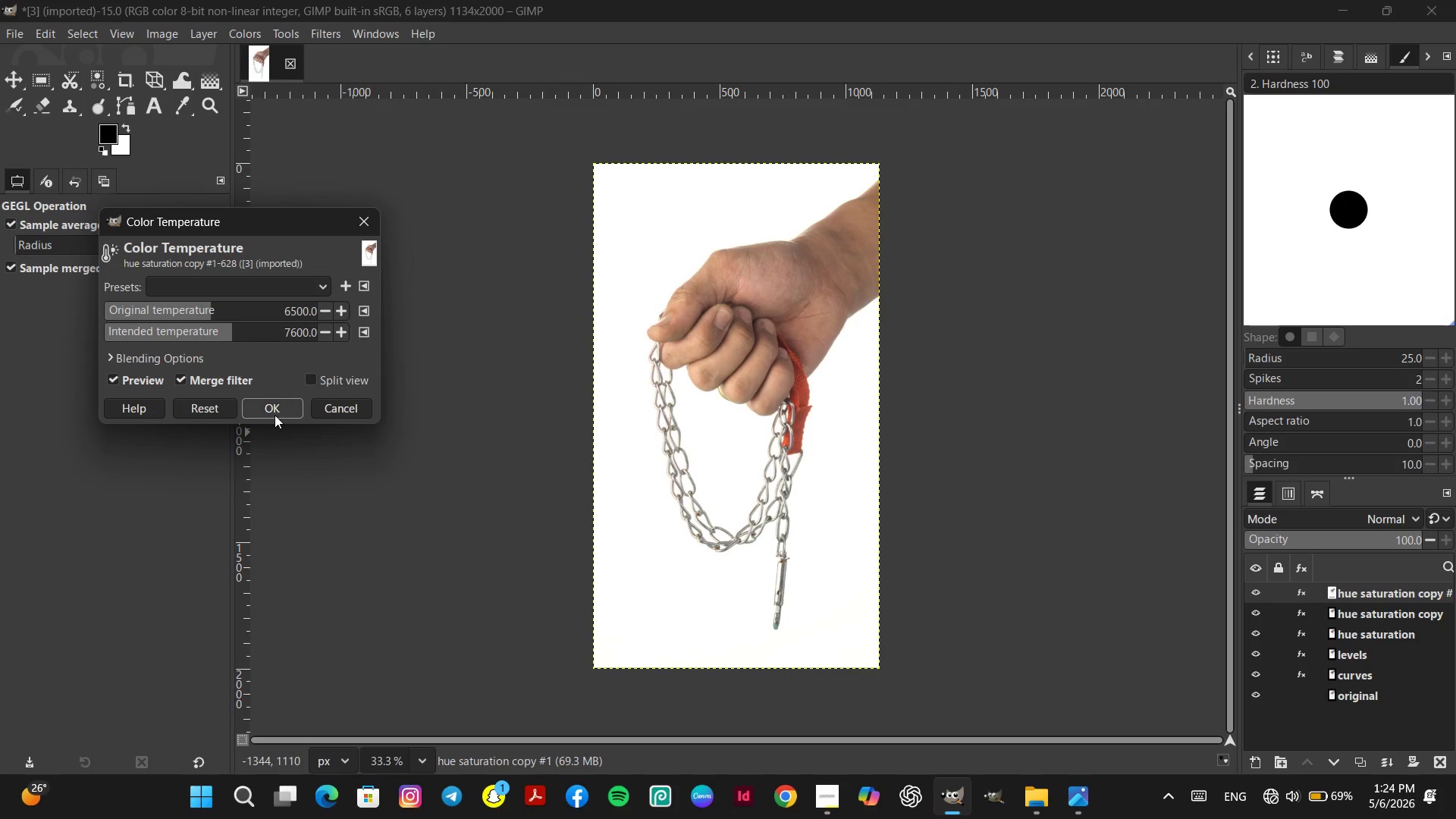 
left_click([275, 415])
 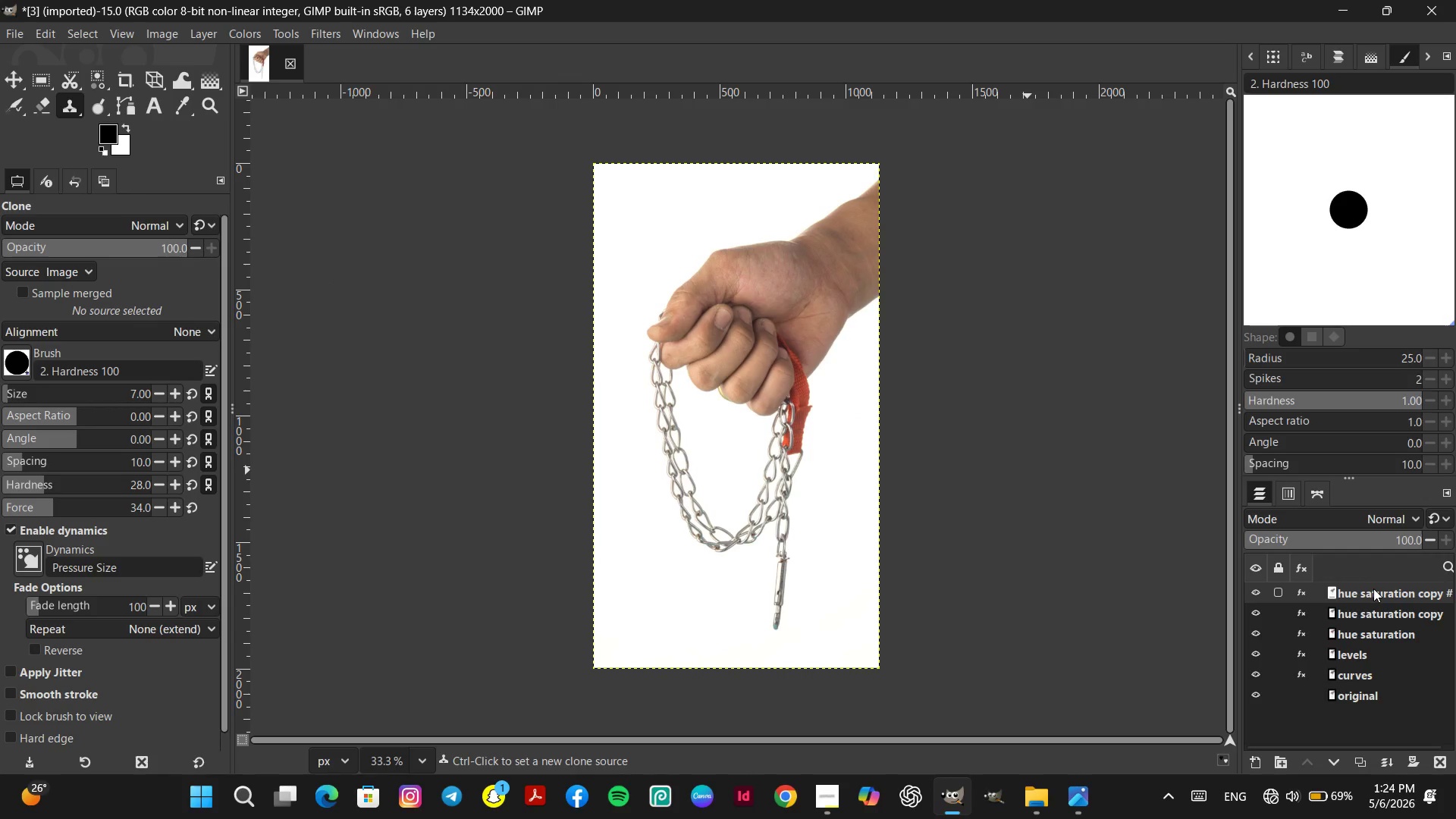 
double_click([1373, 588])
 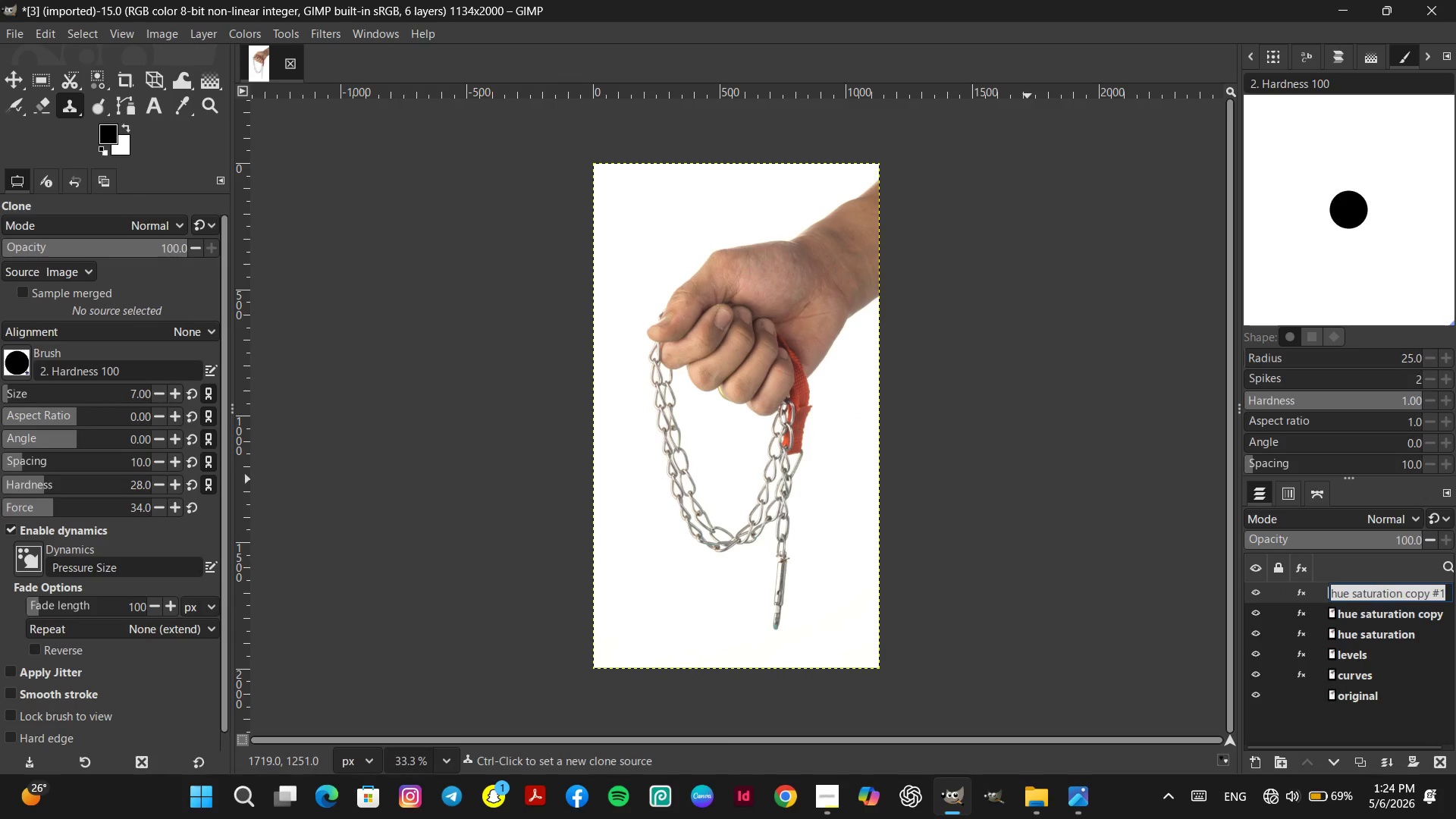 
type(color temperature)
 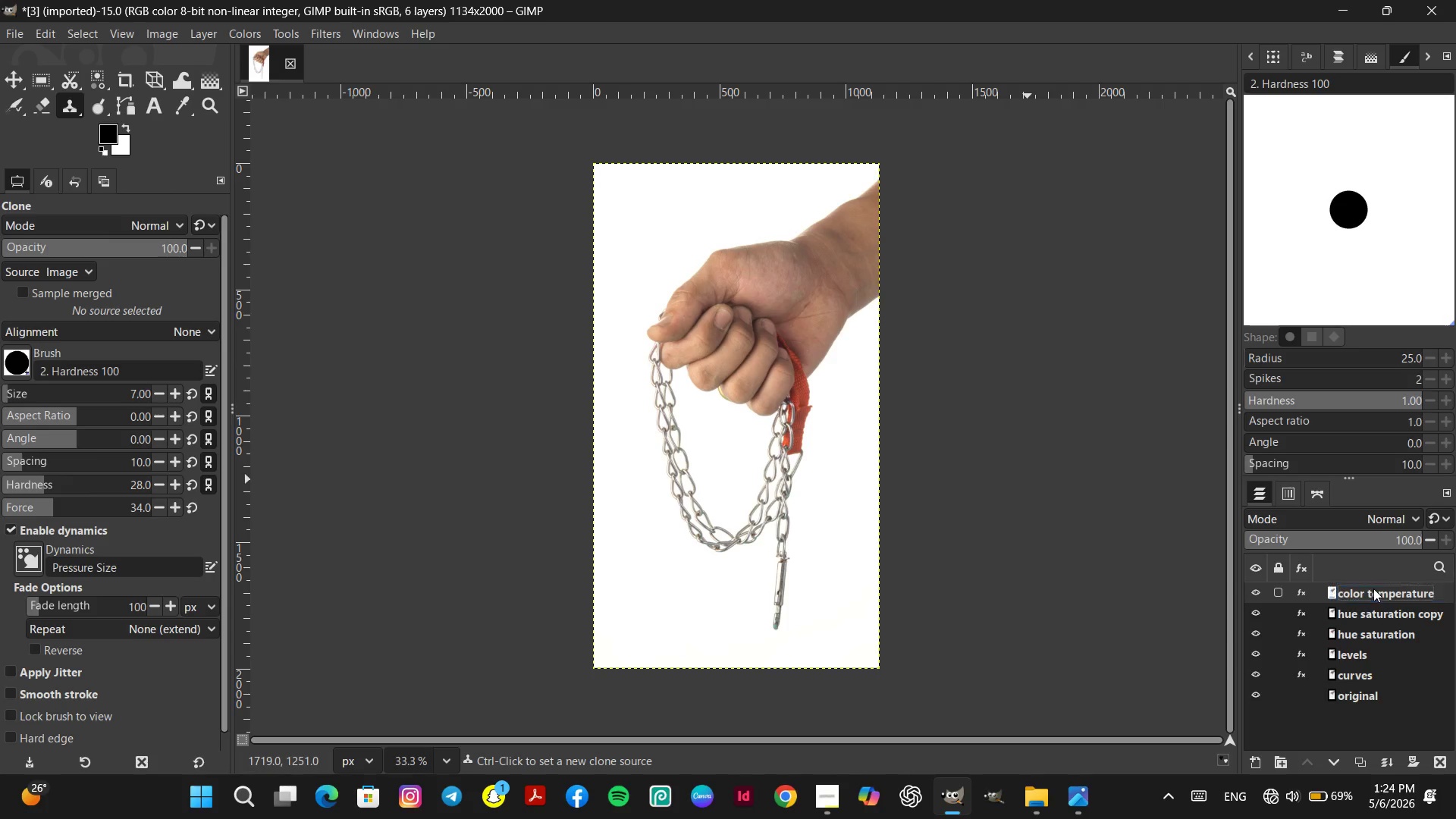 
key(Enter)
 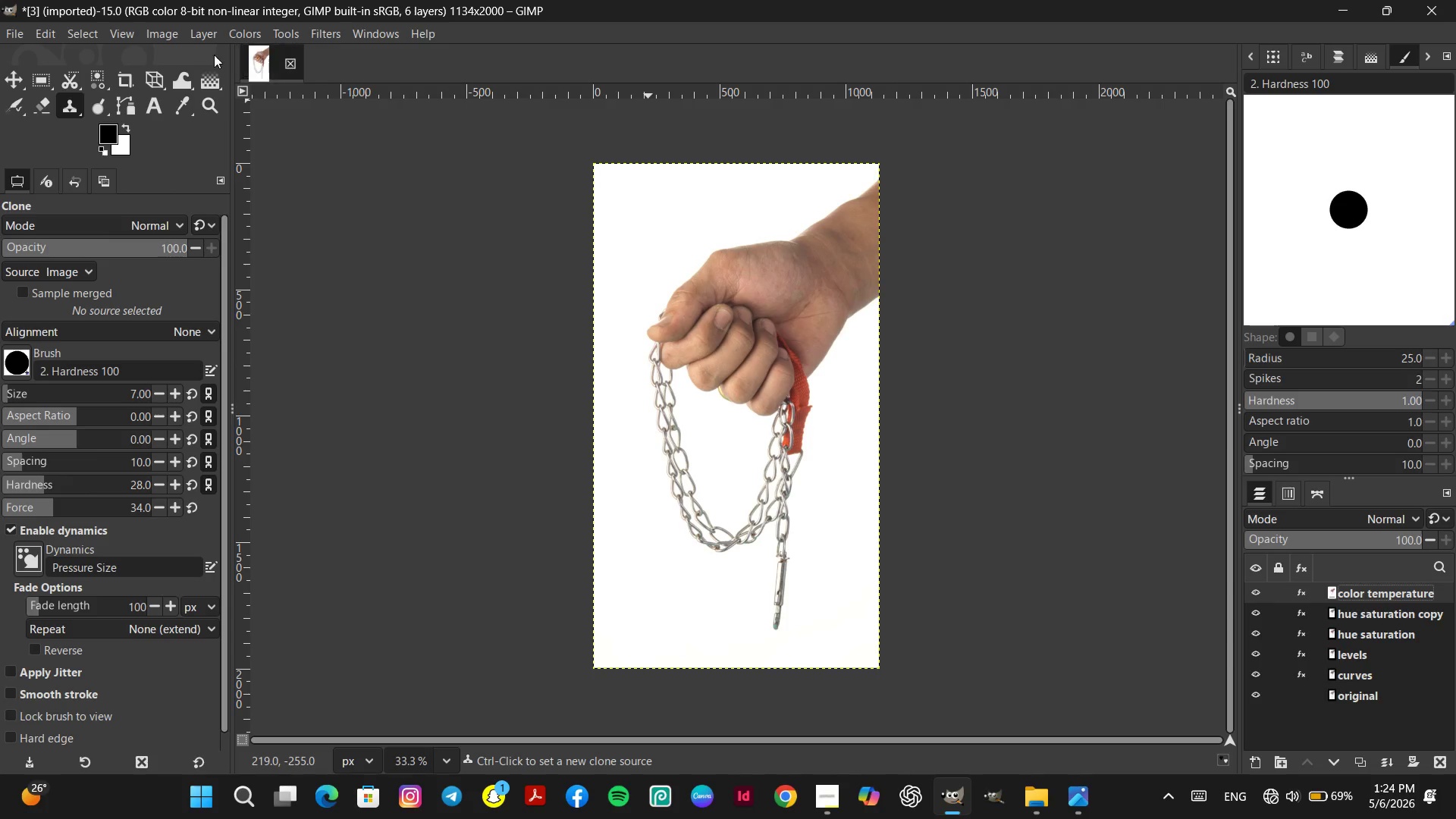 
left_click([240, 36])
 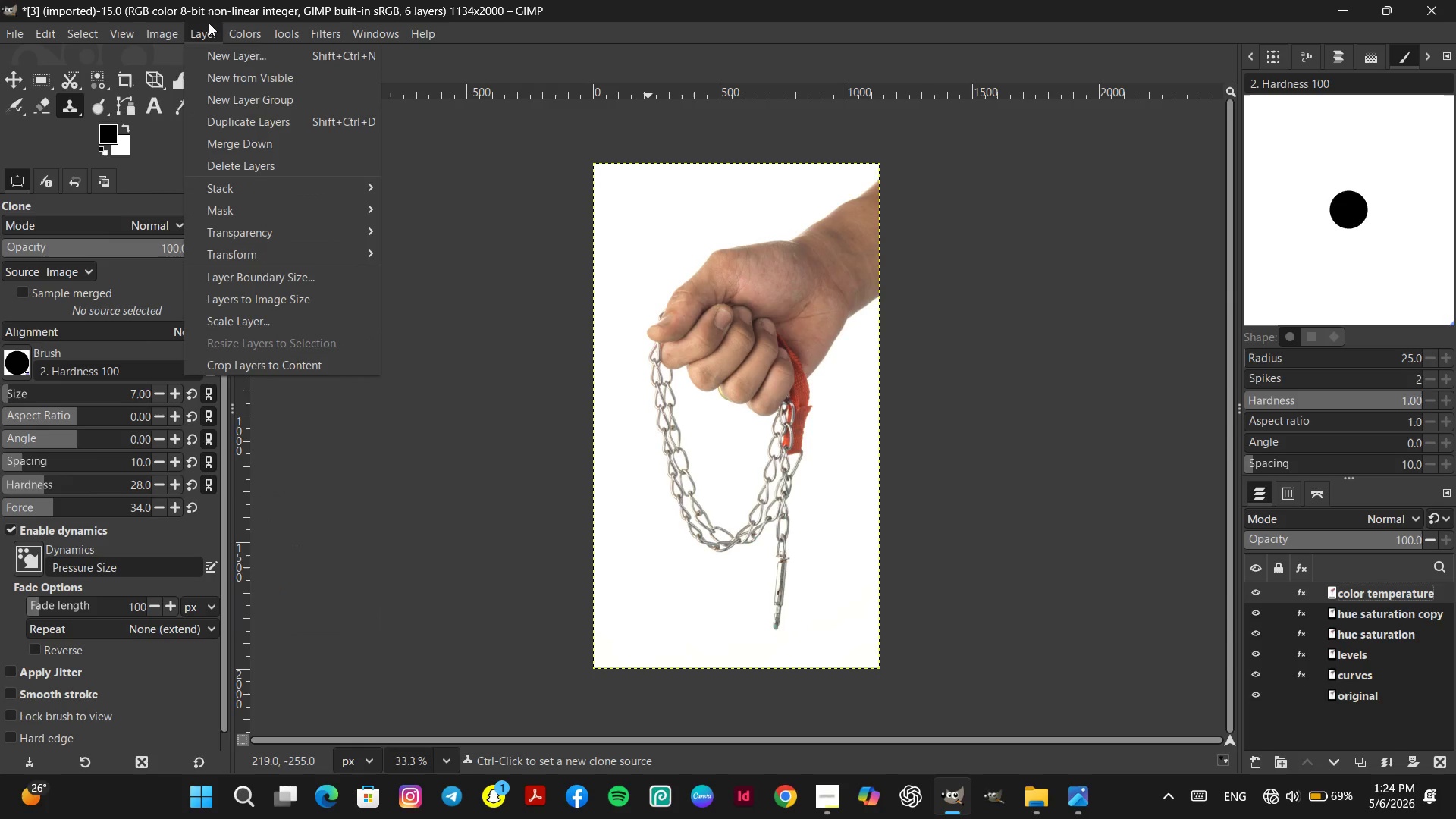 
mouse_move([203, 32])
 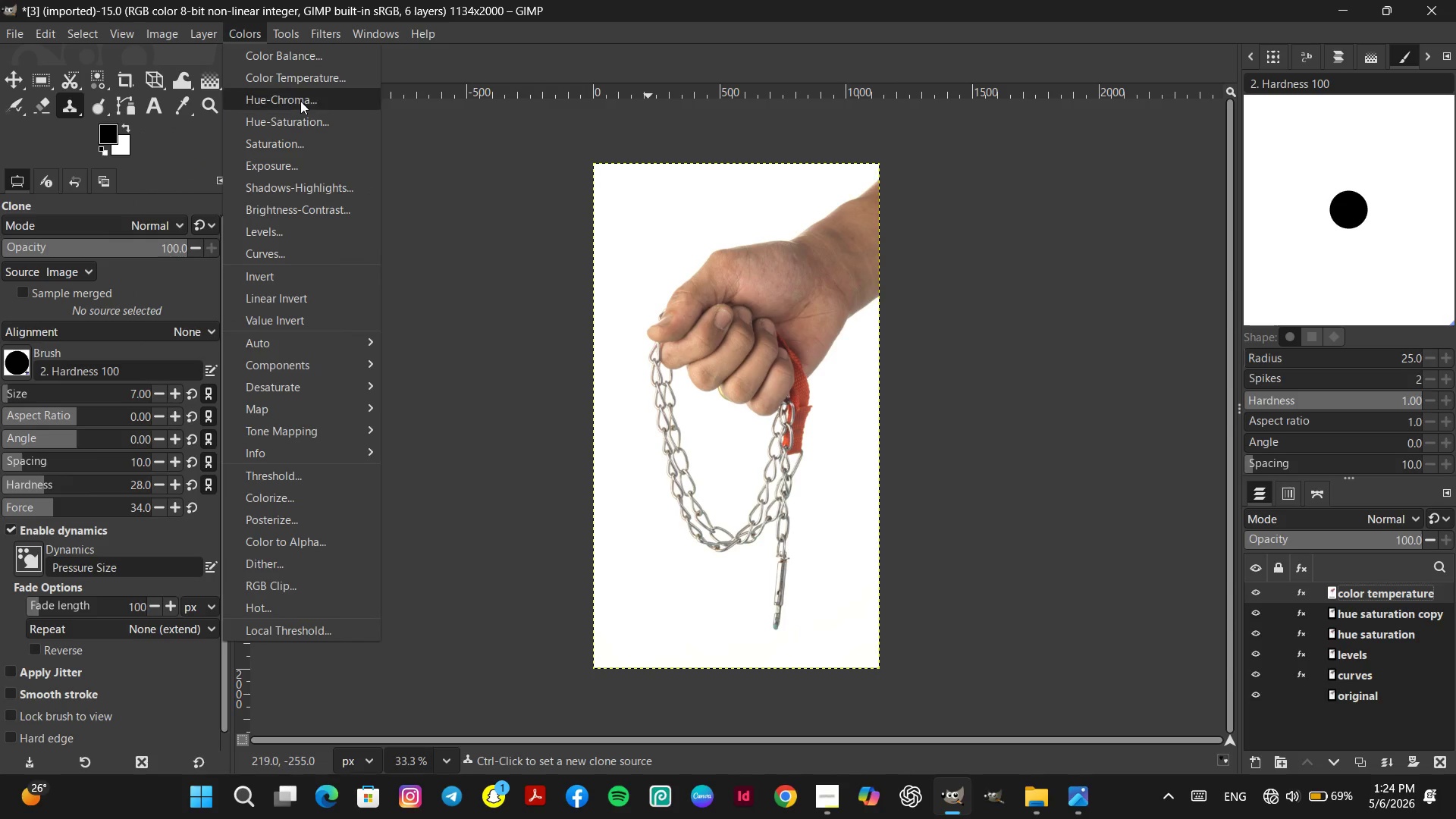 
left_click([297, 143])
 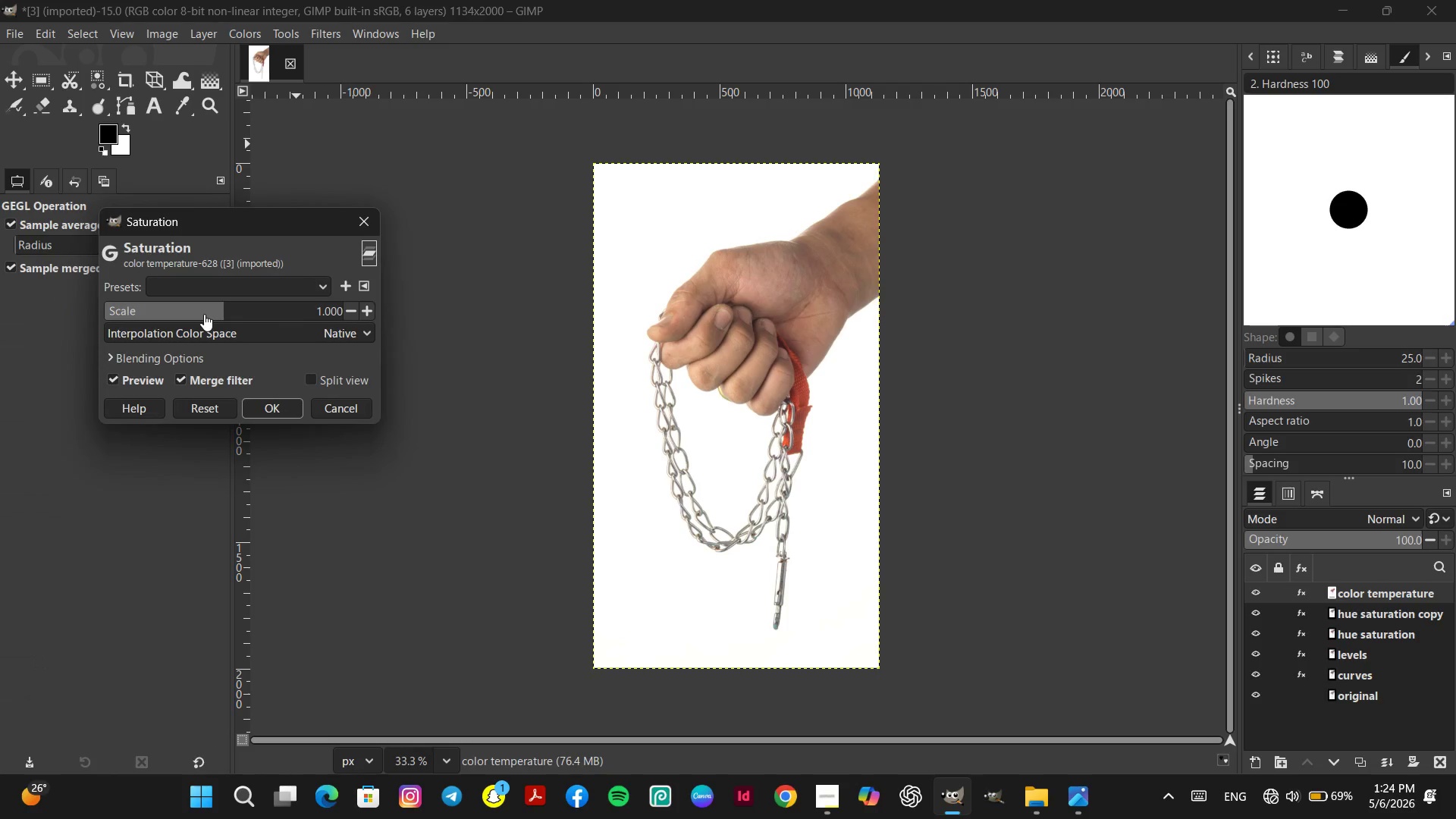 
left_click([206, 312])
 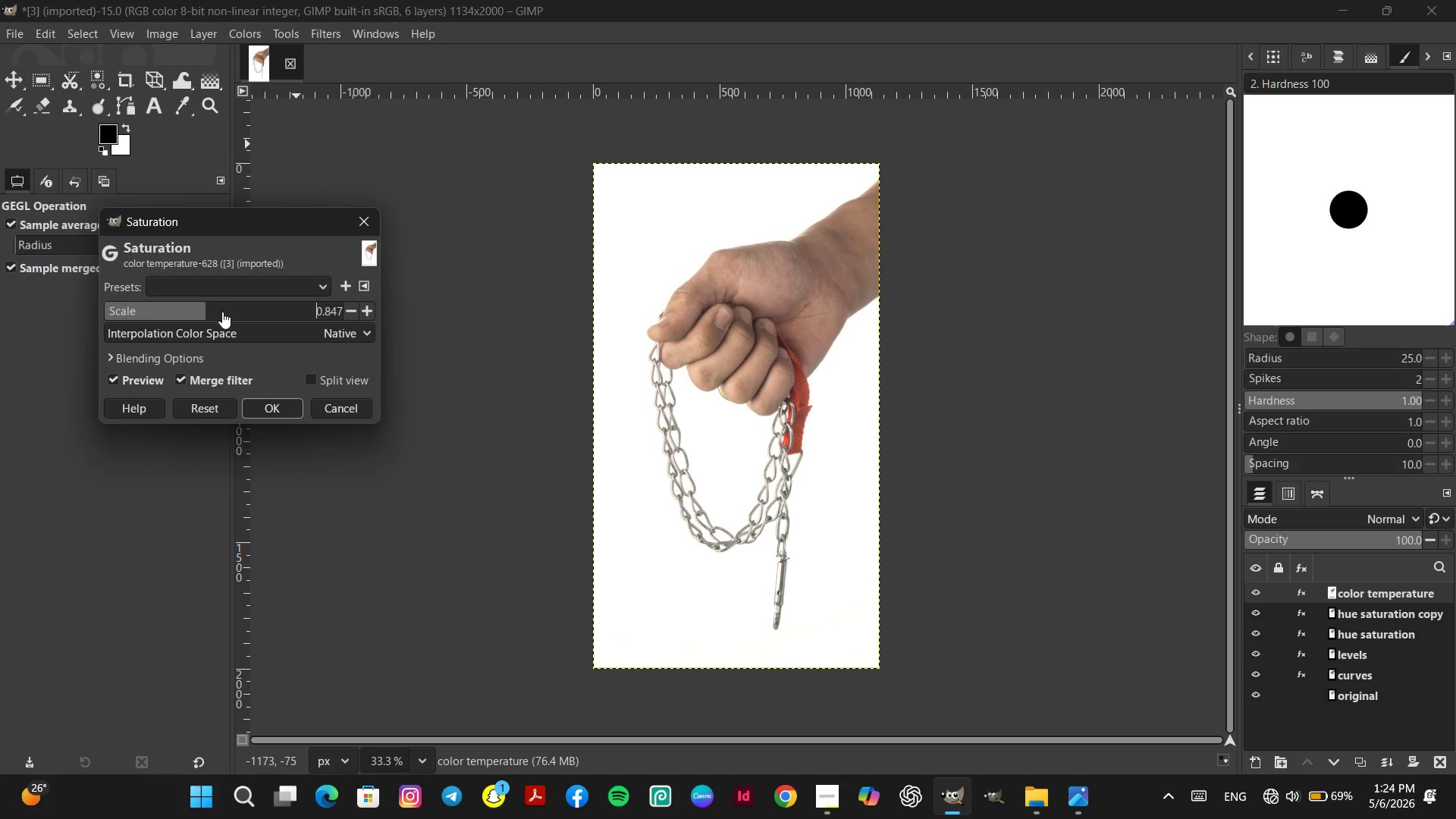 
left_click([222, 312])
 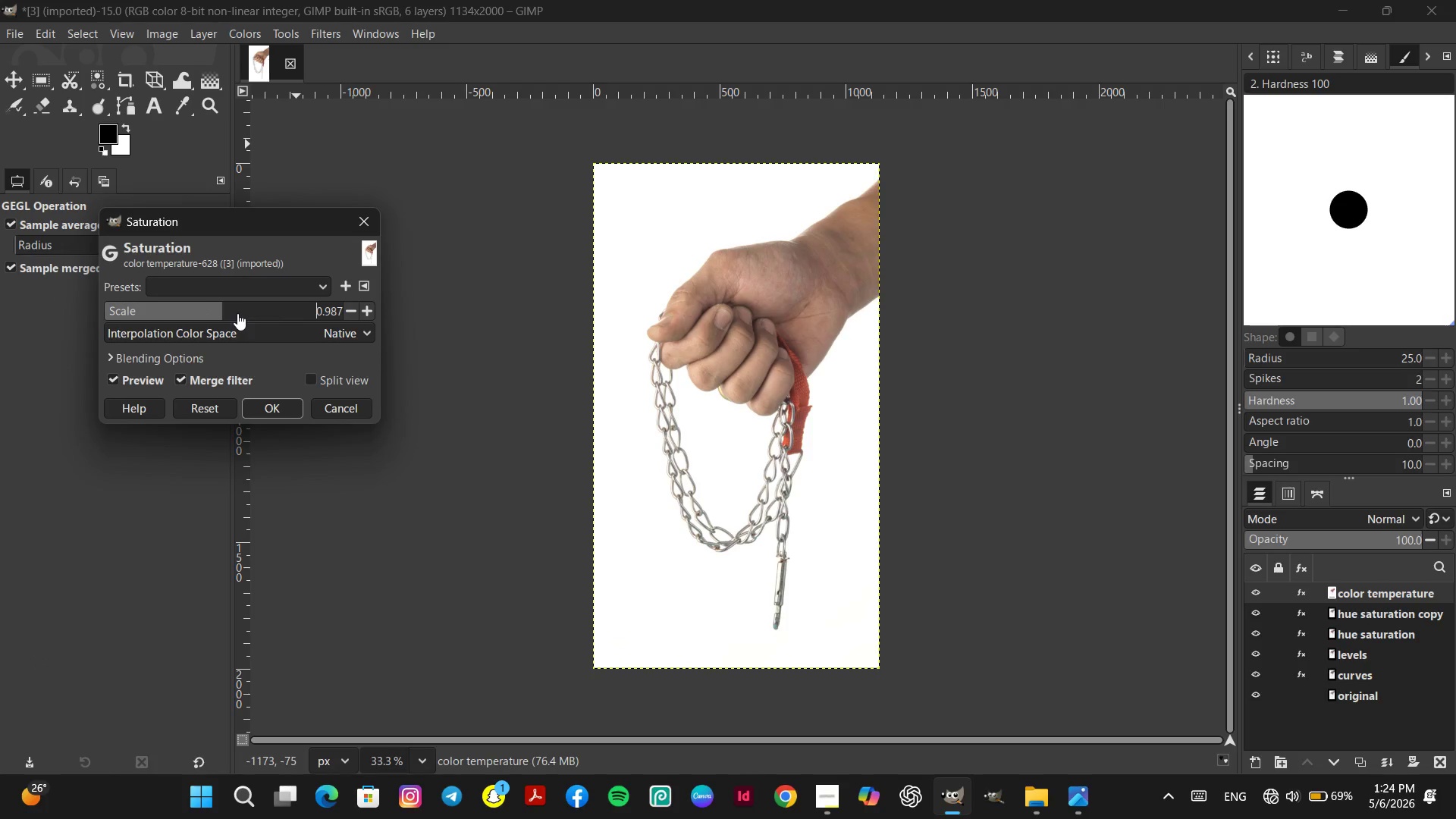 
double_click([237, 313])
 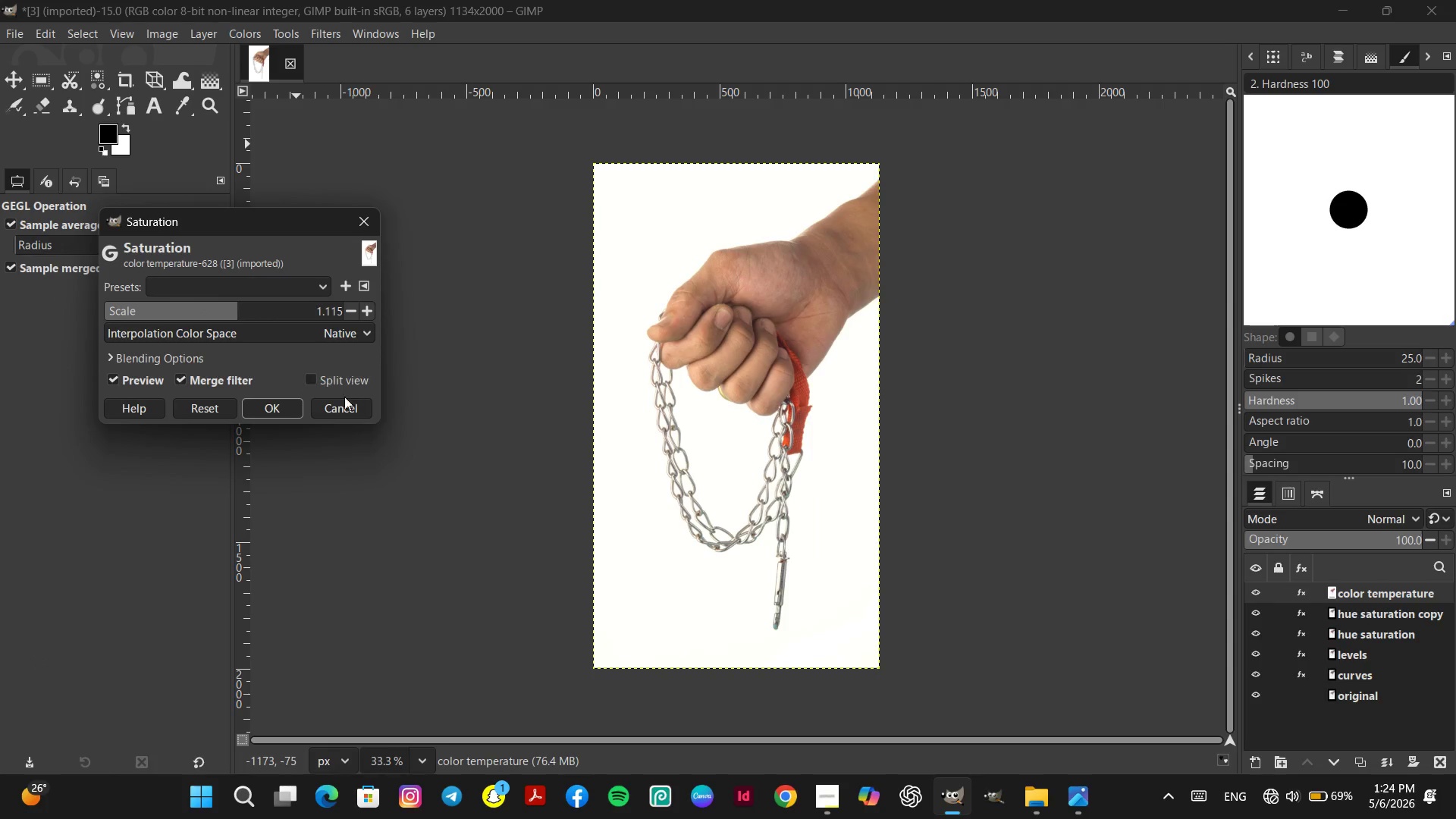 
left_click_drag(start_coordinate=[341, 410], to_coordinate=[340, 401])
 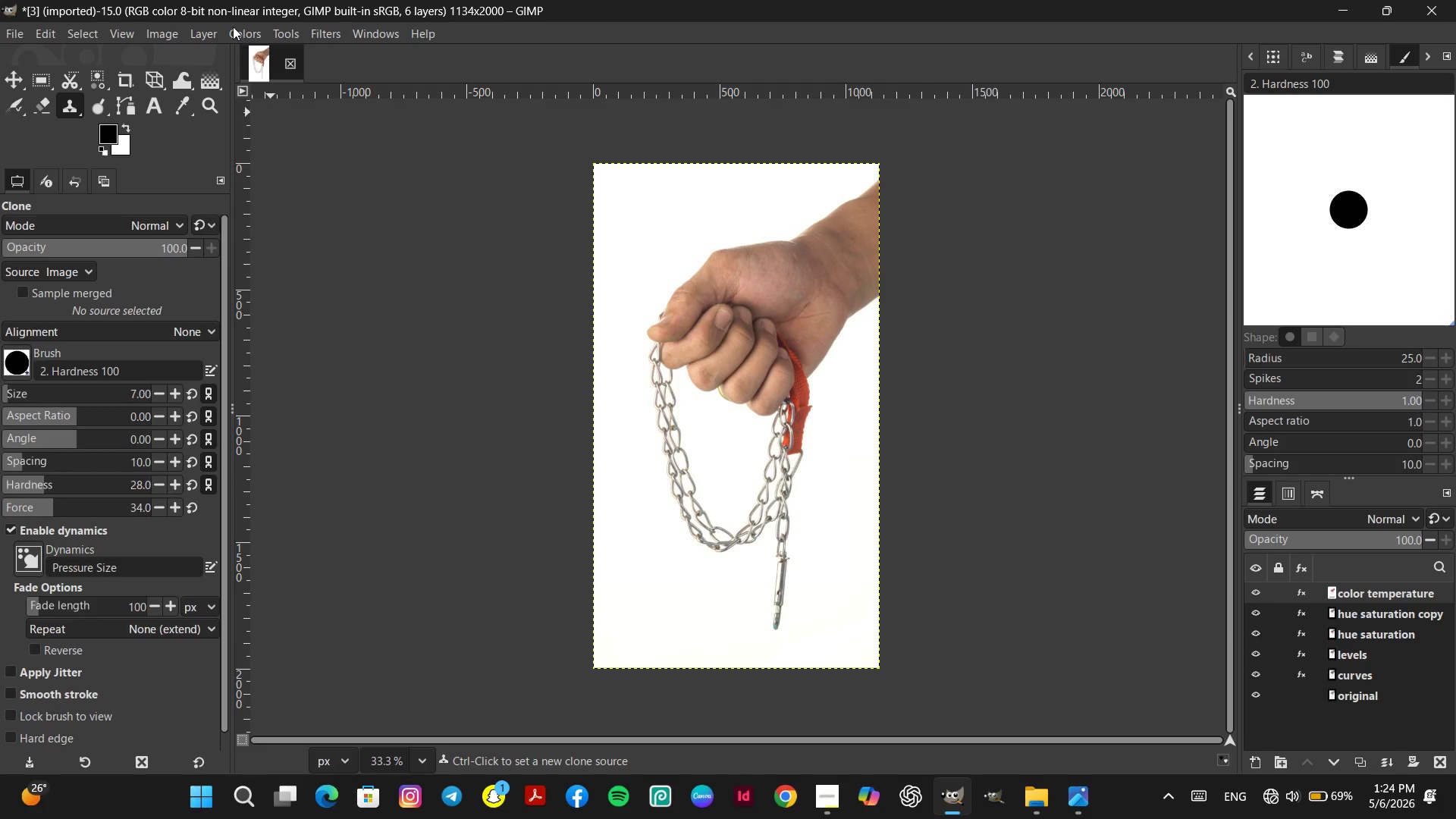 
left_click([233, 27])
 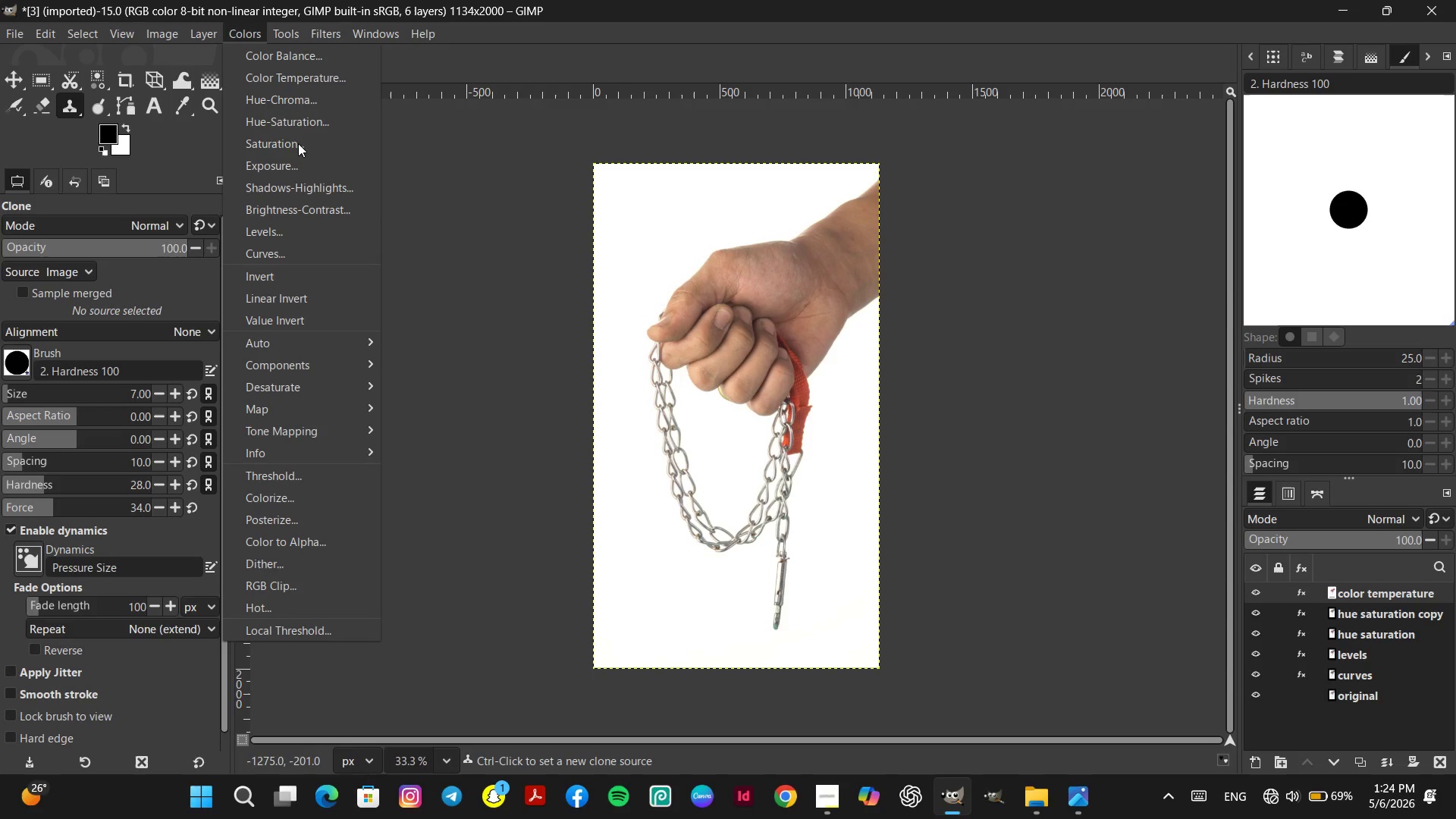 
left_click([298, 143])
 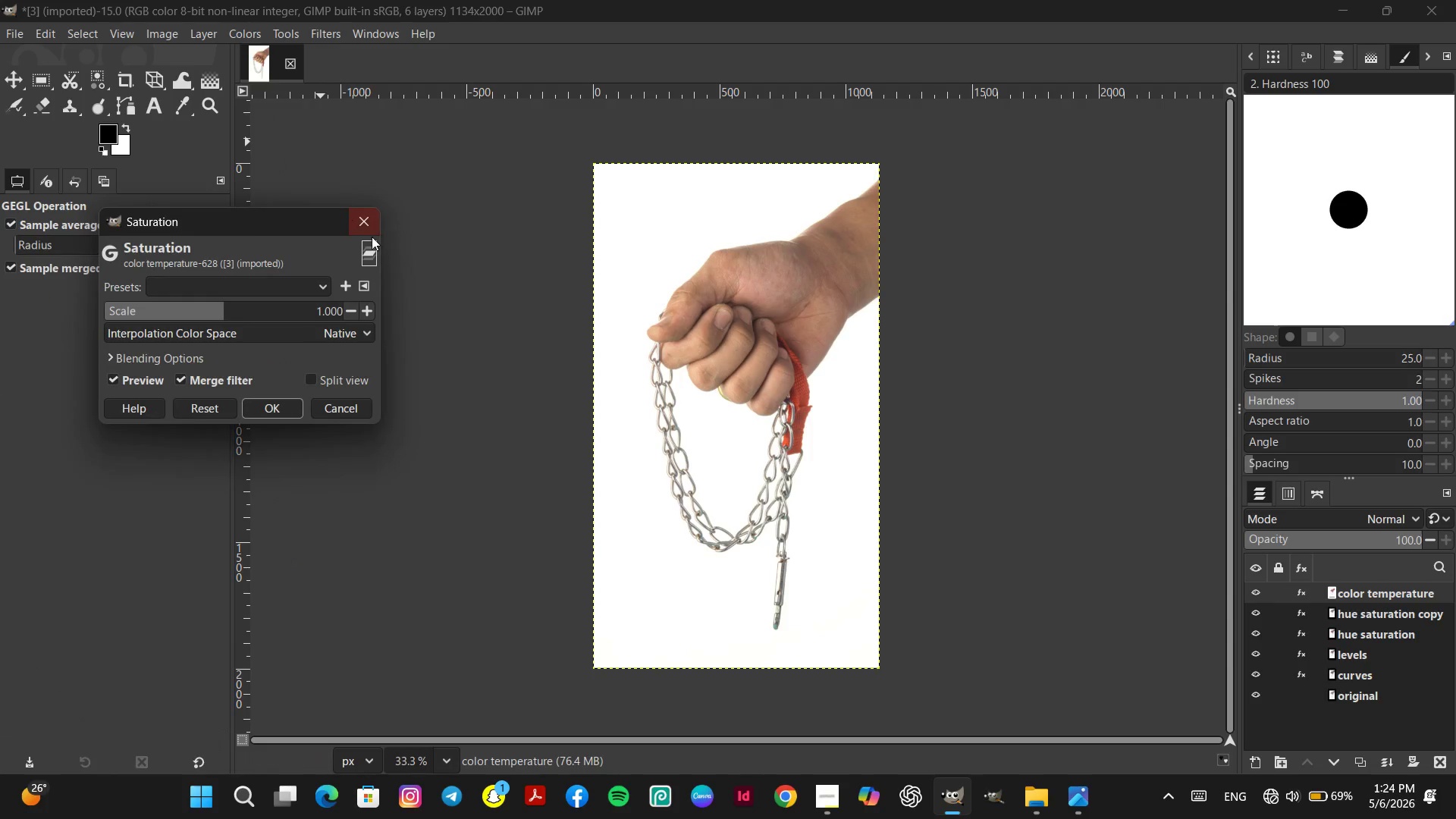 
left_click_drag(start_coordinate=[372, 236], to_coordinate=[371, 228])
 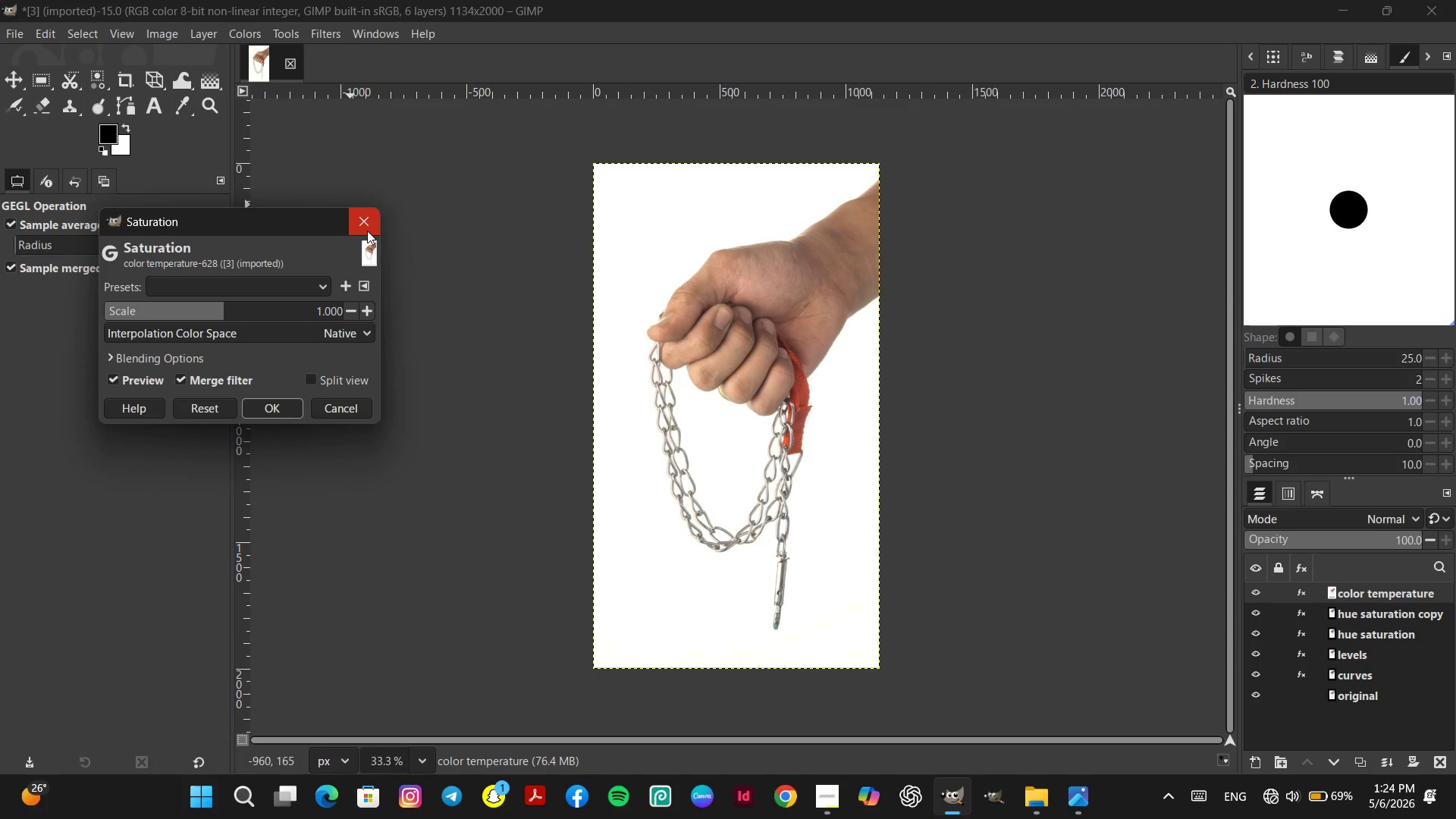 
left_click([367, 228])
 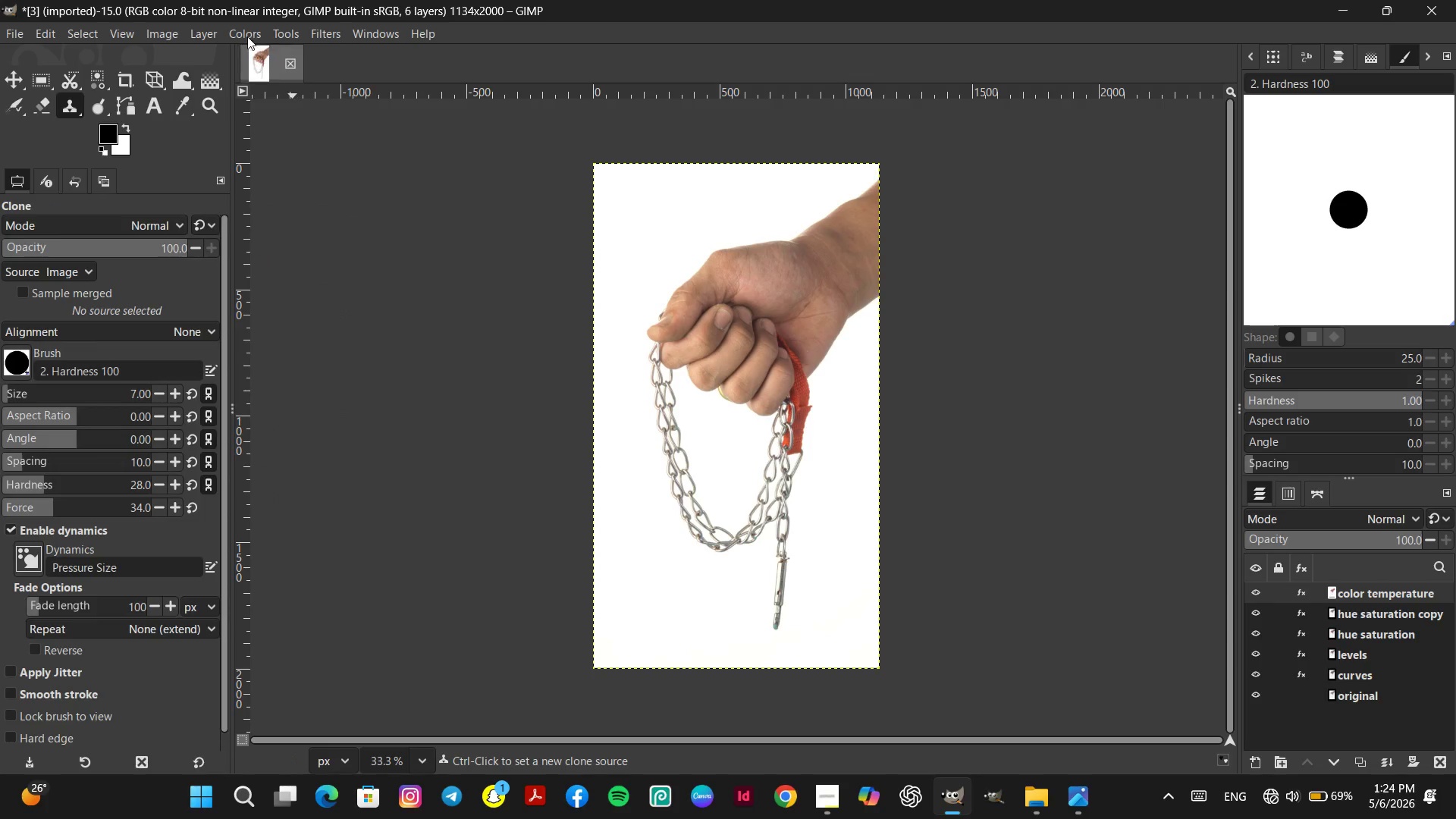 
left_click([247, 36])
 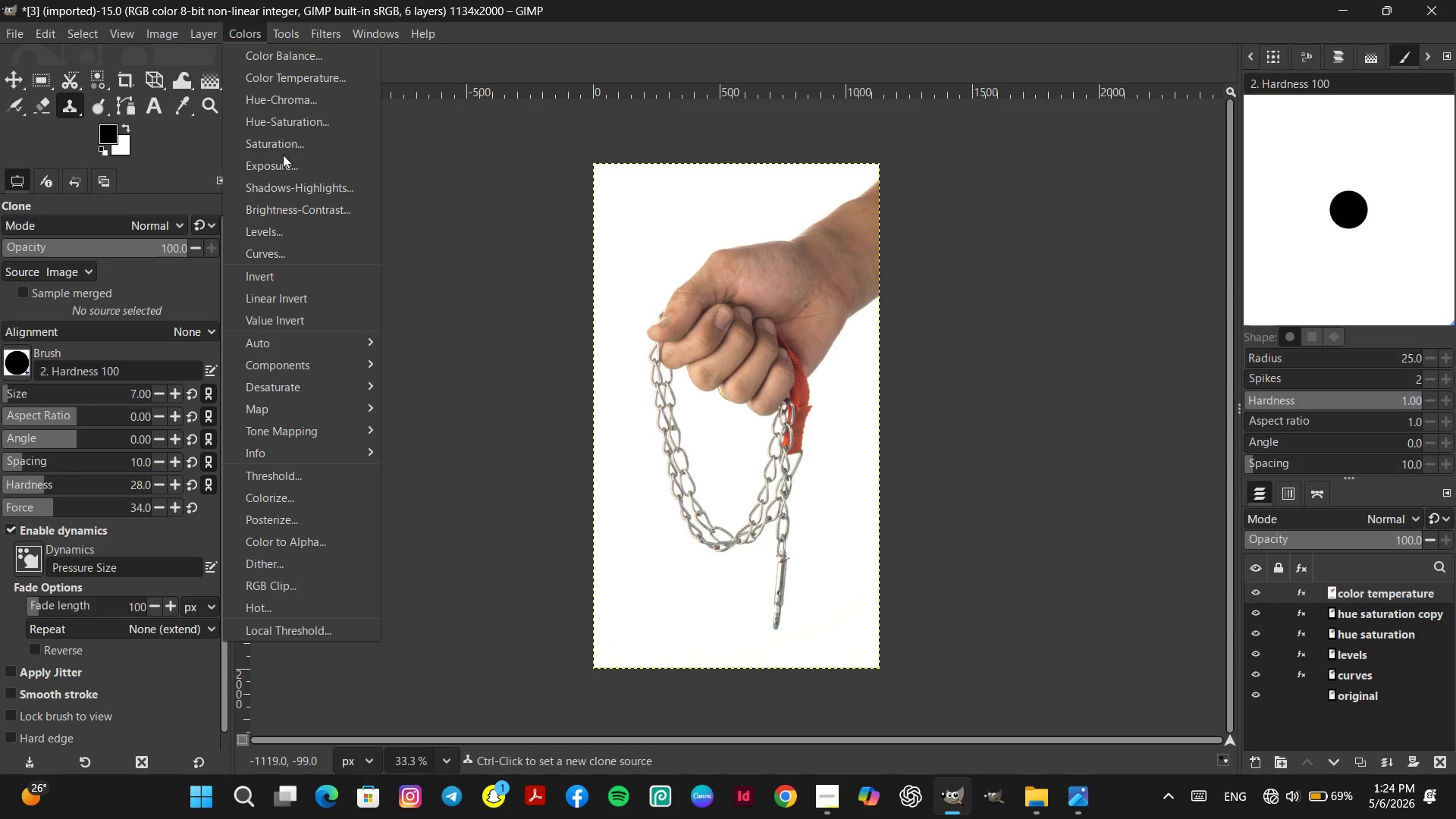 
left_click([282, 167])
 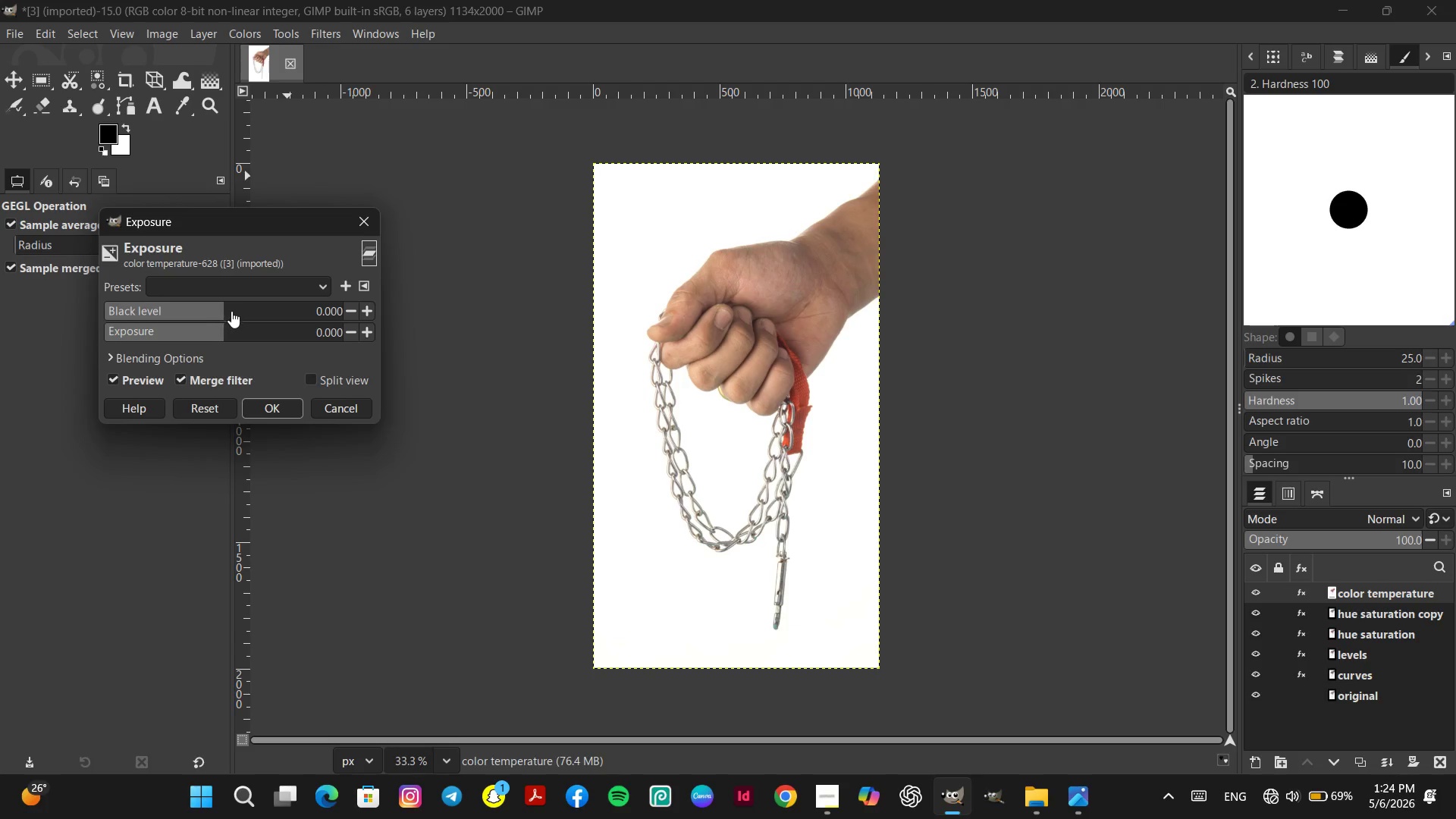 
left_click([231, 311])
 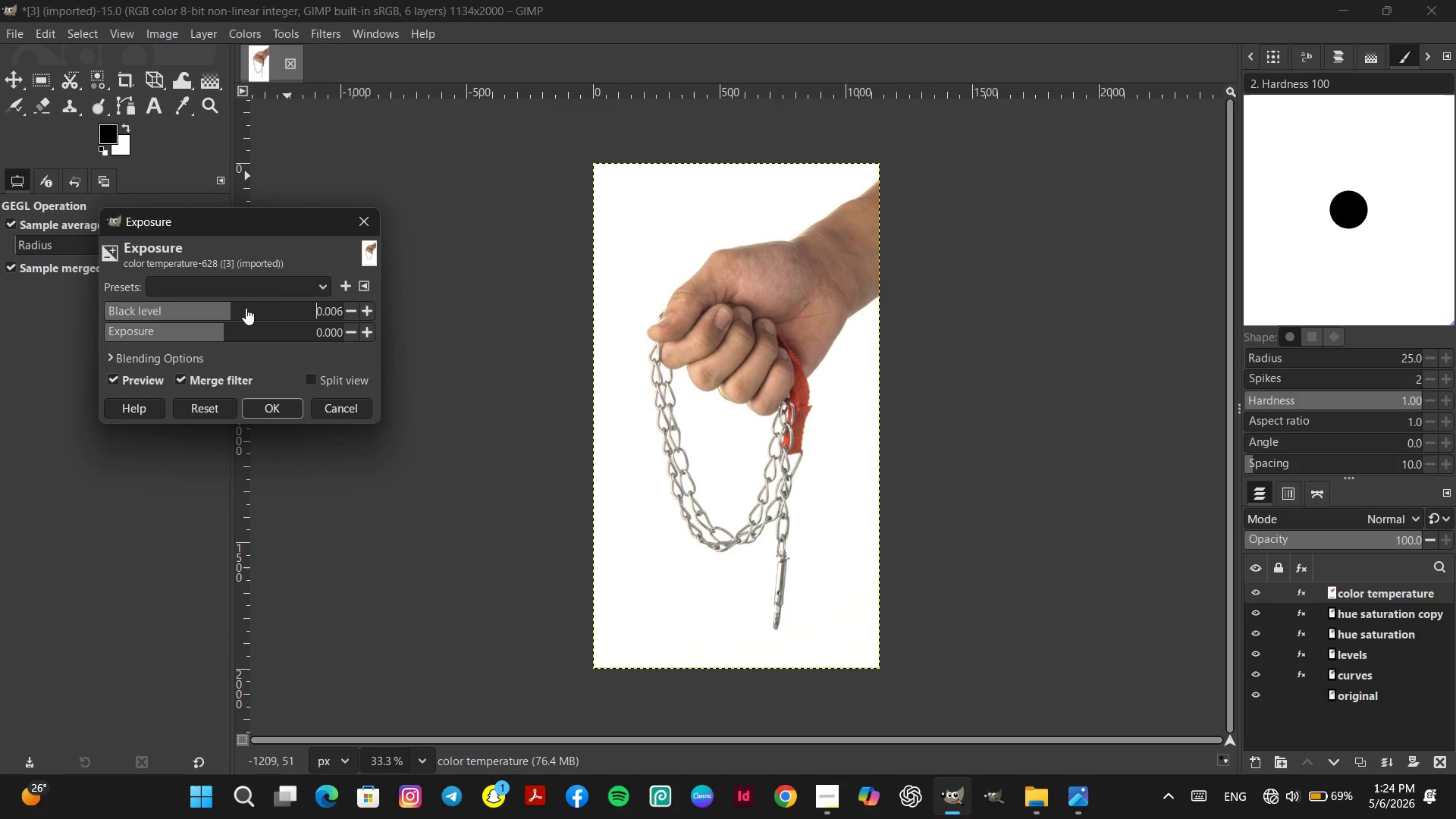 
left_click([246, 308])
 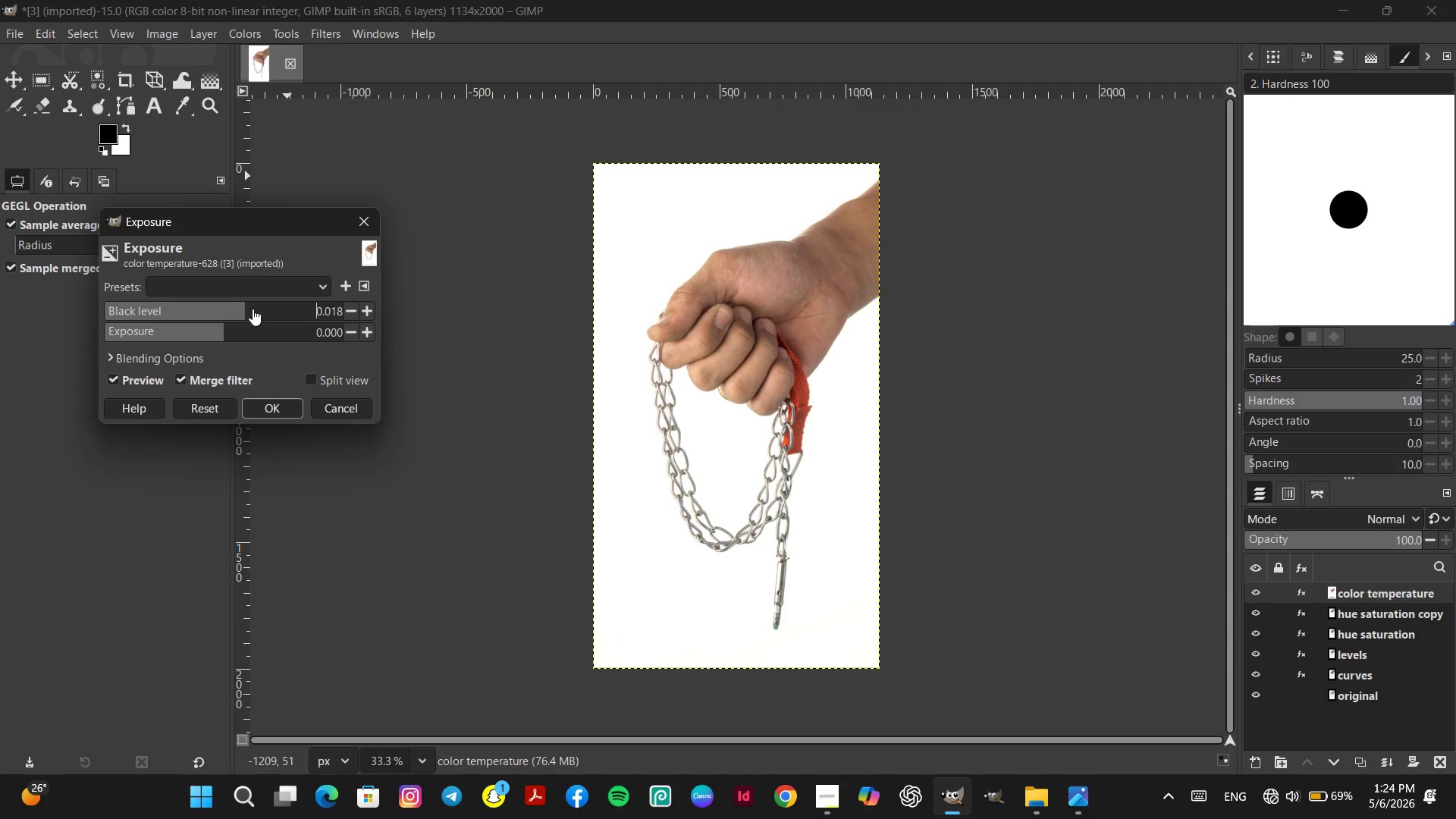 
left_click([268, 309])
 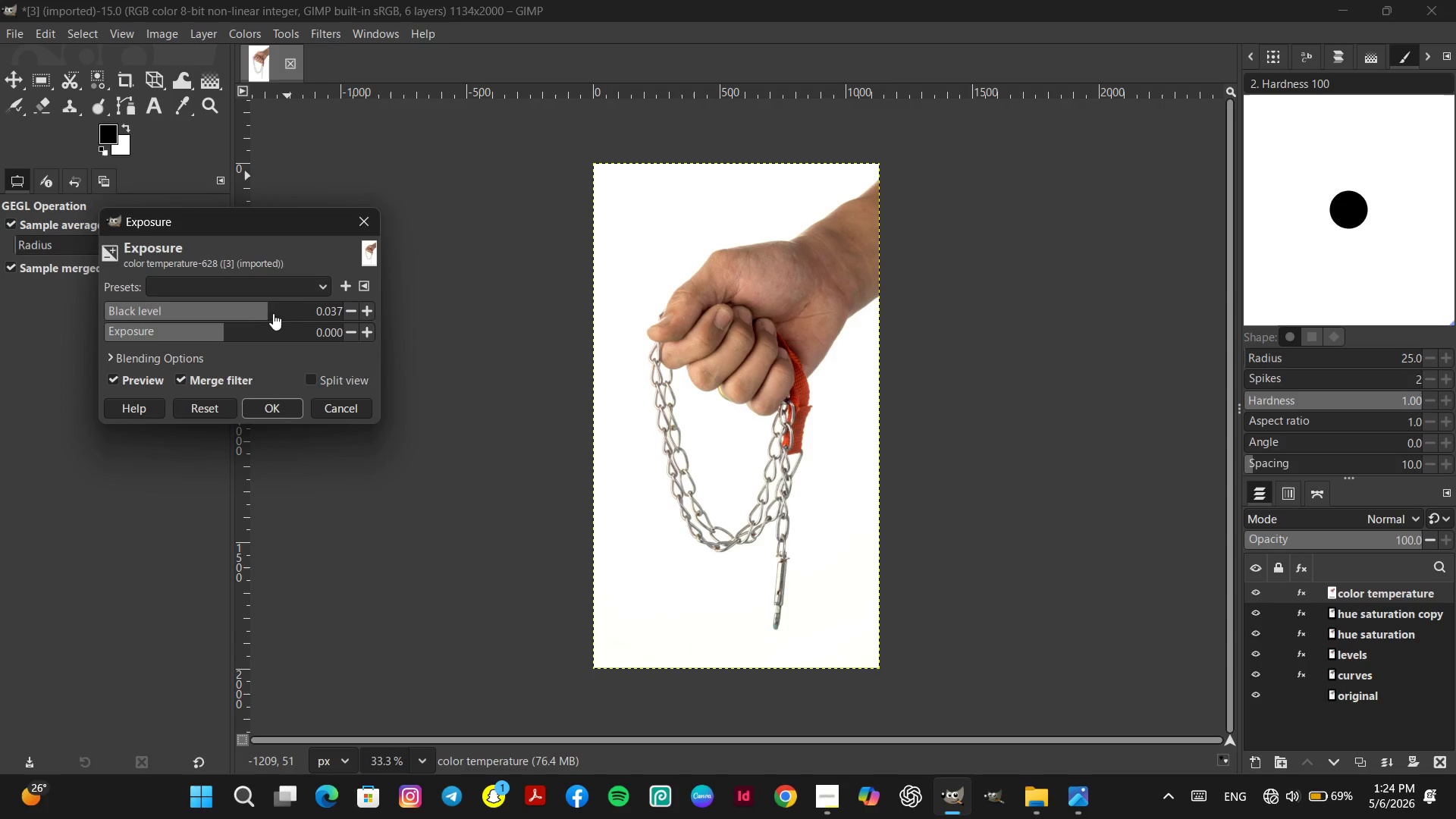 
left_click([279, 315])
 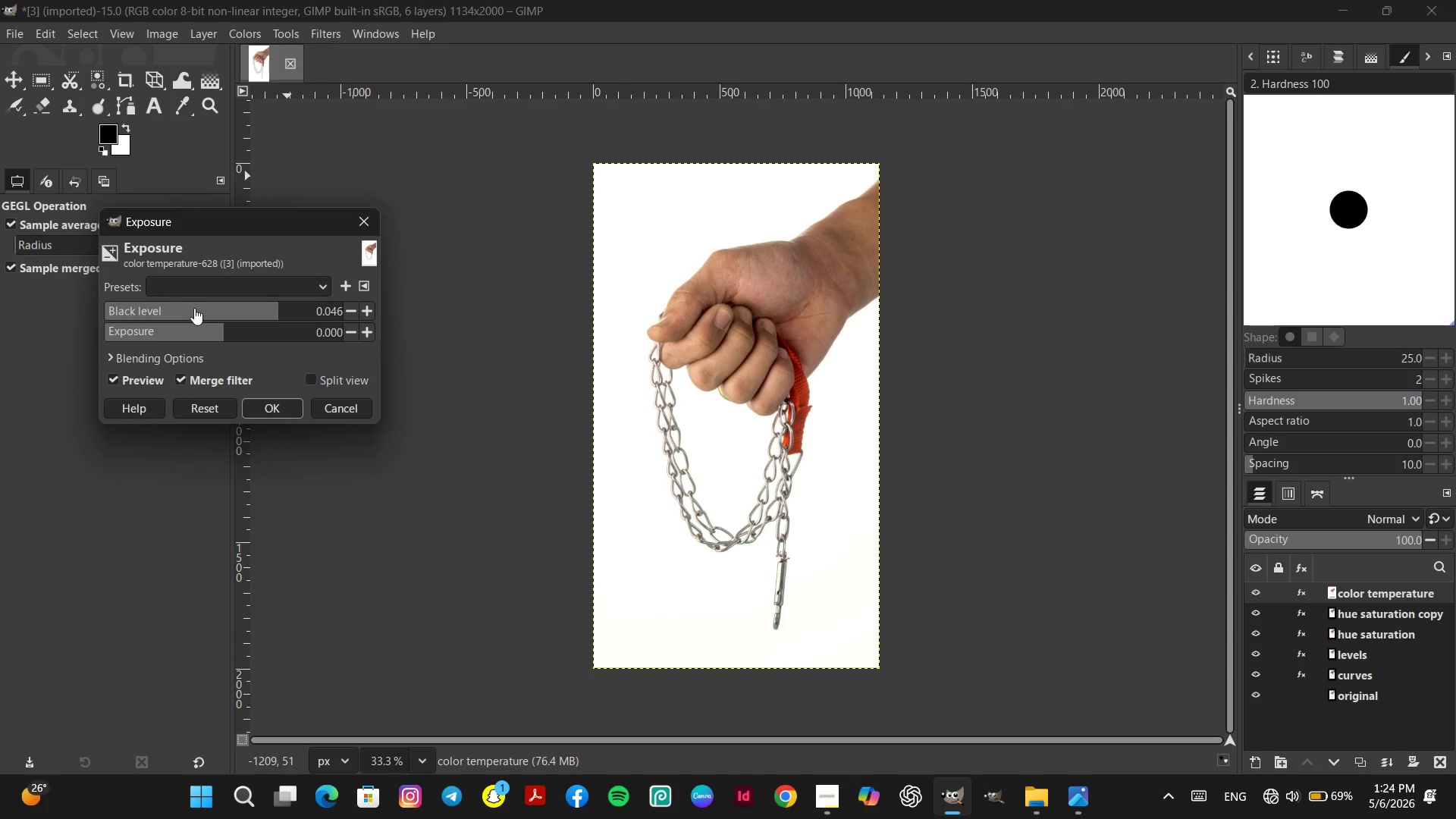 
left_click([184, 307])
 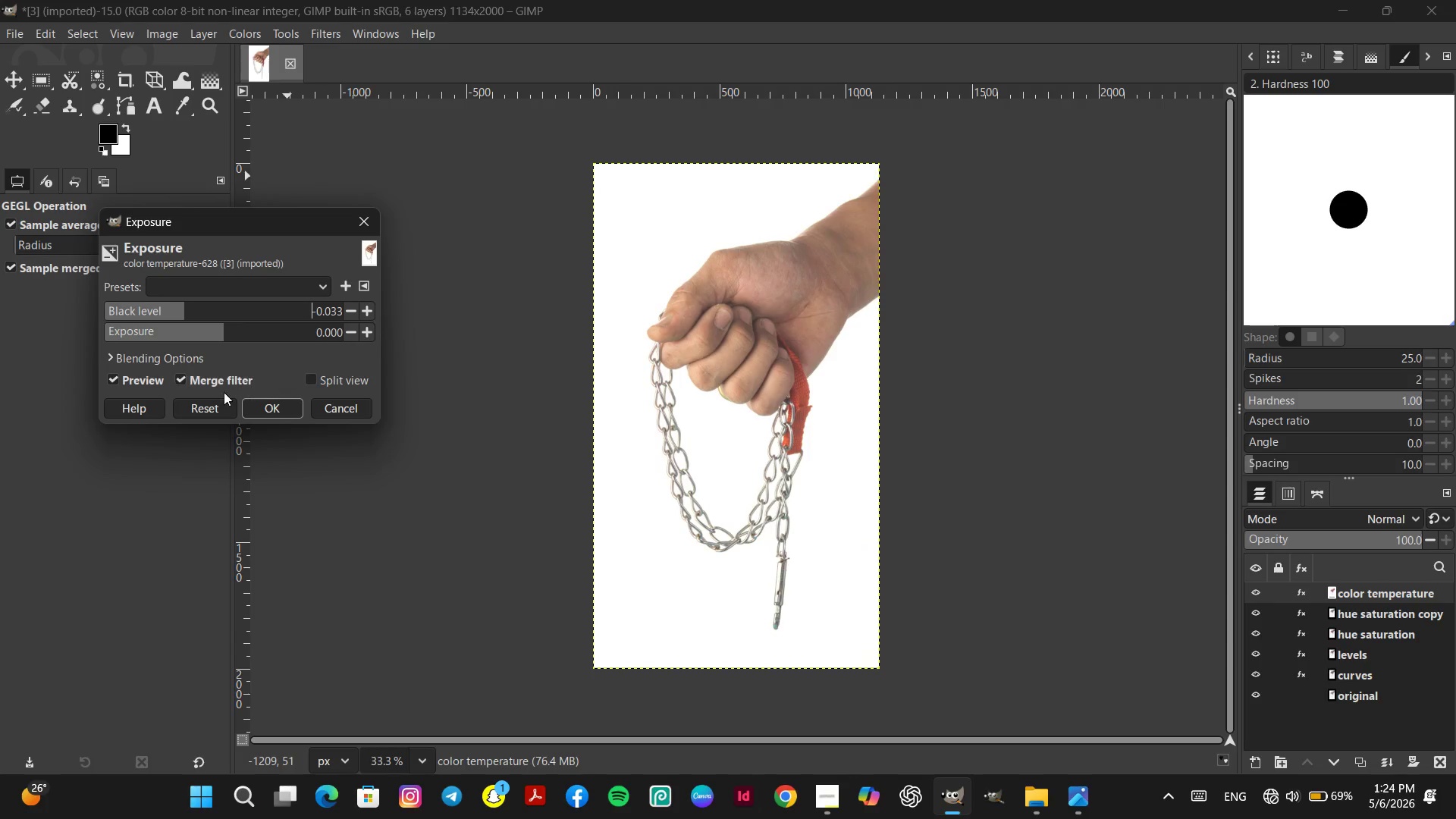 
left_click([214, 403])
 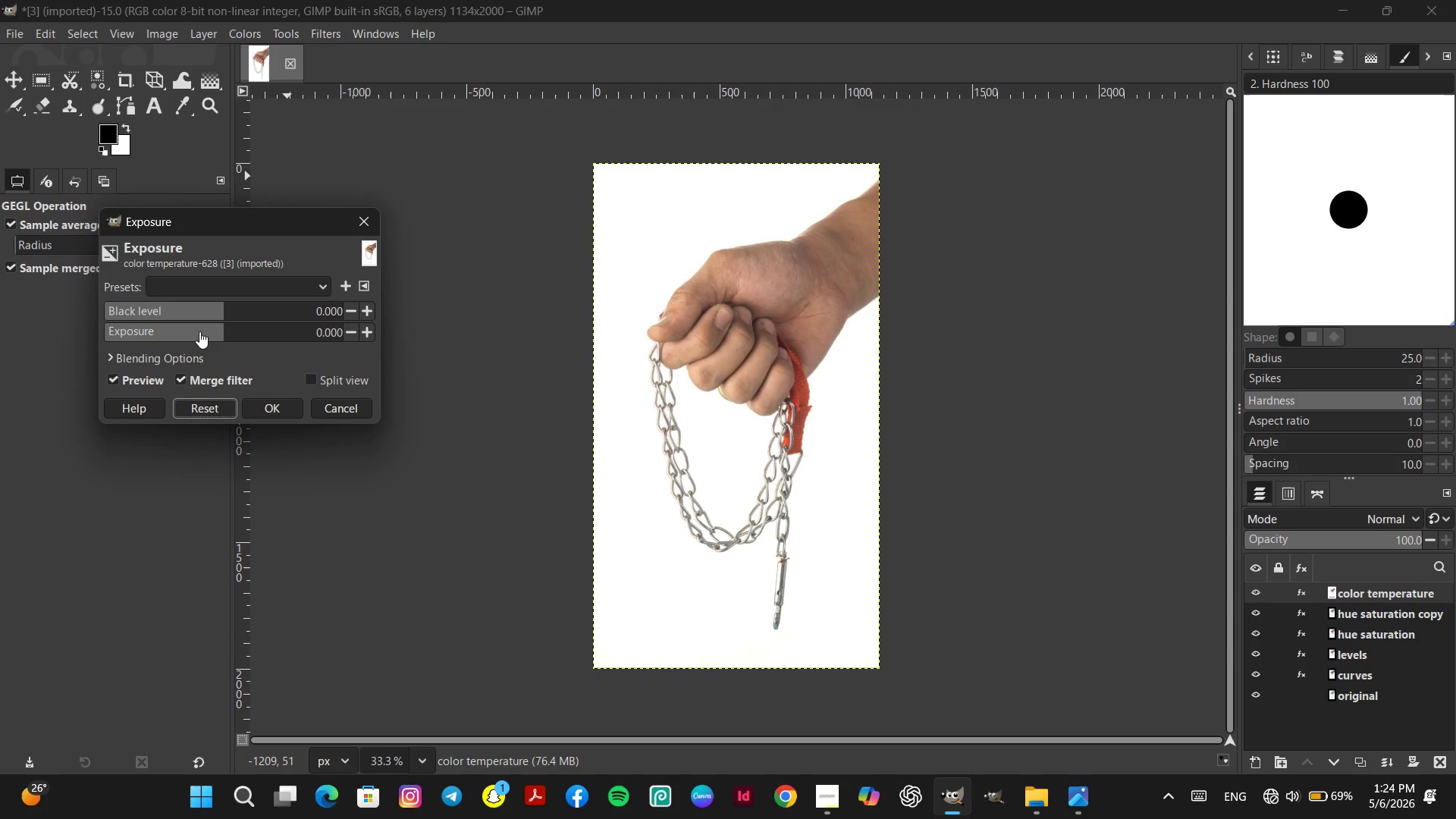 
left_click([199, 331])
 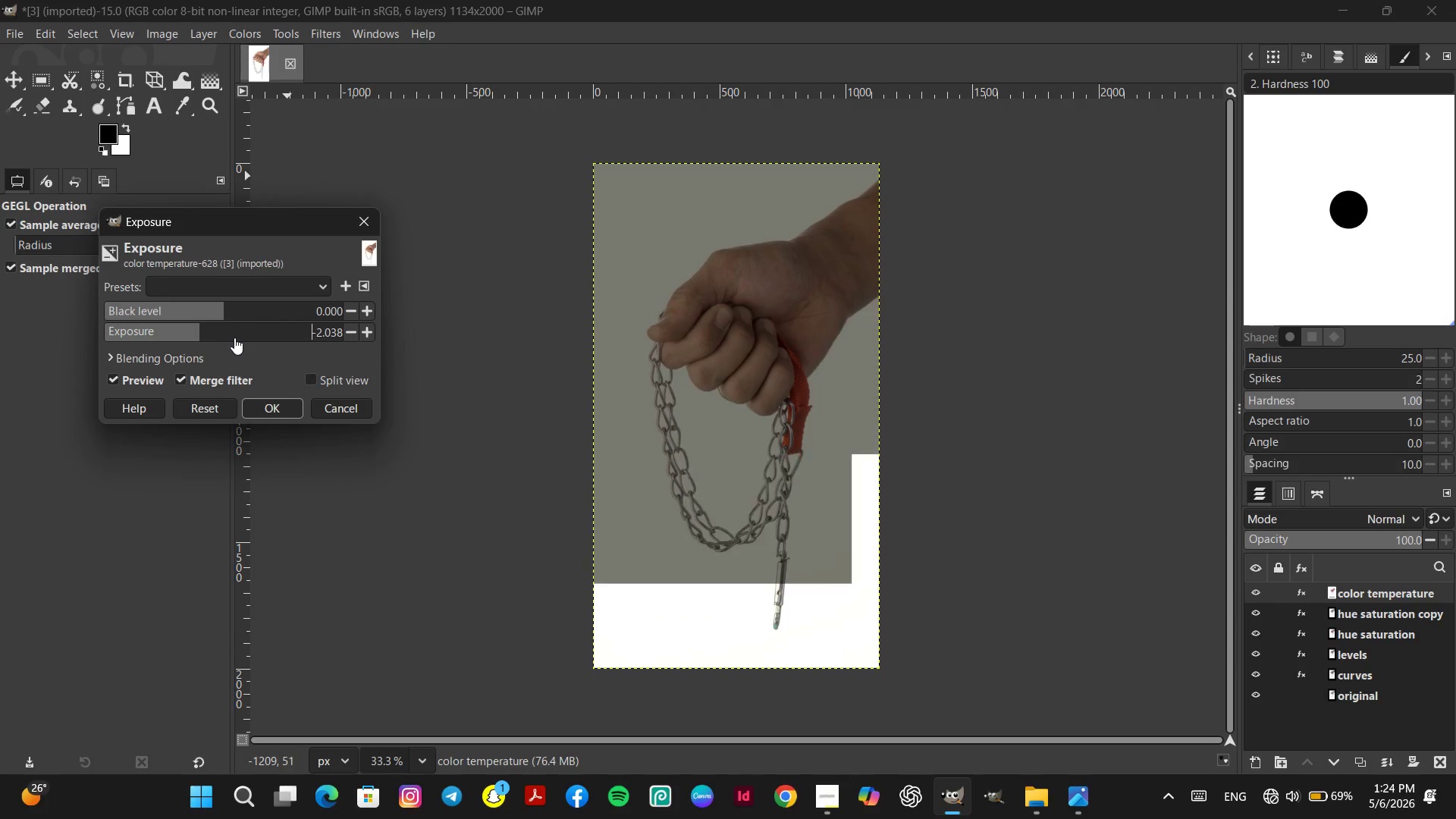 
left_click([234, 337])
 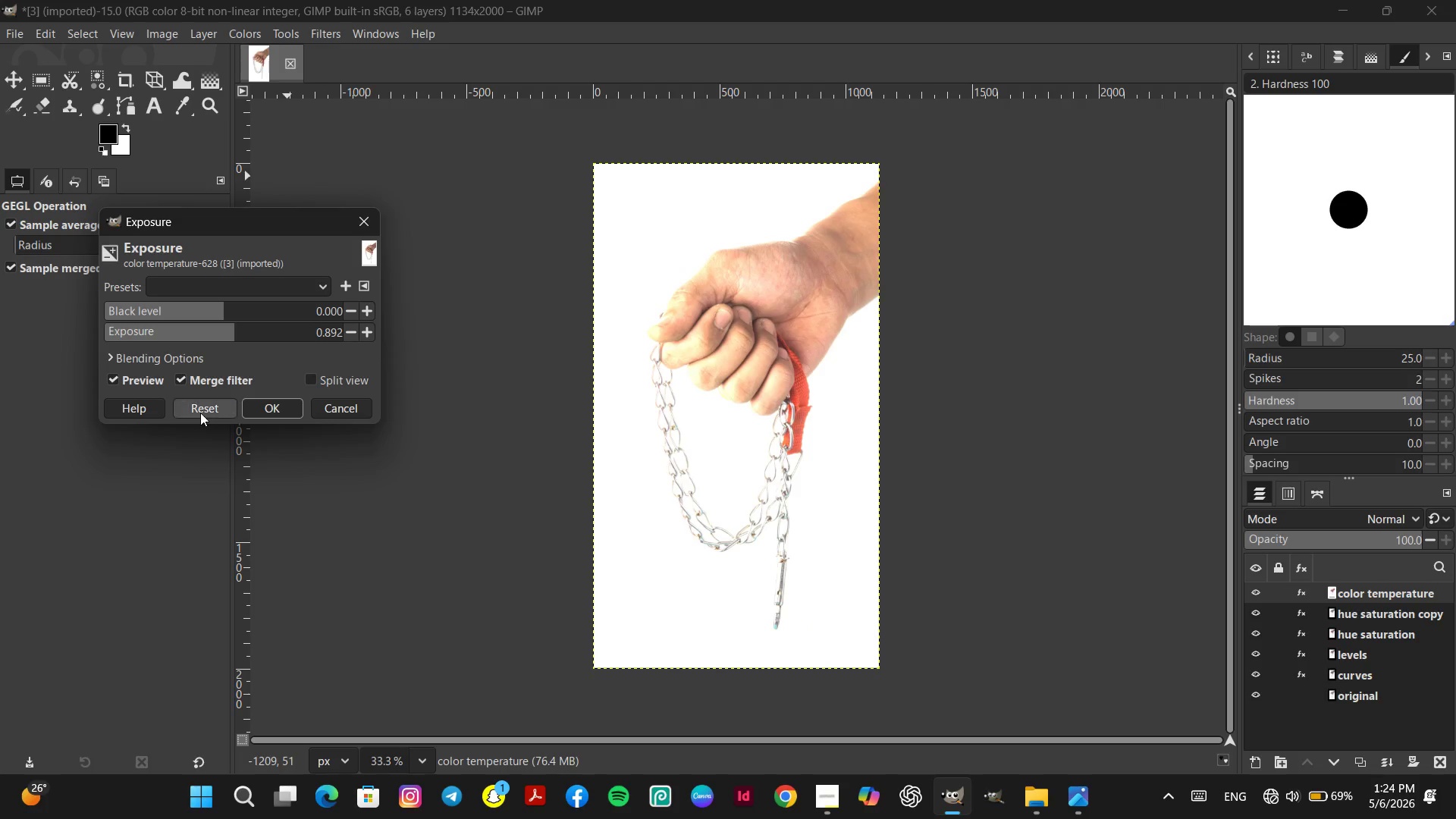 
left_click([200, 412])
 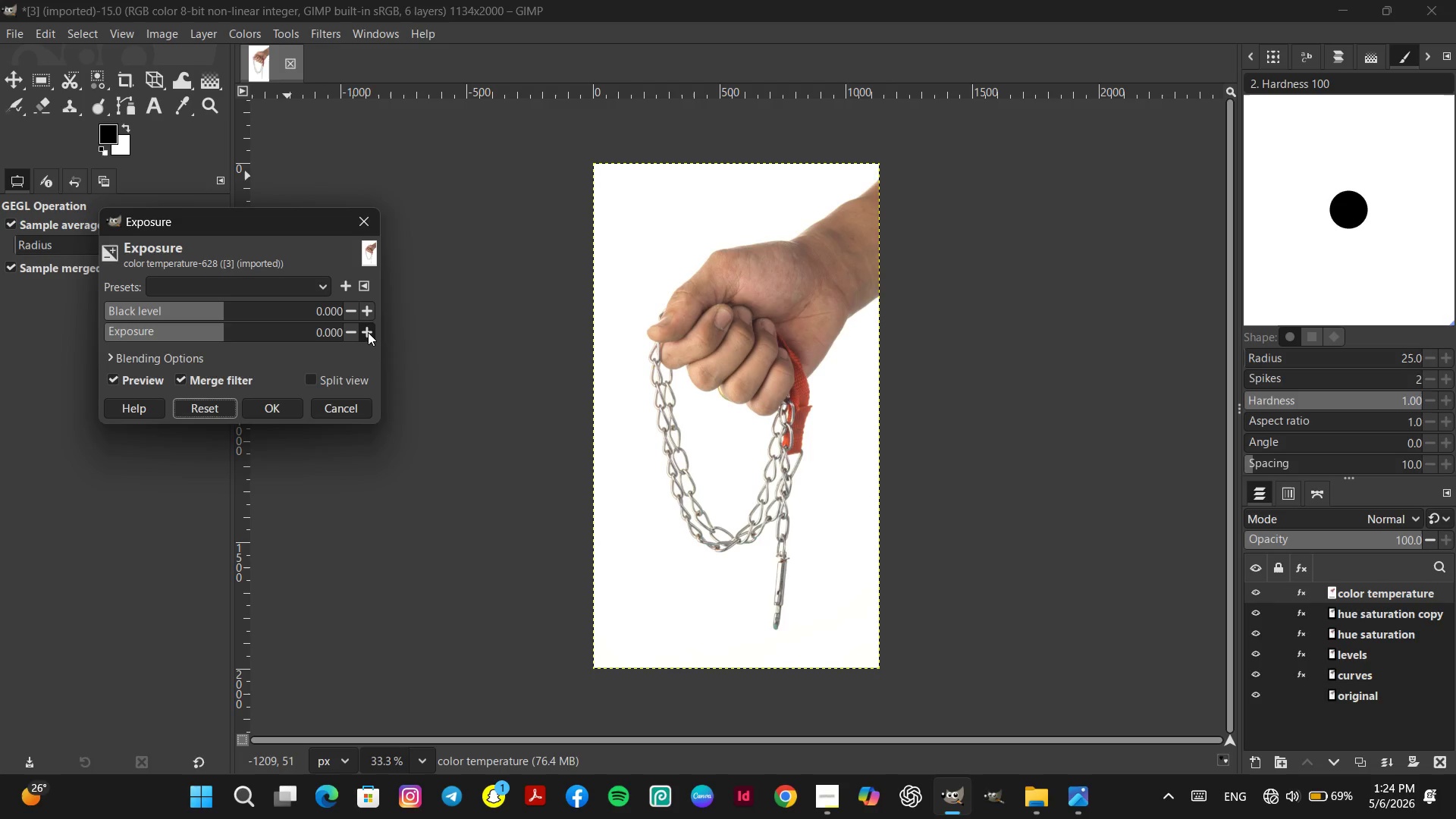 
double_click([368, 332])
 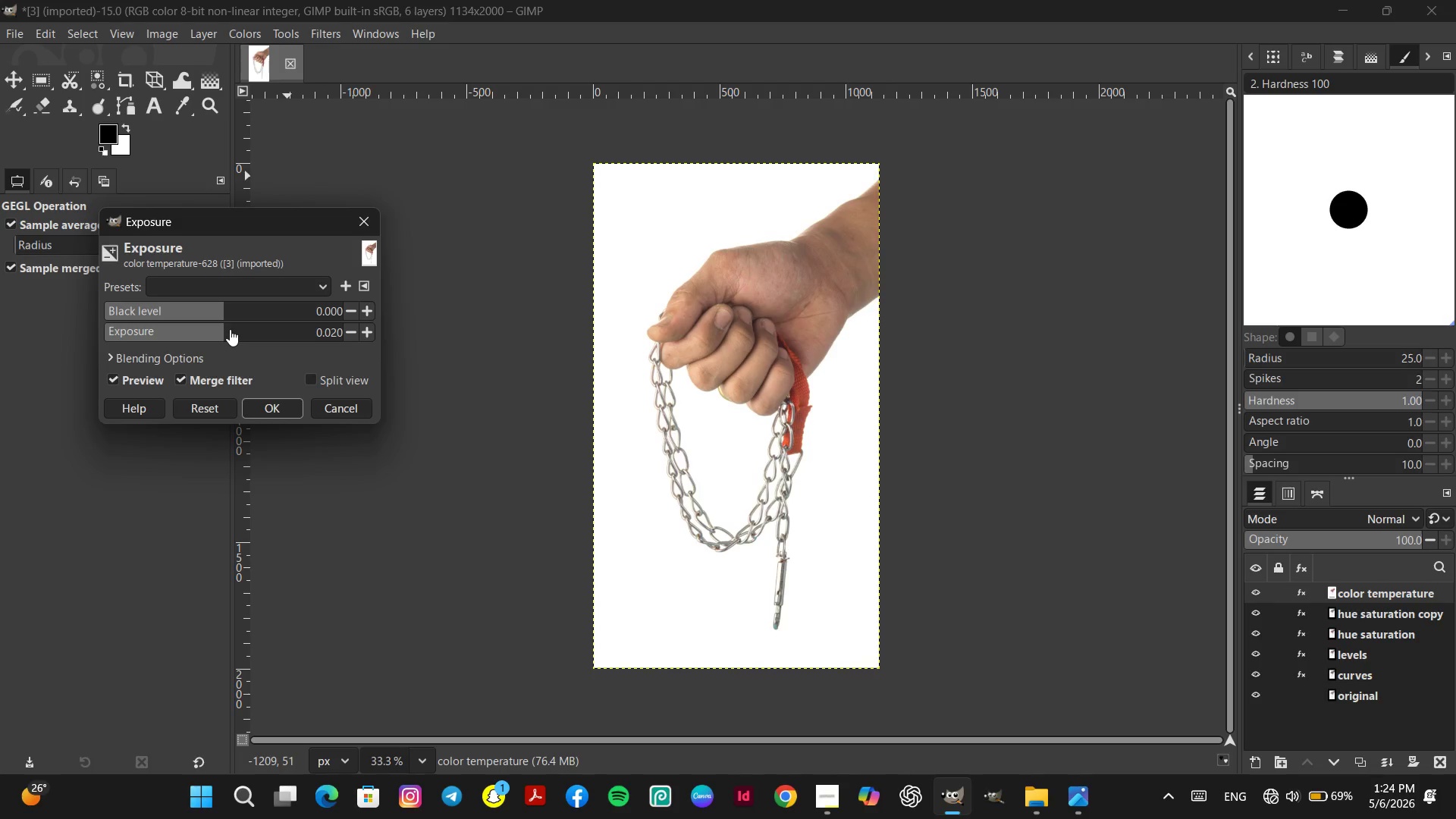 
left_click([230, 329])
 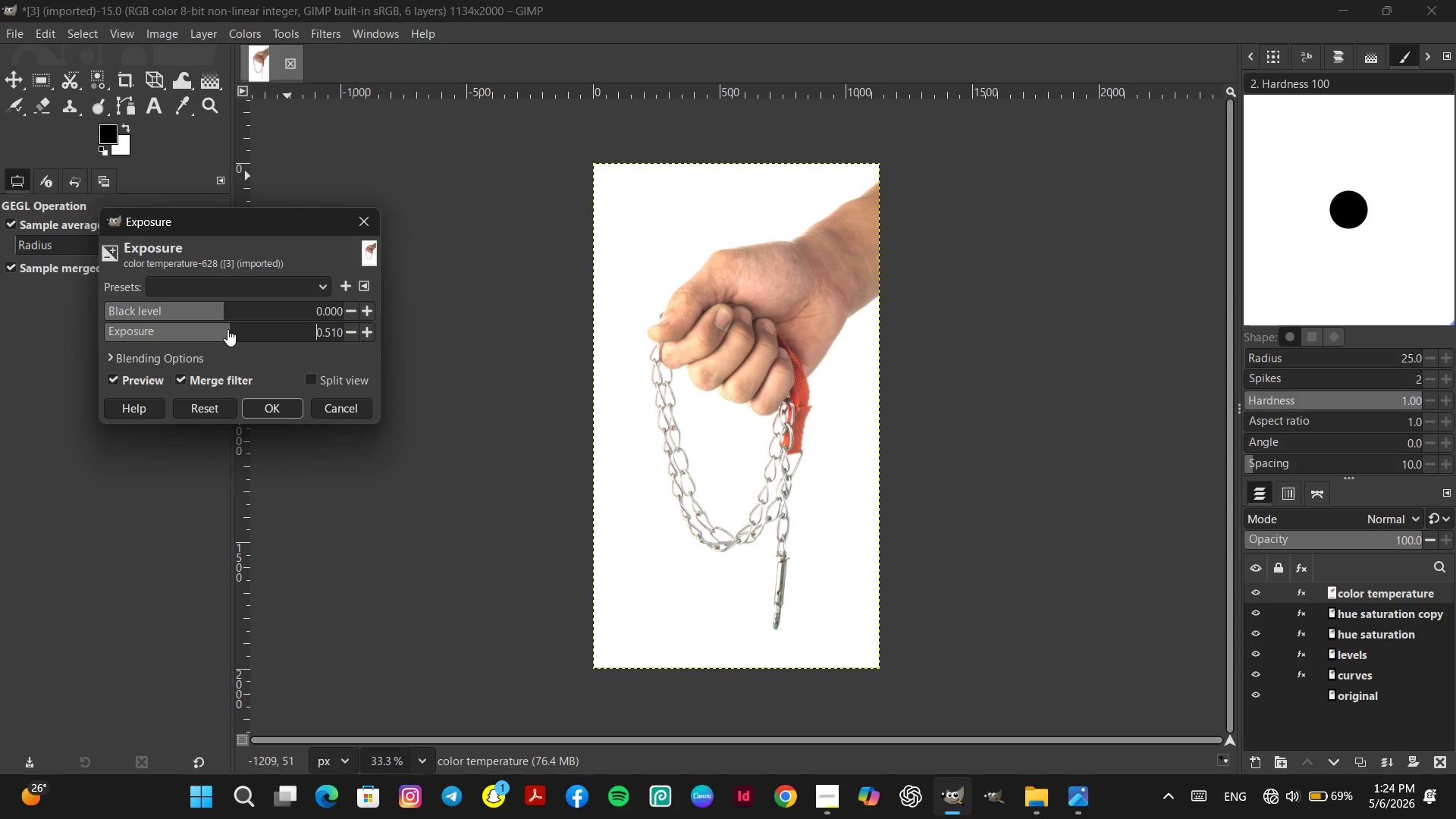 
left_click([224, 329])
 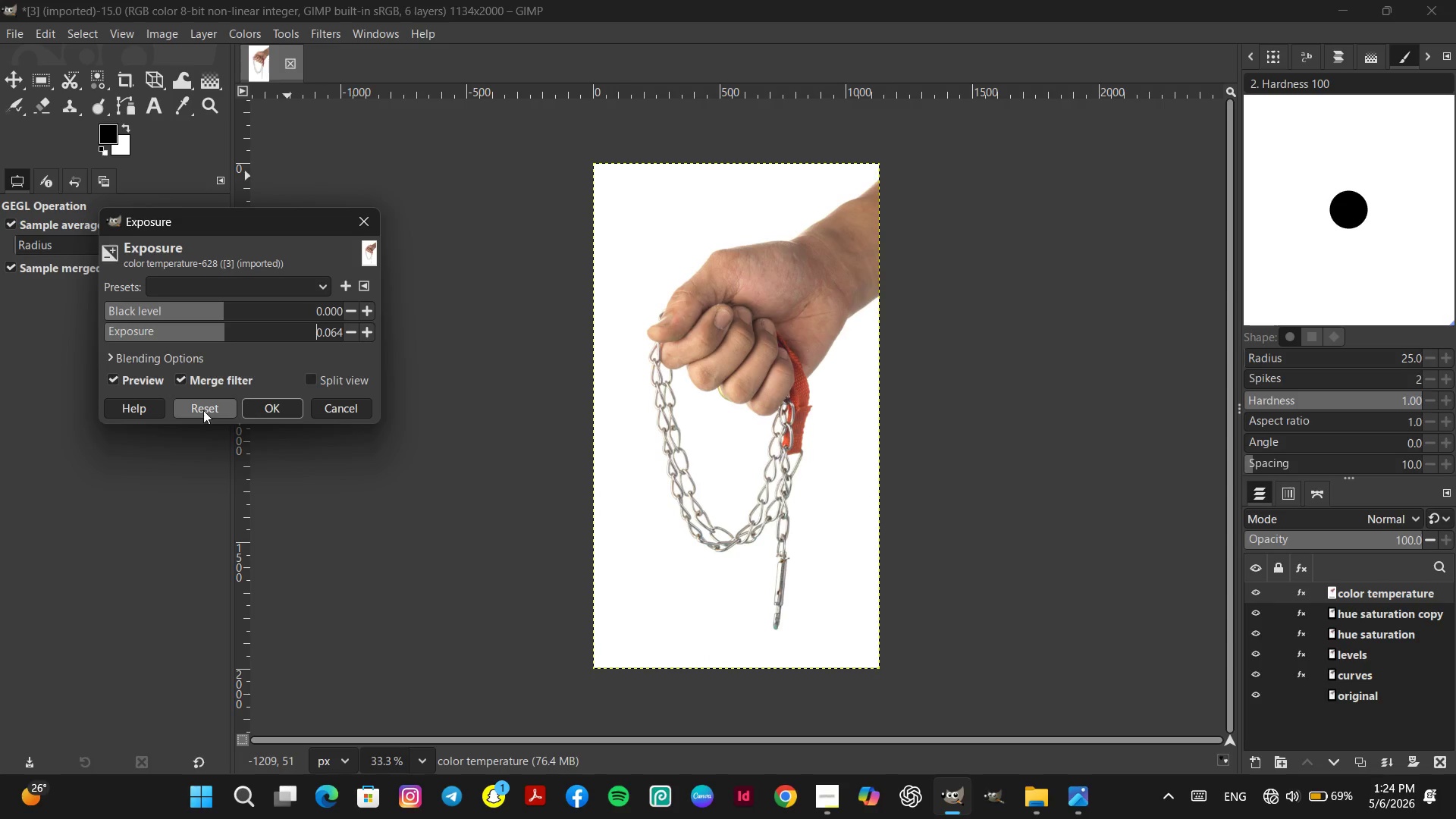 
left_click([203, 410])
 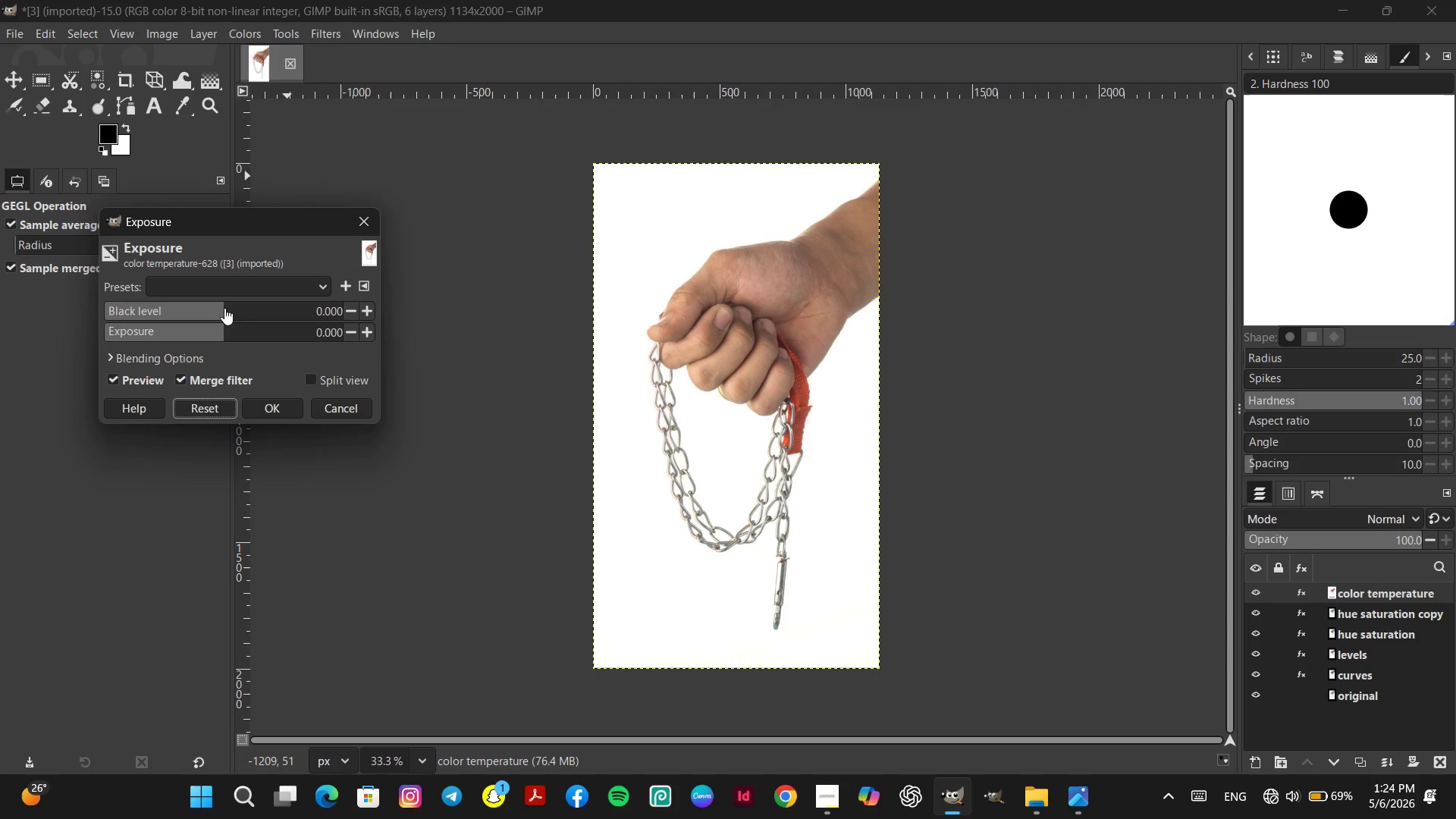 
left_click([226, 308])
 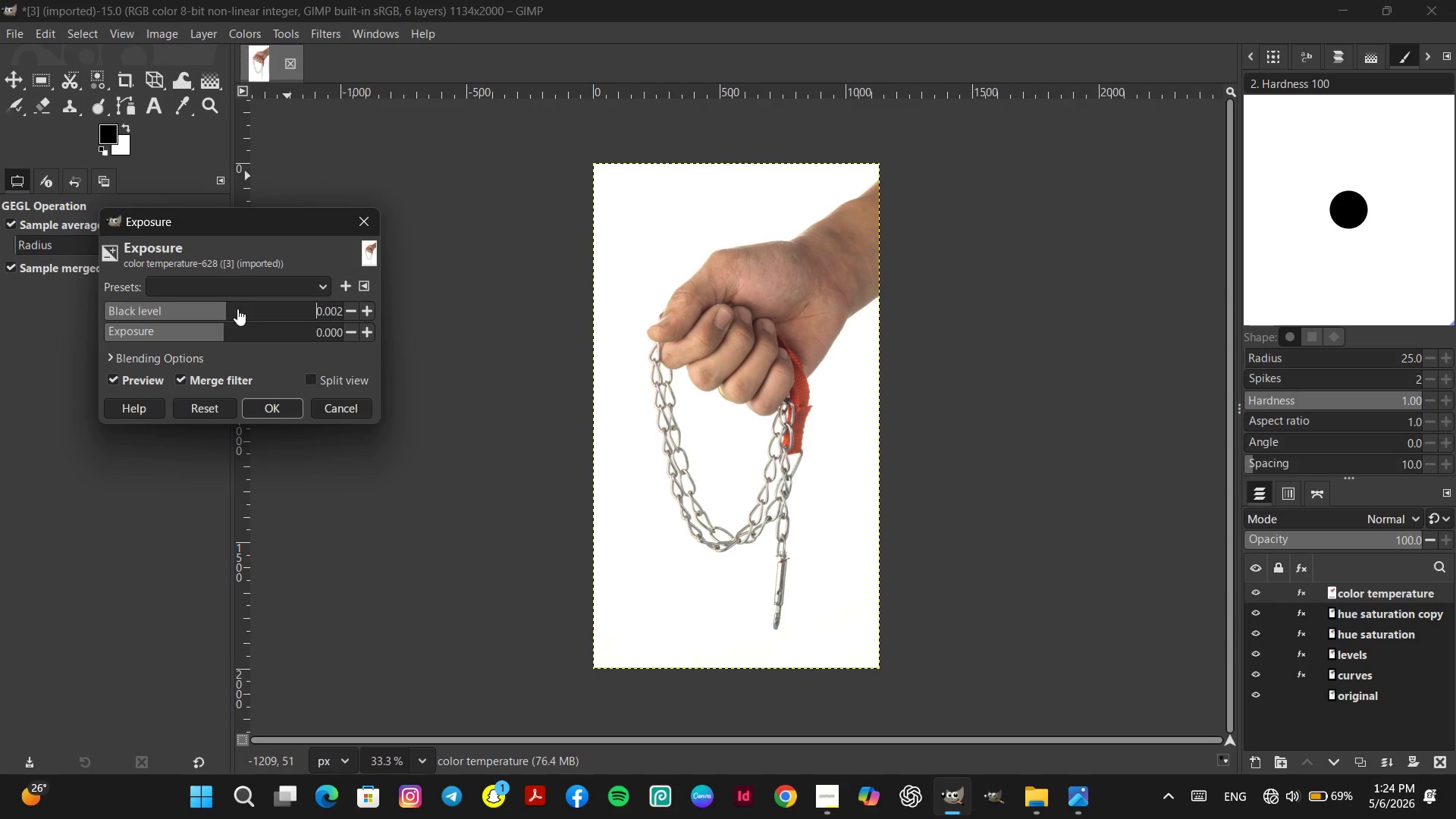 
left_click([237, 309])
 